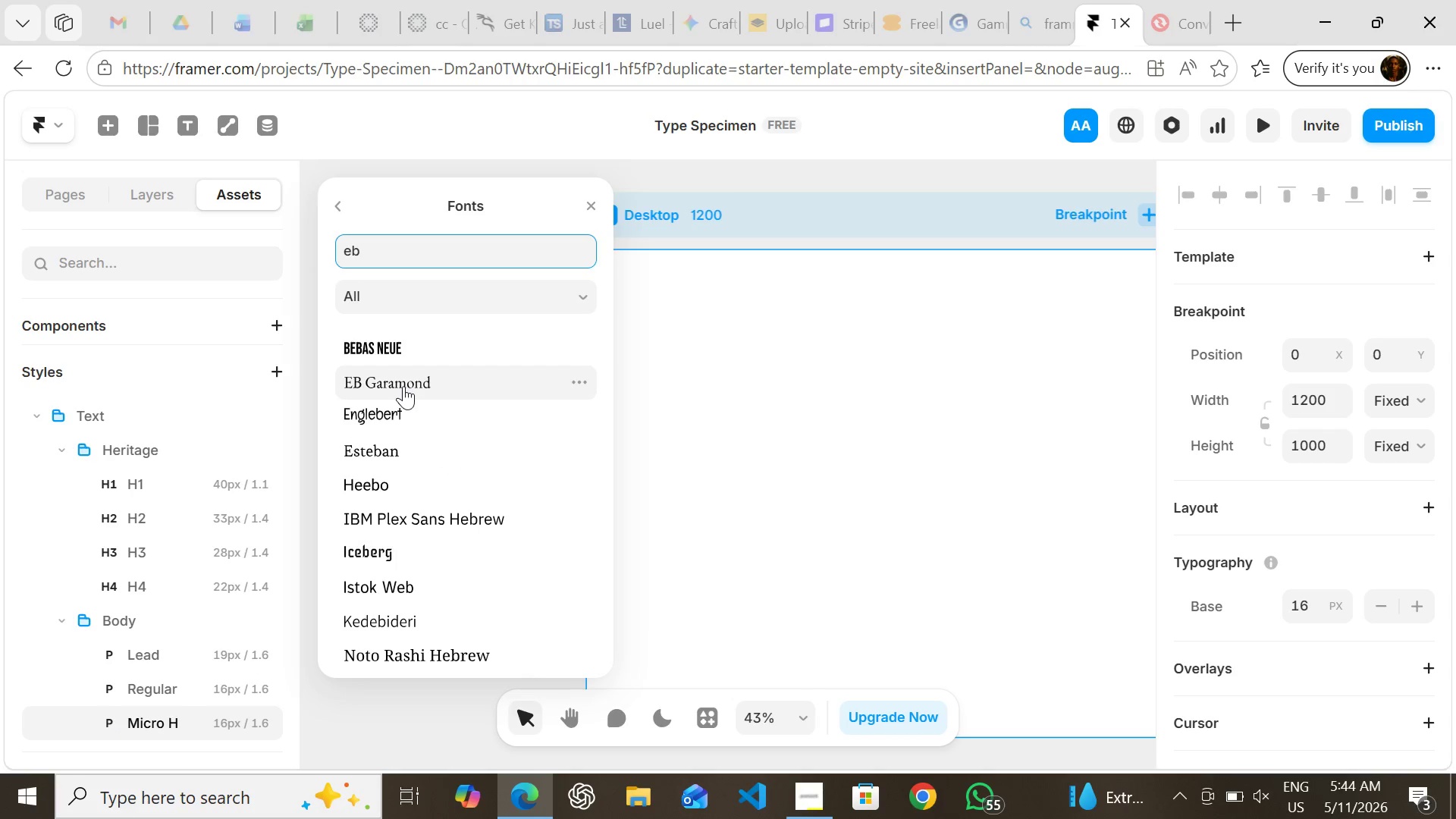 
left_click([403, 386])
 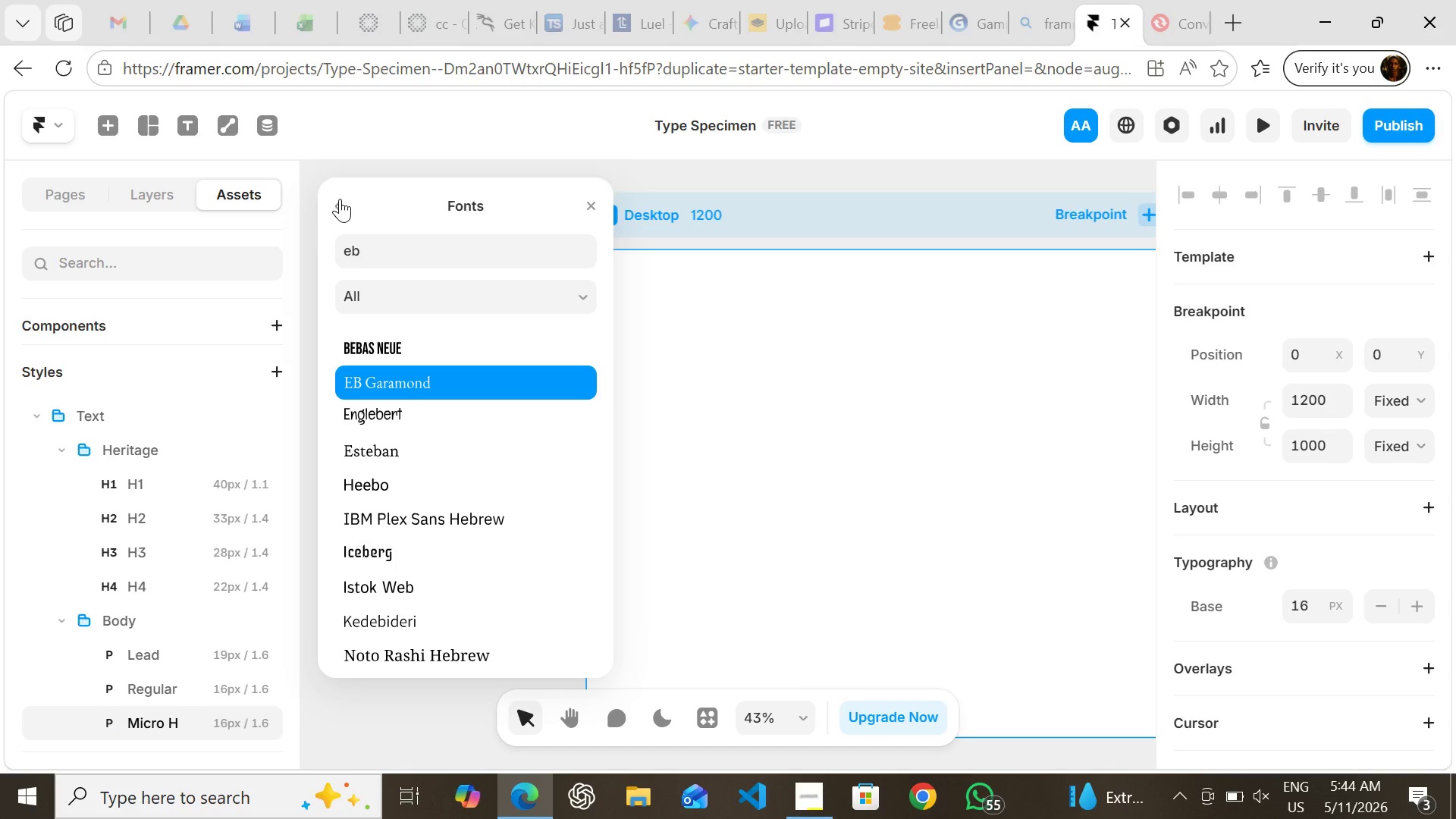 
left_click([340, 199])
 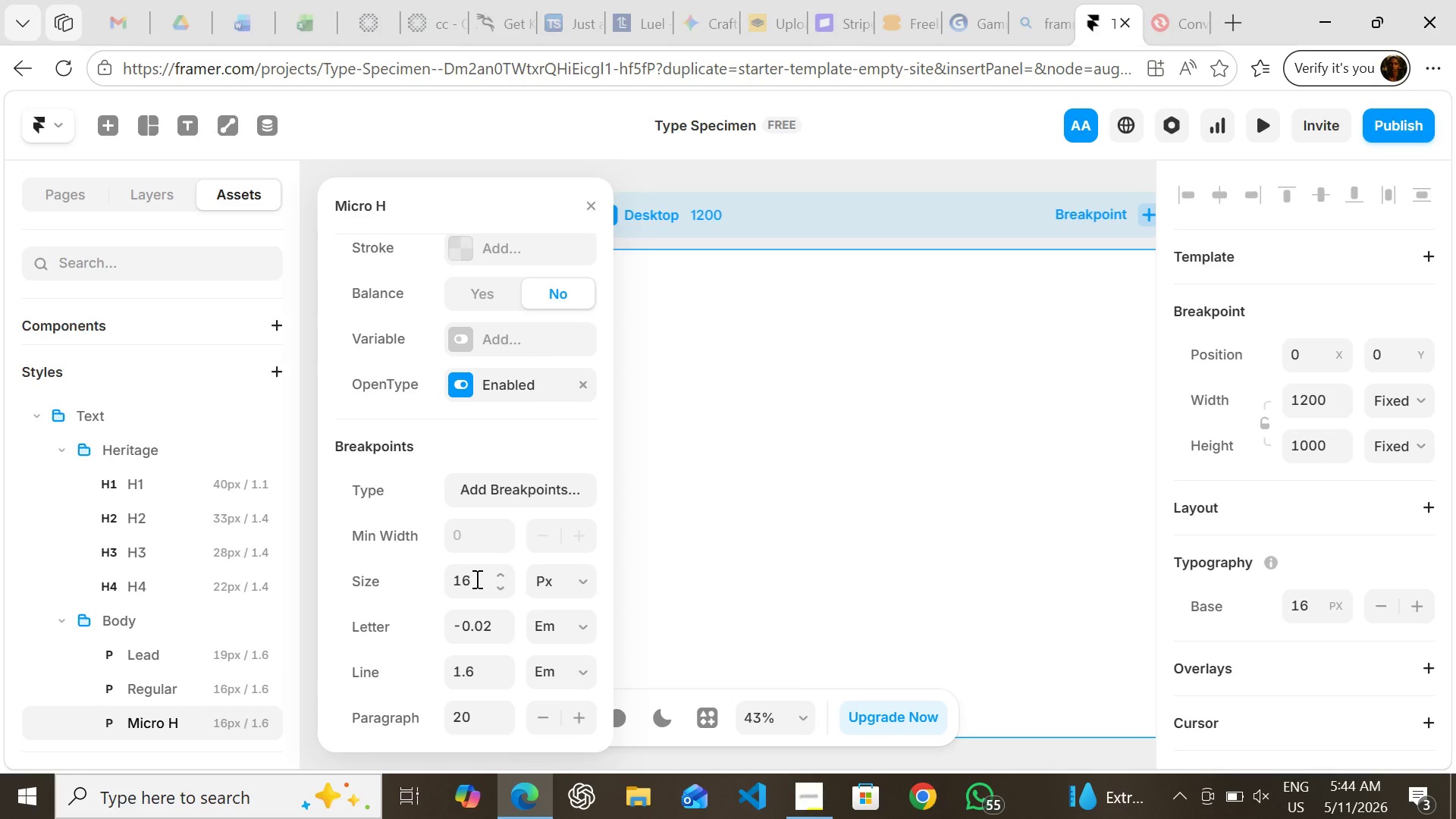 
left_click([475, 579])
 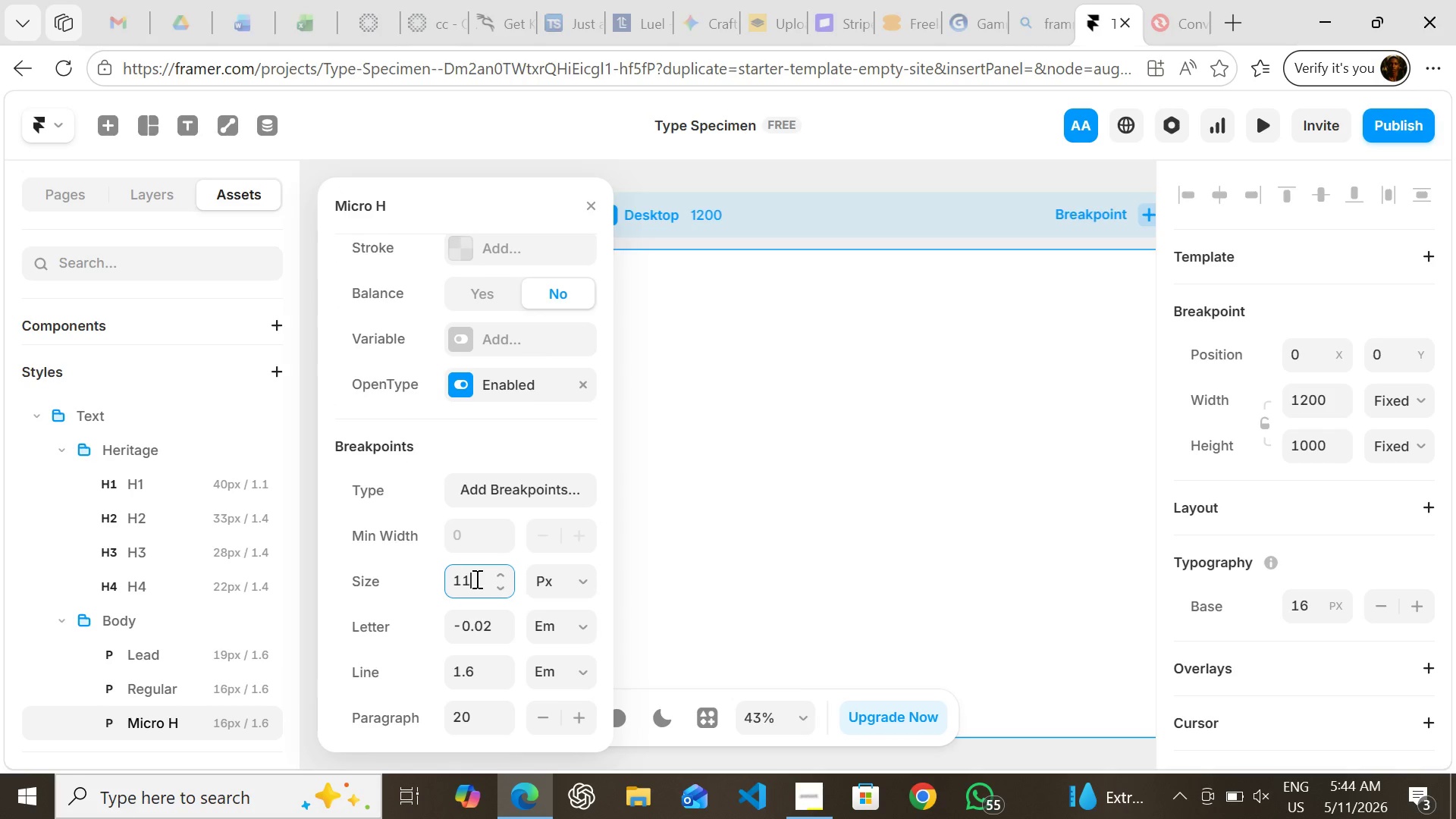 
type(11)
 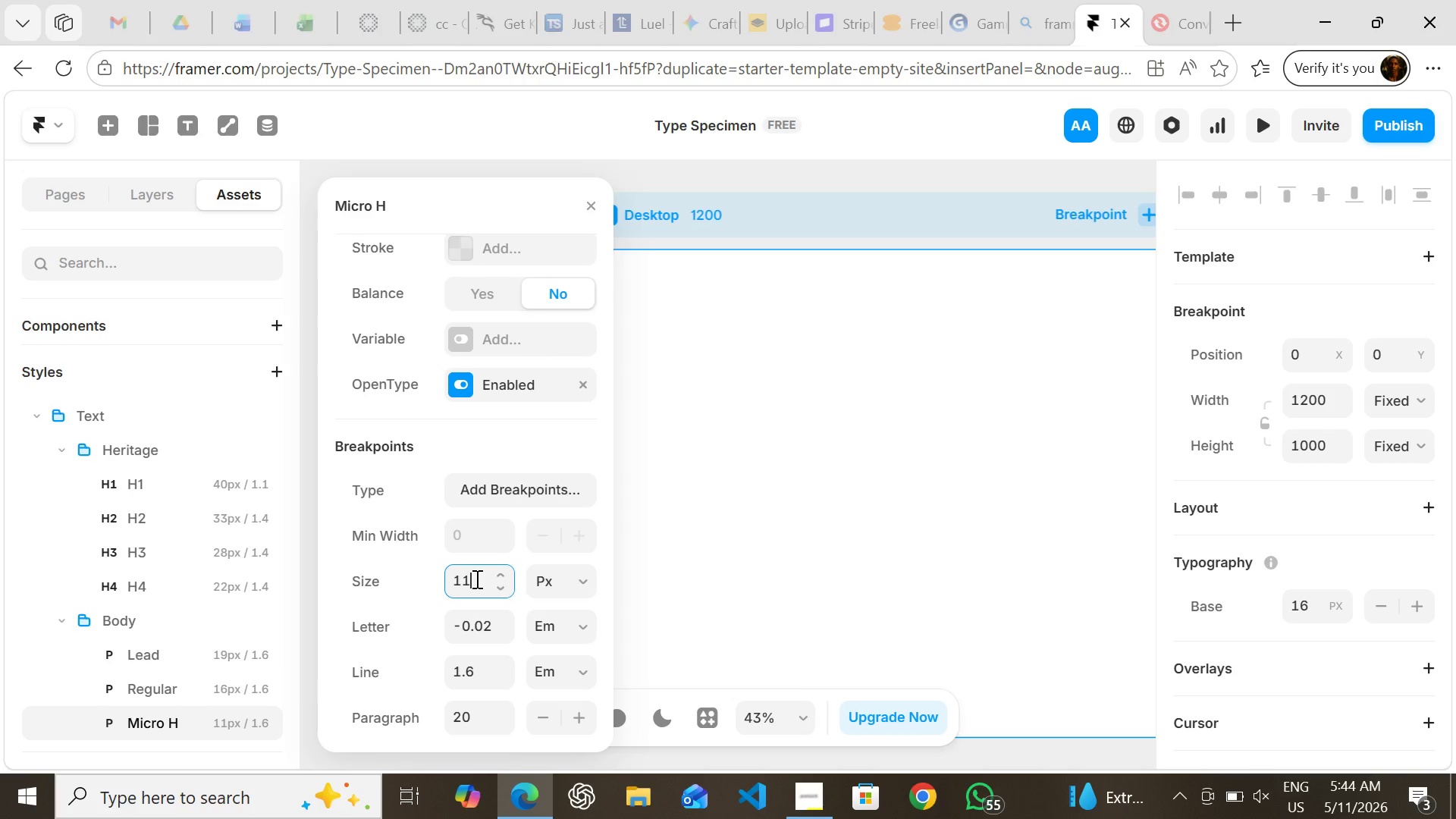 
key(Enter)
 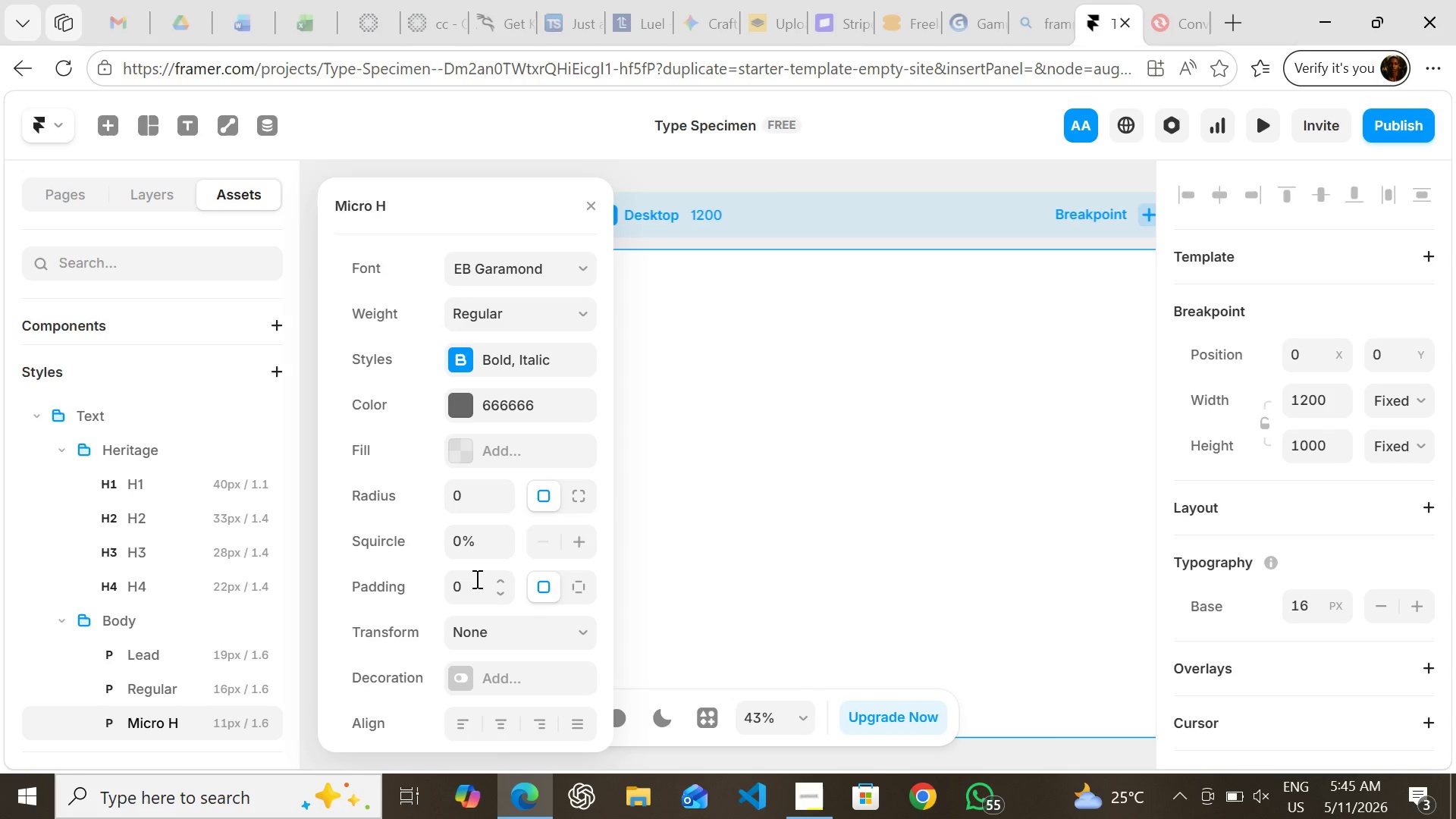 
wait(11.84)
 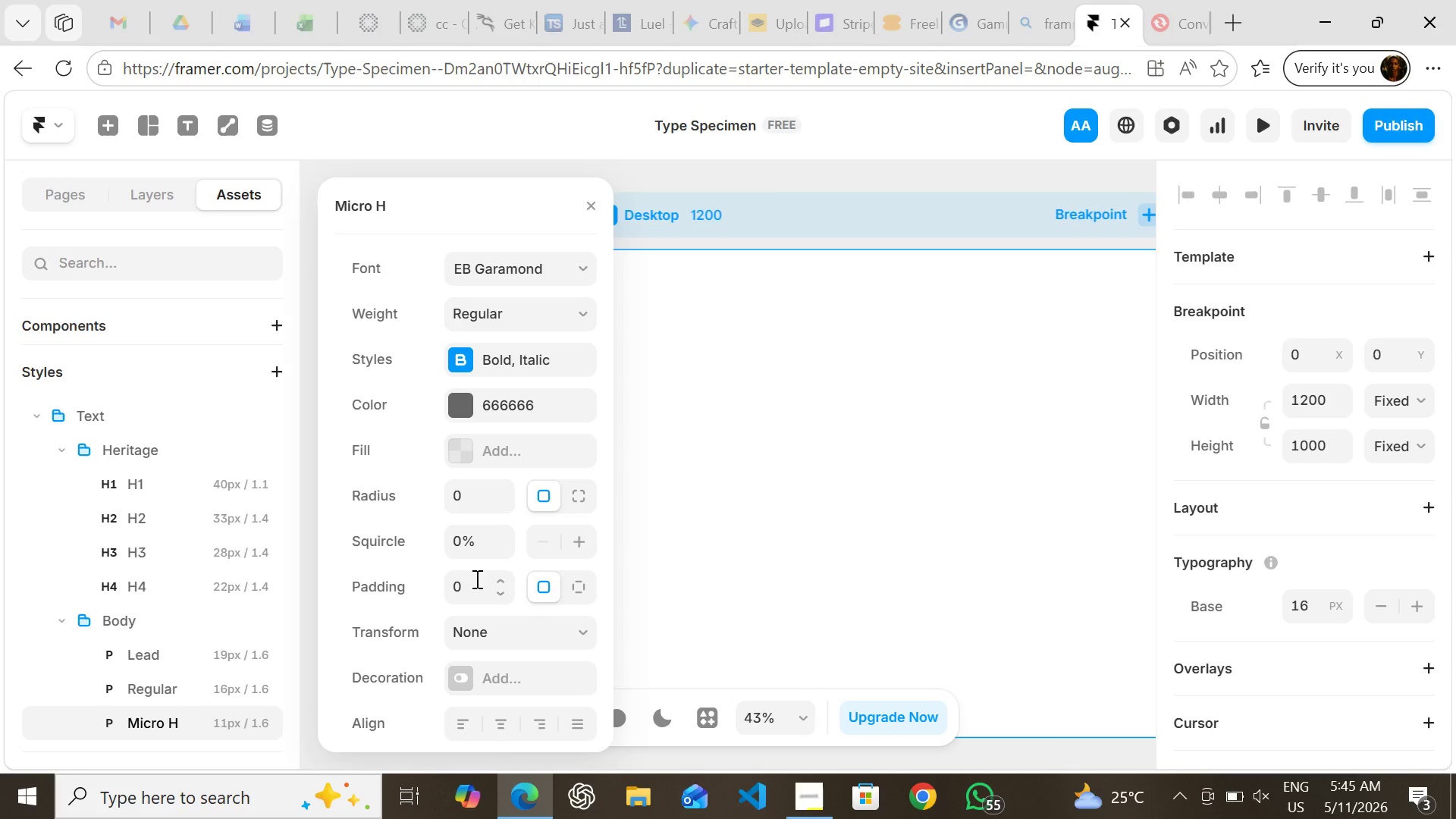 
left_click([586, 202])
 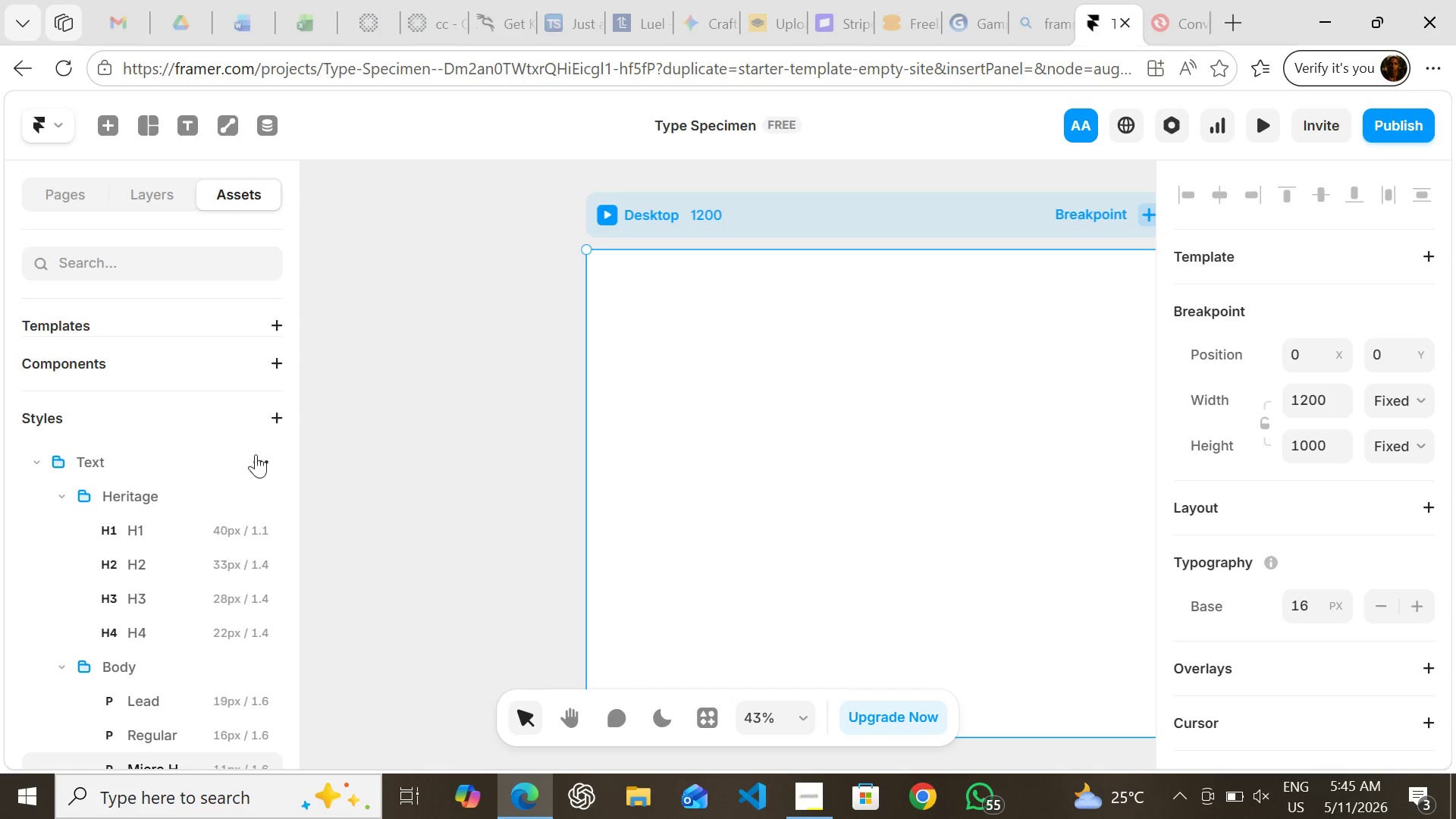 
left_click([259, 454])
 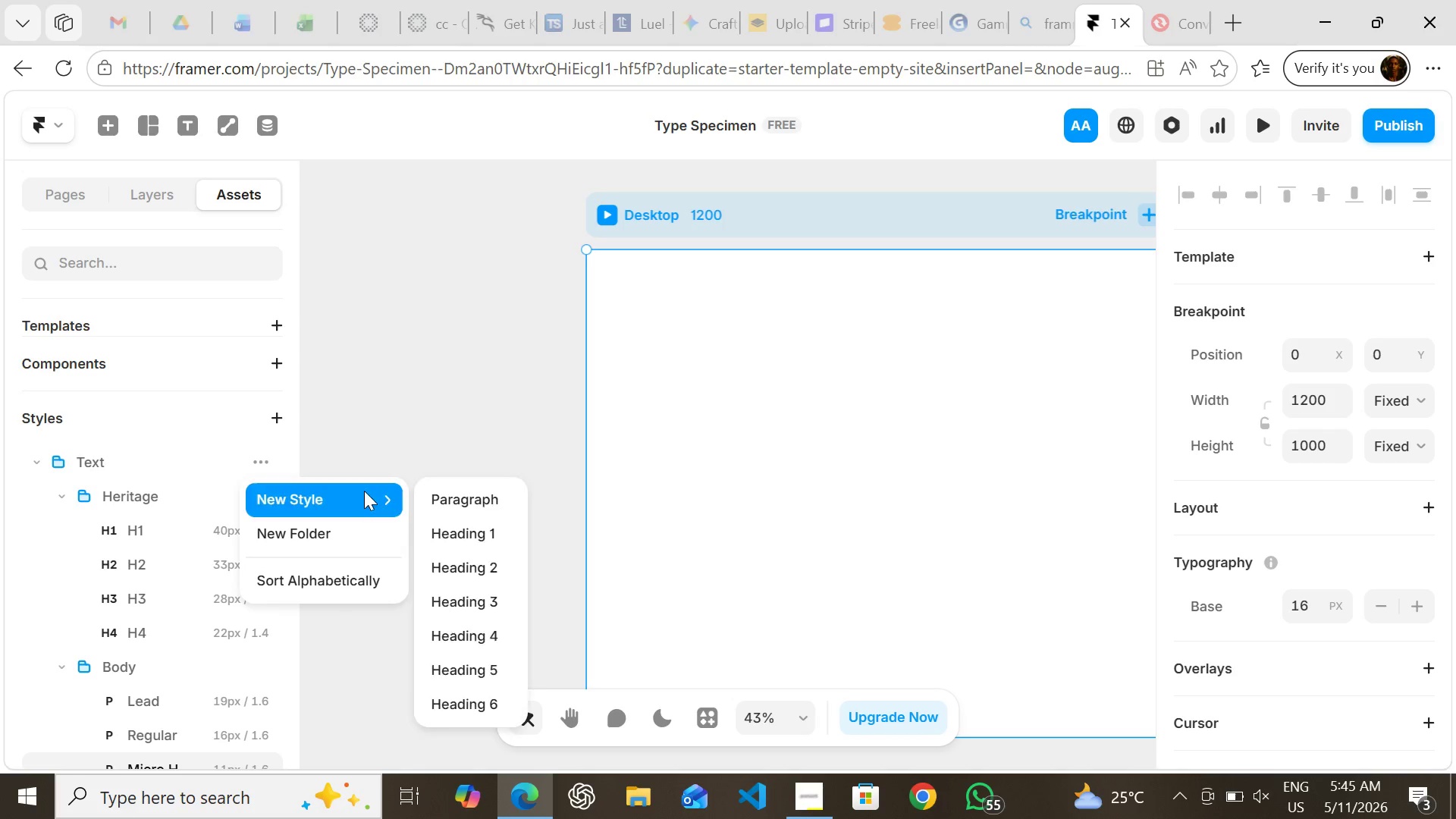 
wait(8.81)
 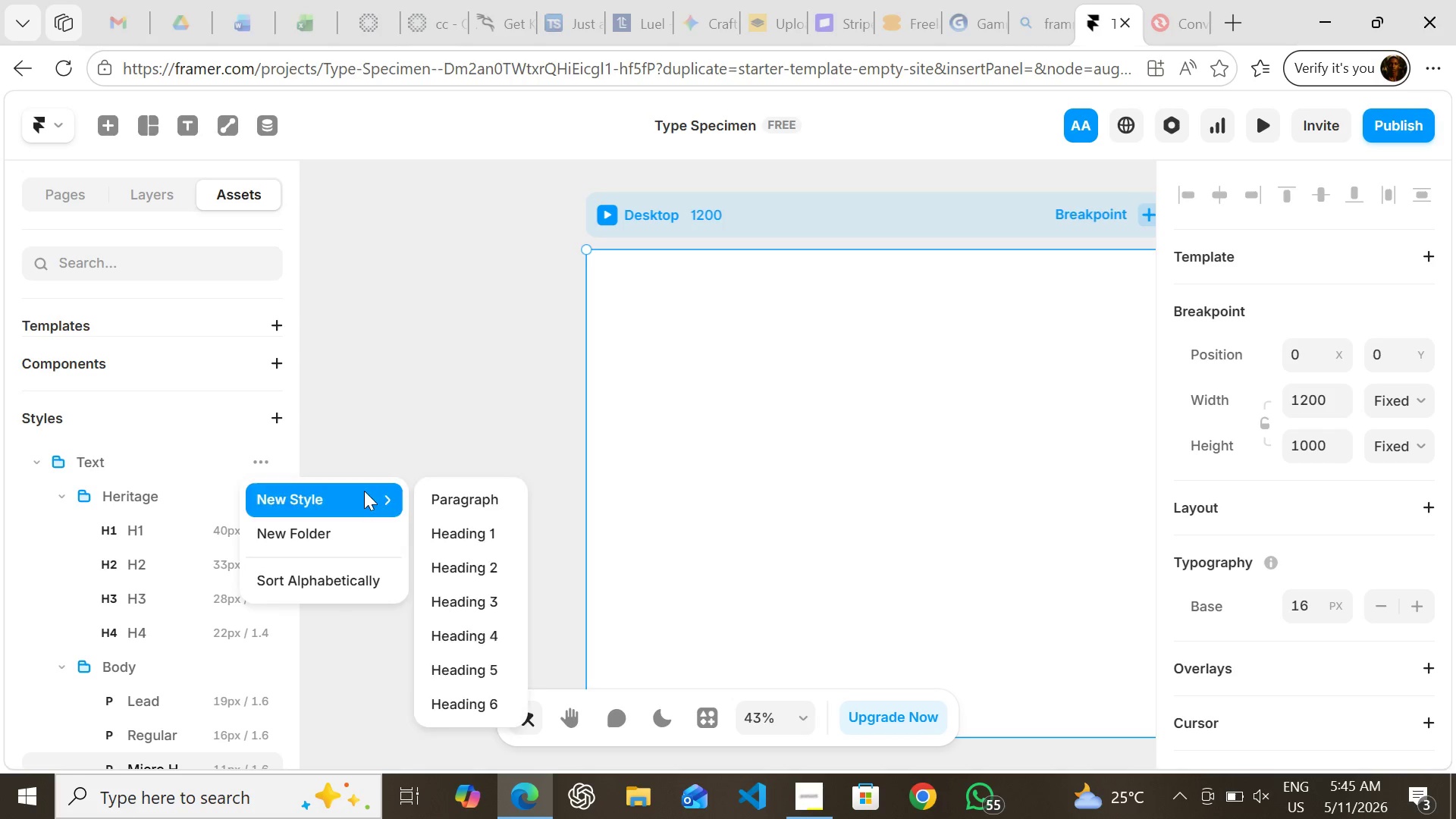 
left_click([475, 528])
 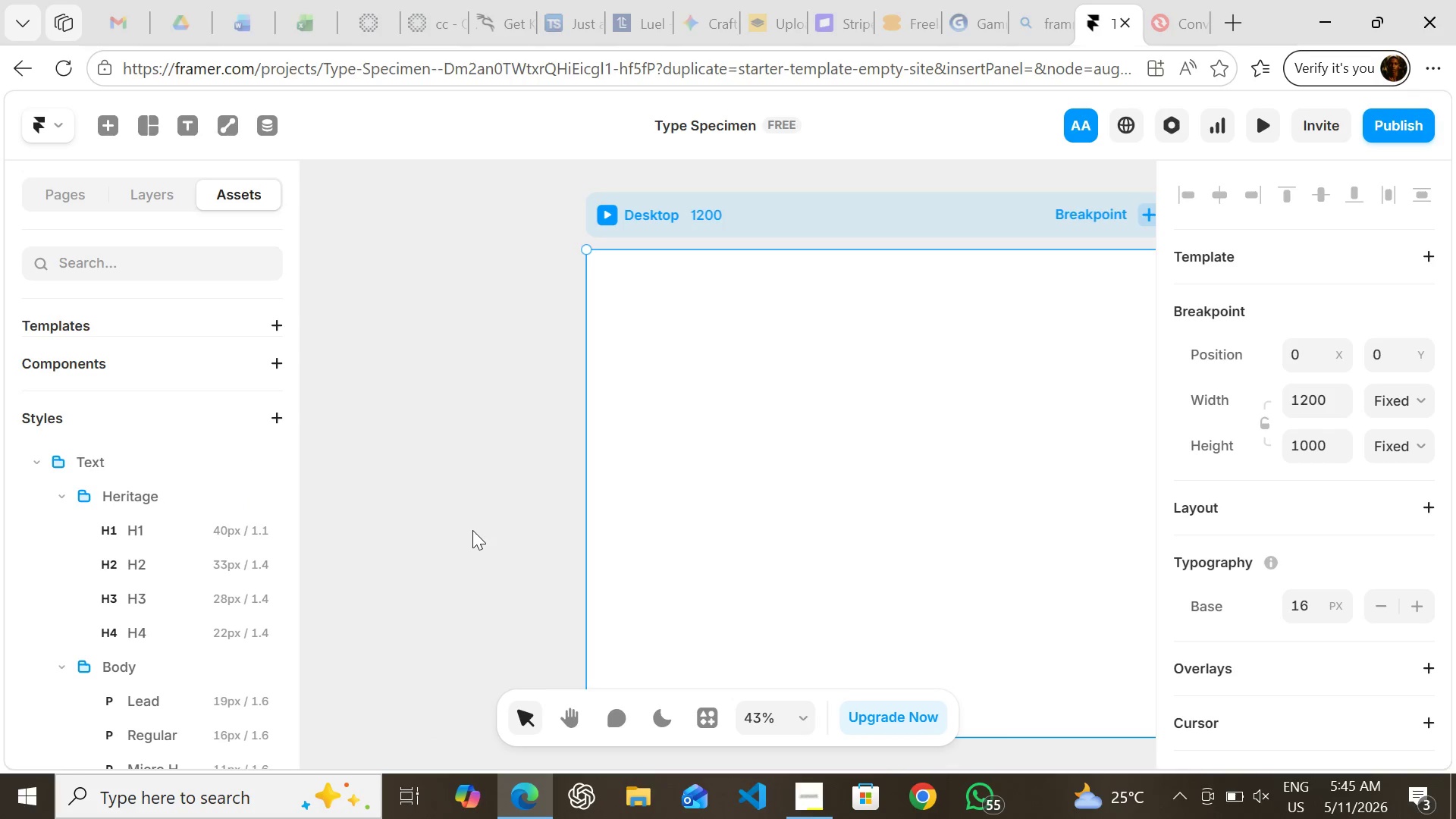 
mouse_move([229, 662])
 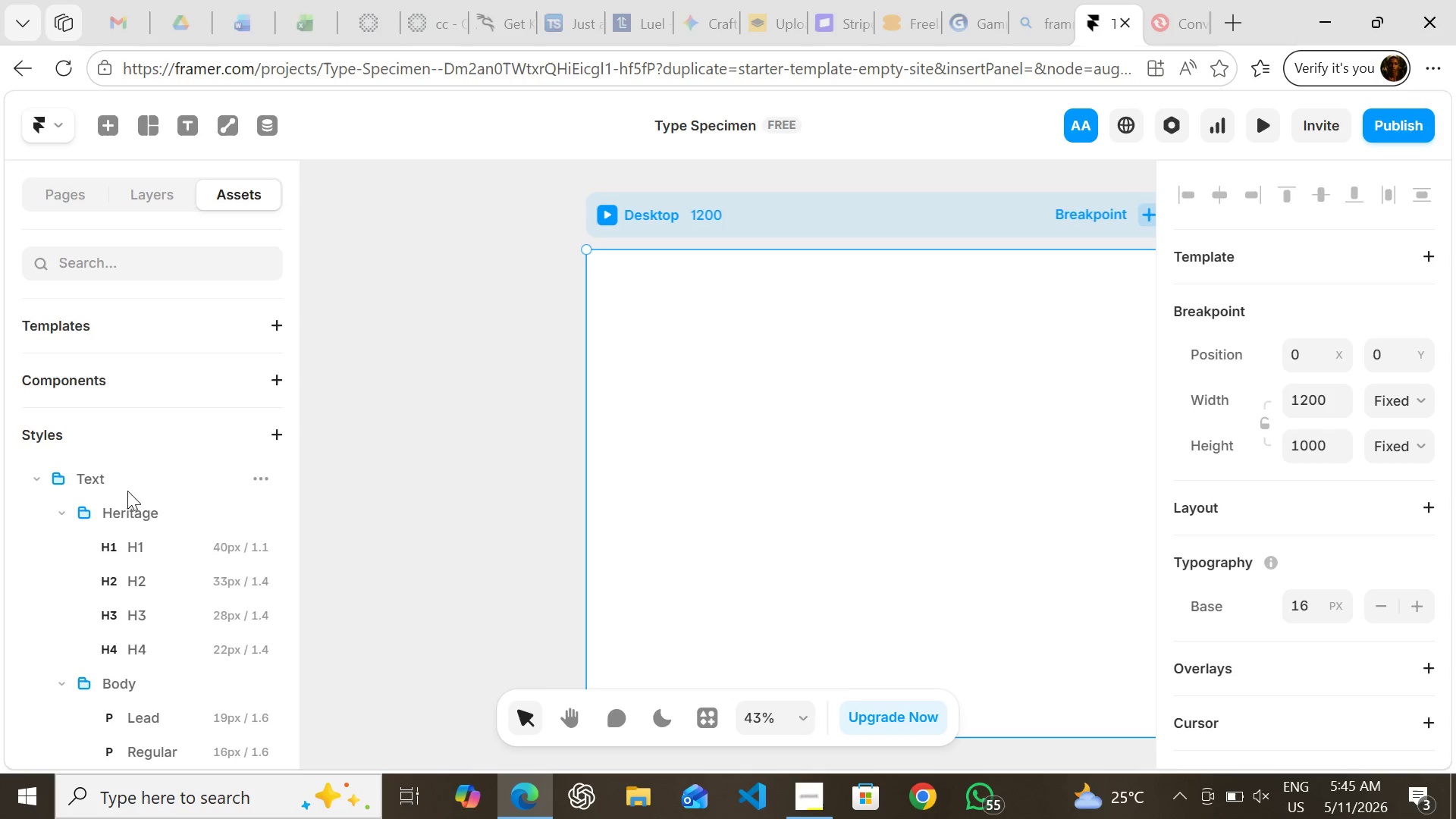 
wait(7.72)
 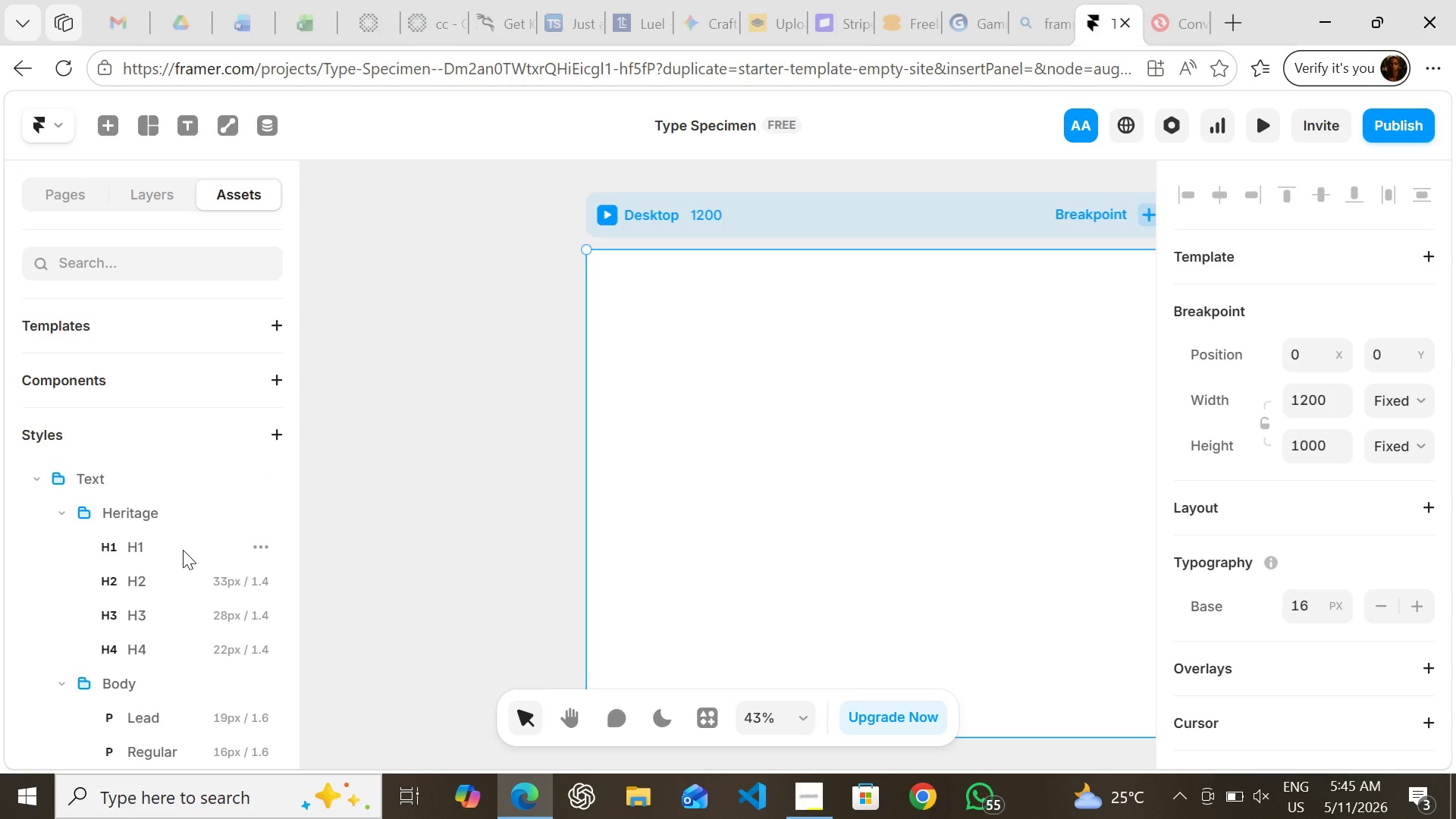 
left_click([251, 482])
 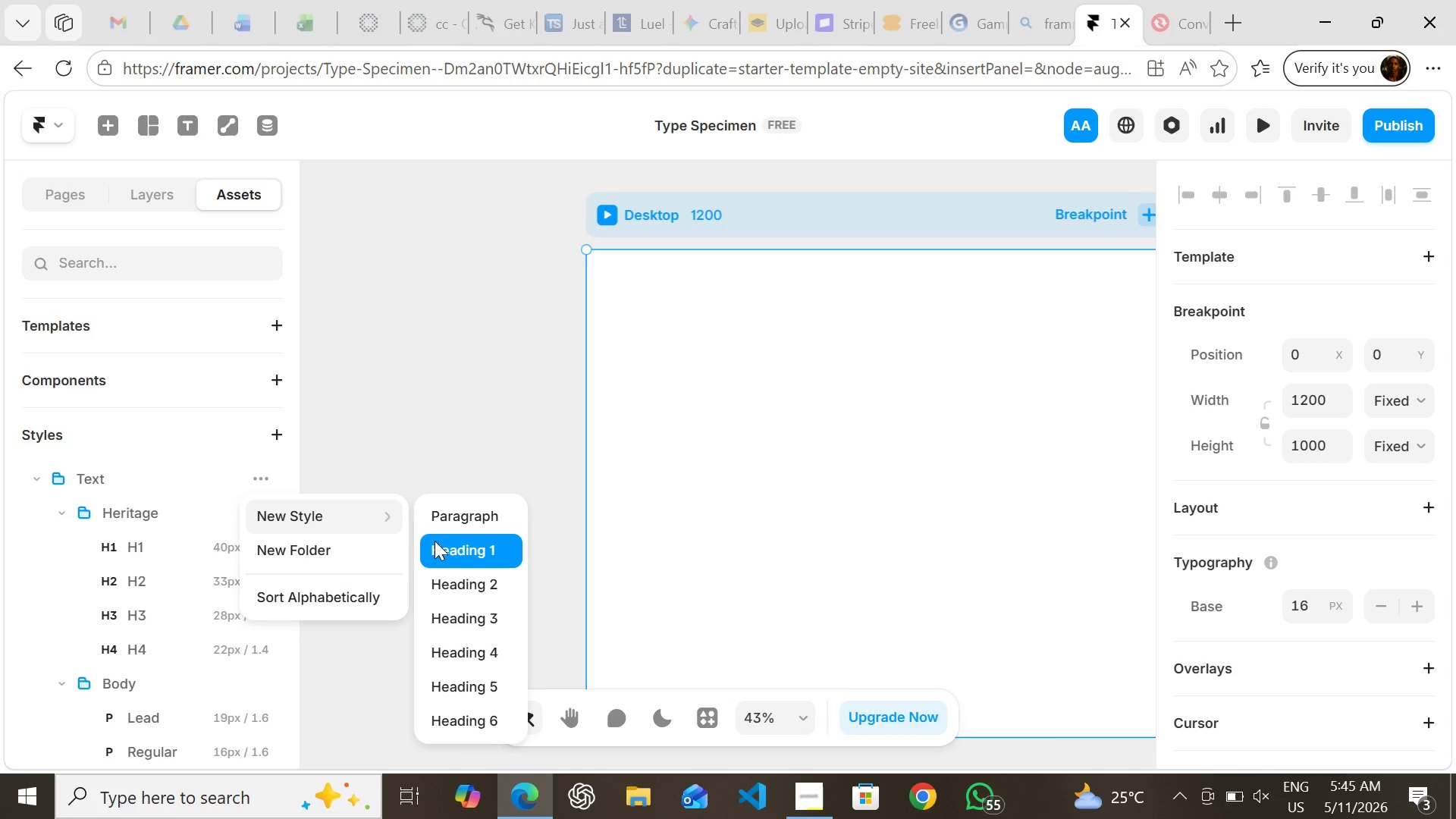 
left_click([435, 541])
 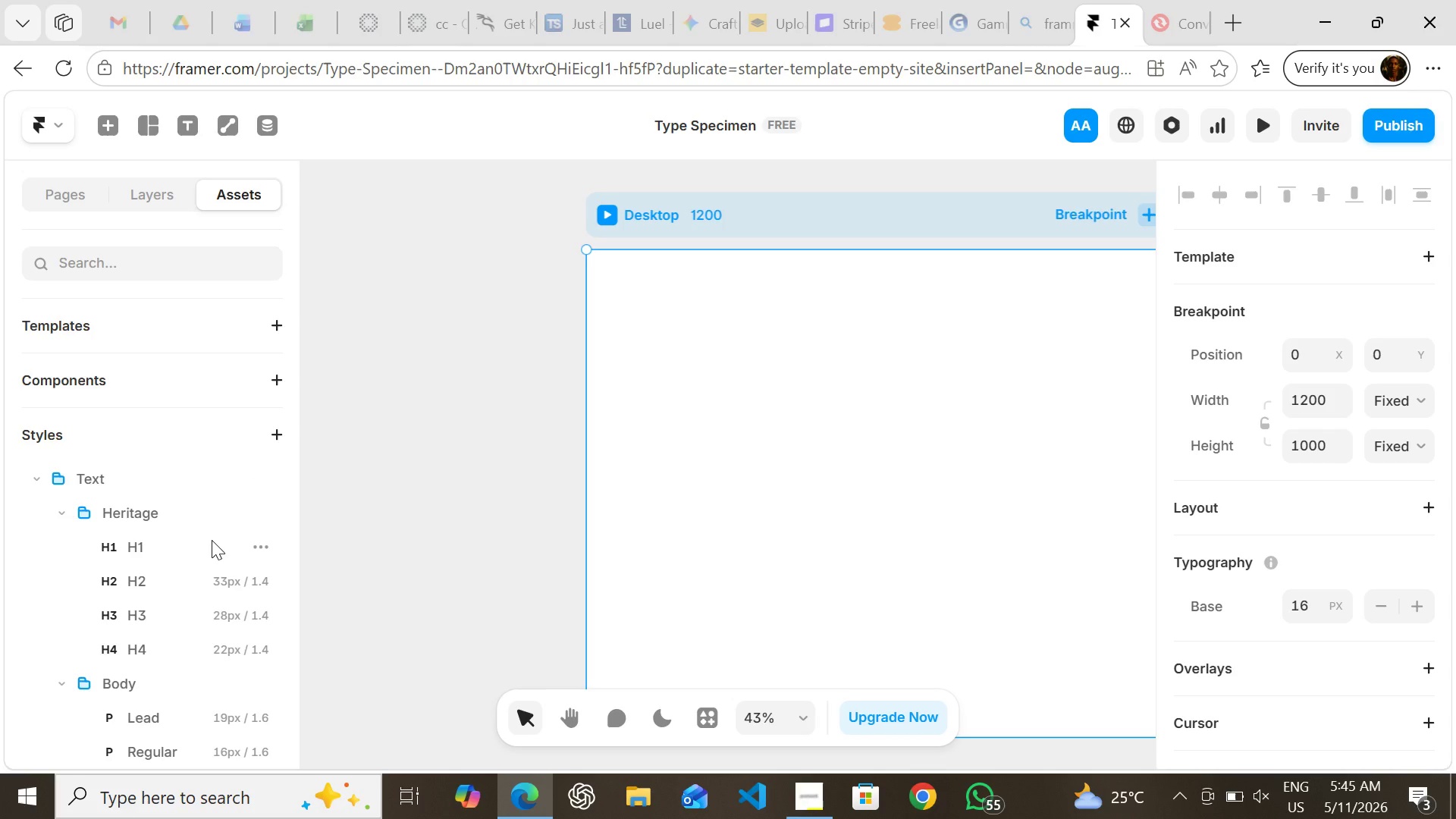 
left_click([212, 540])
 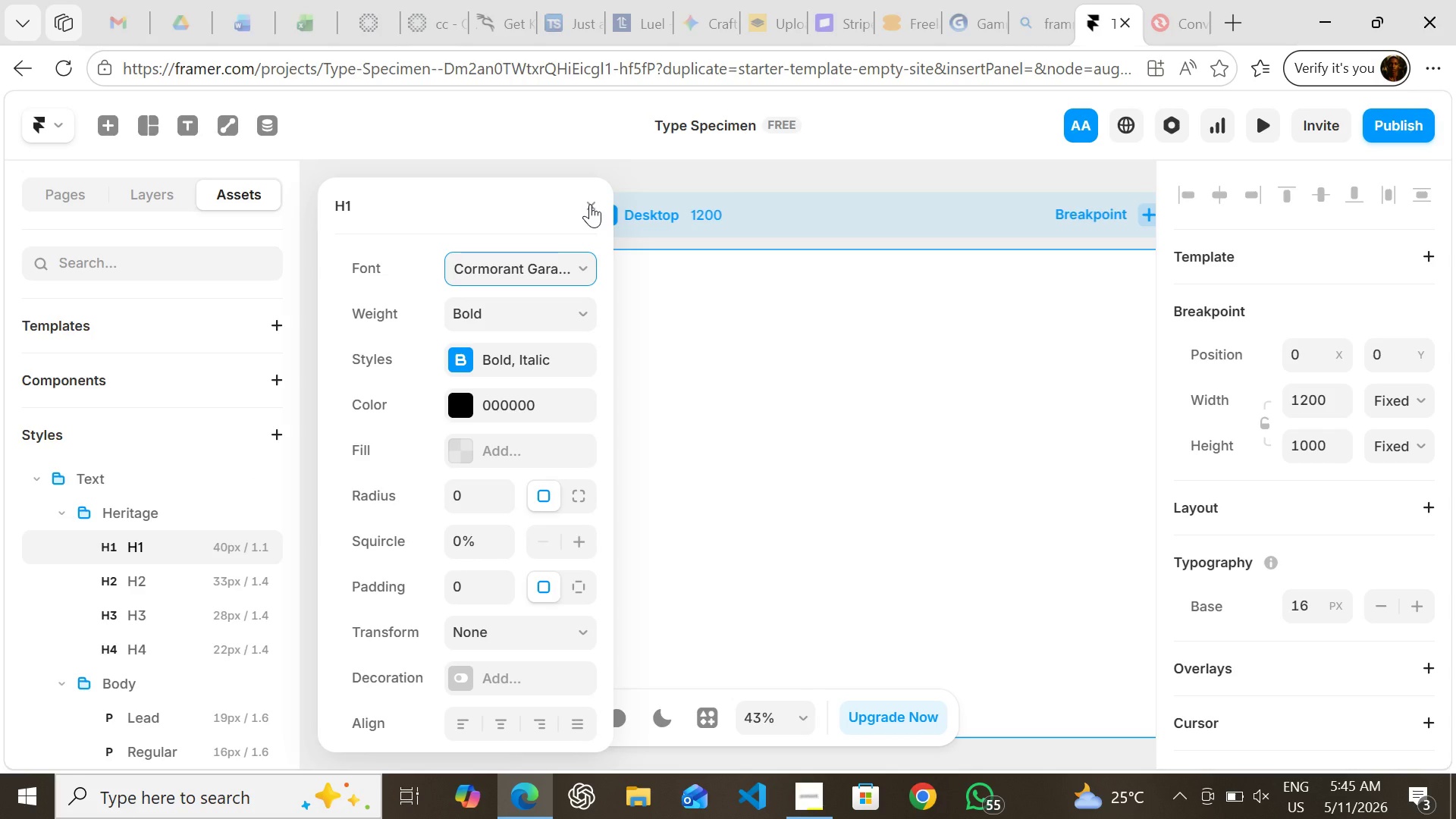 
left_click([590, 204])
 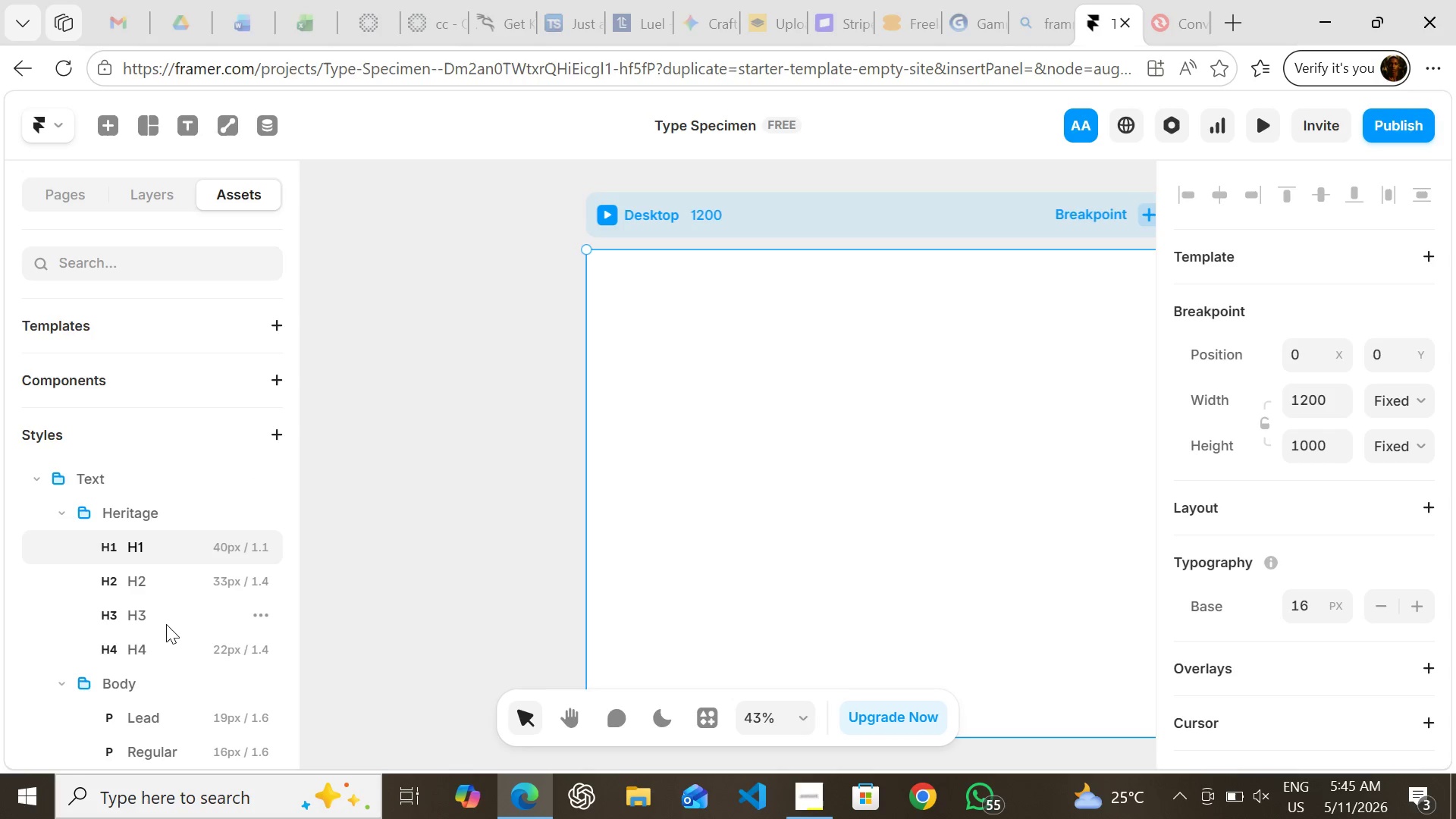 
mouse_move([184, 623])
 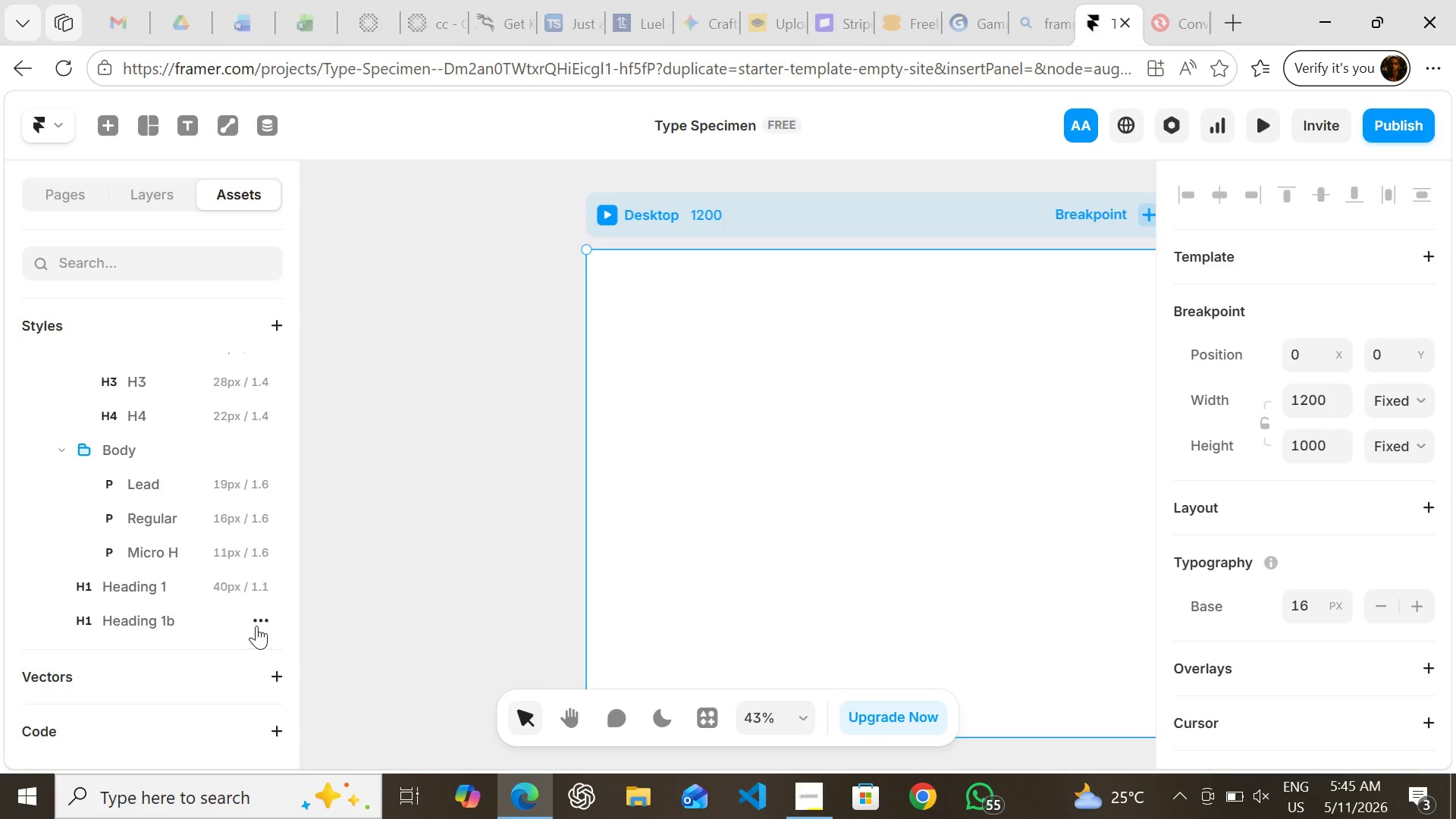 
left_click([265, 621])
 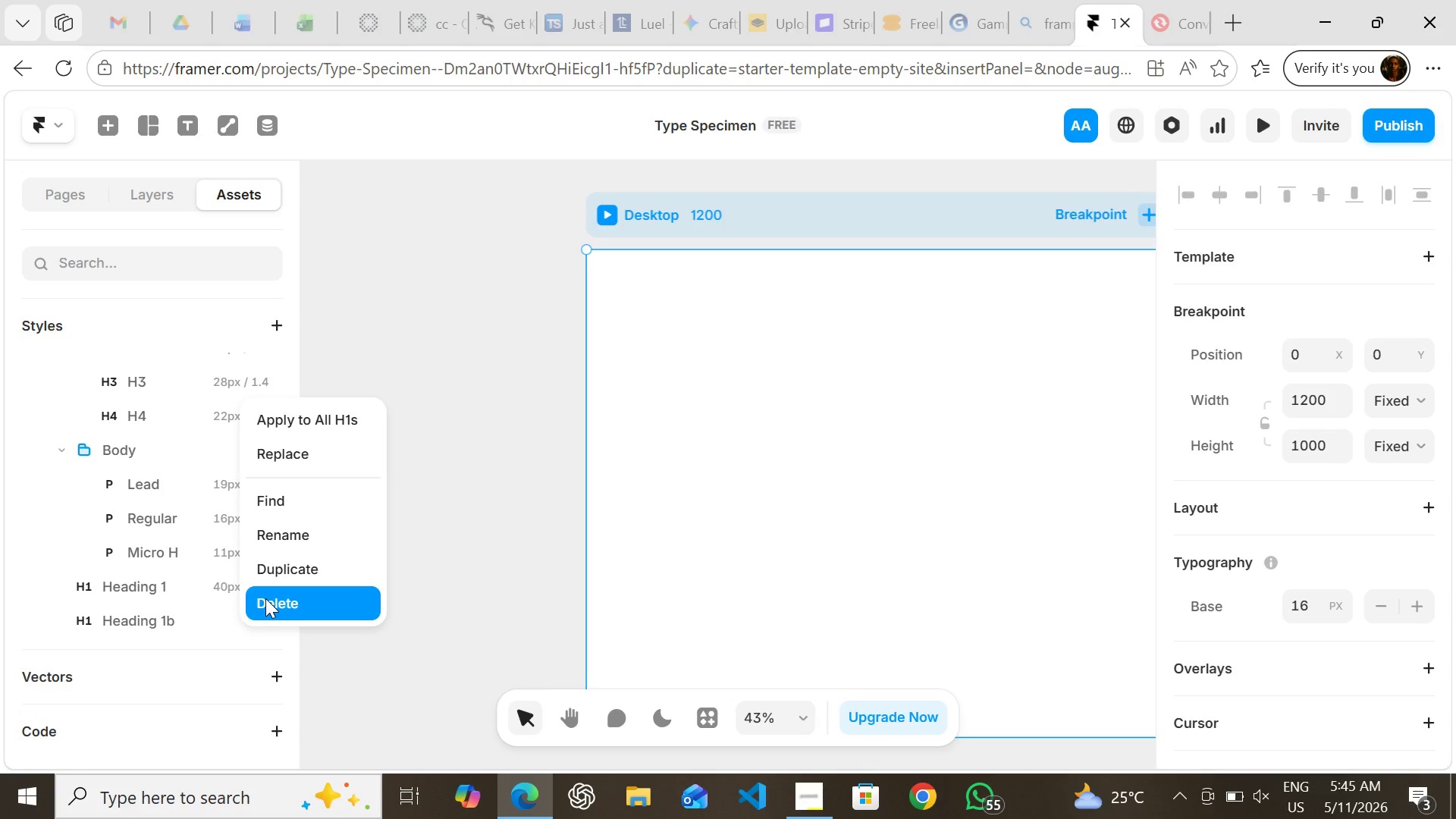 
left_click([265, 598])
 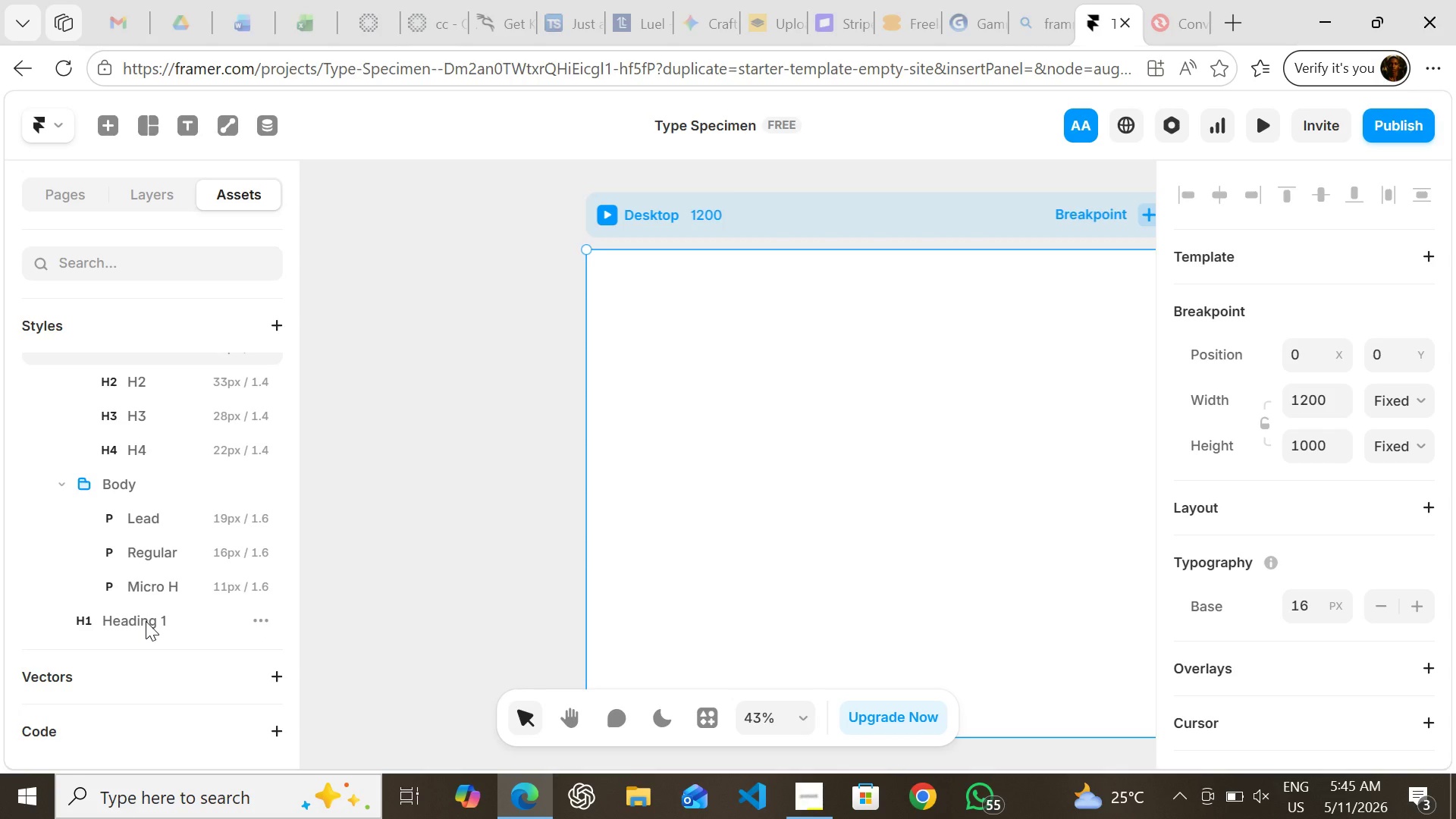 
double_click([146, 621])
 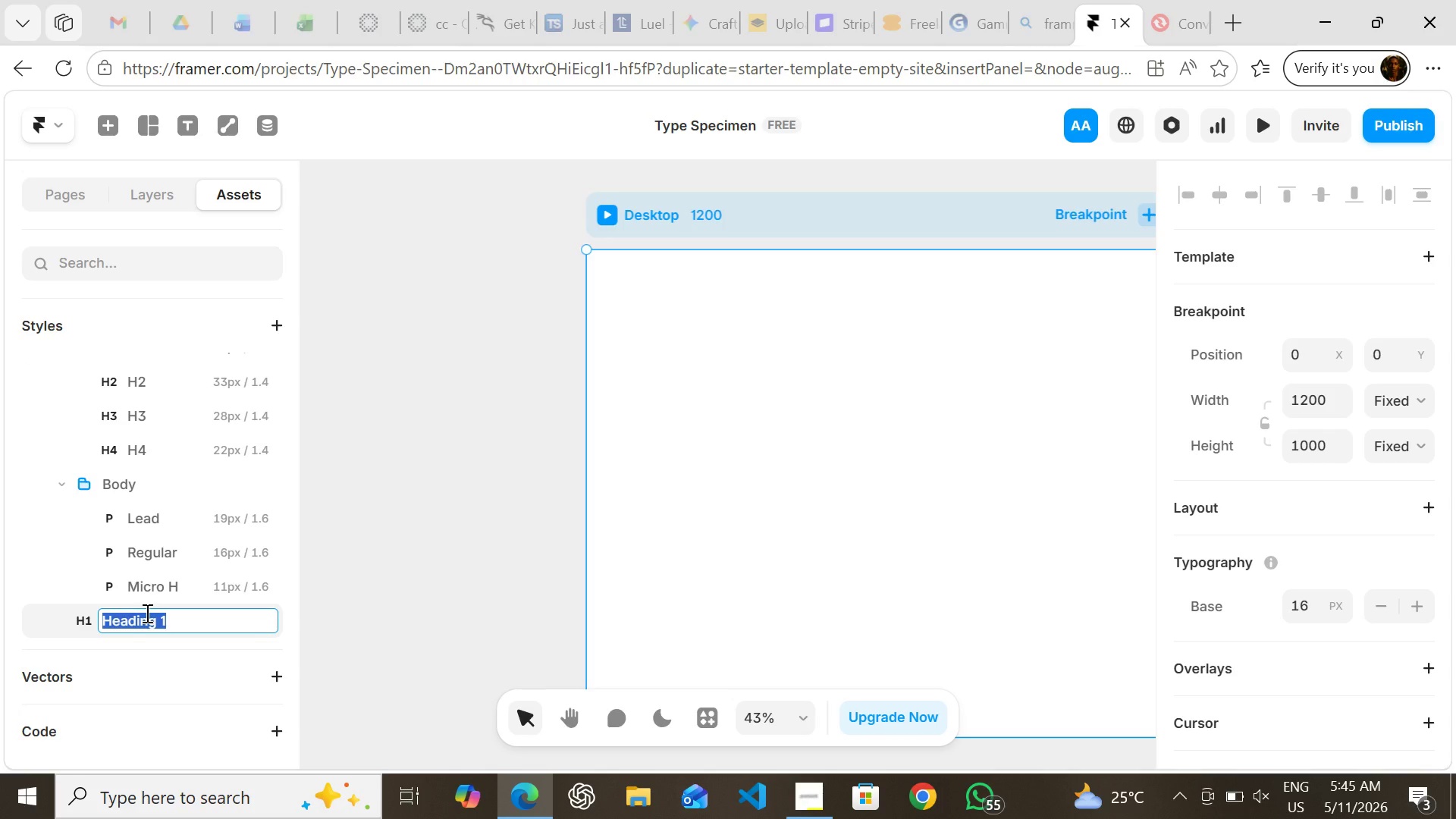 
type(Velocity/H1)
 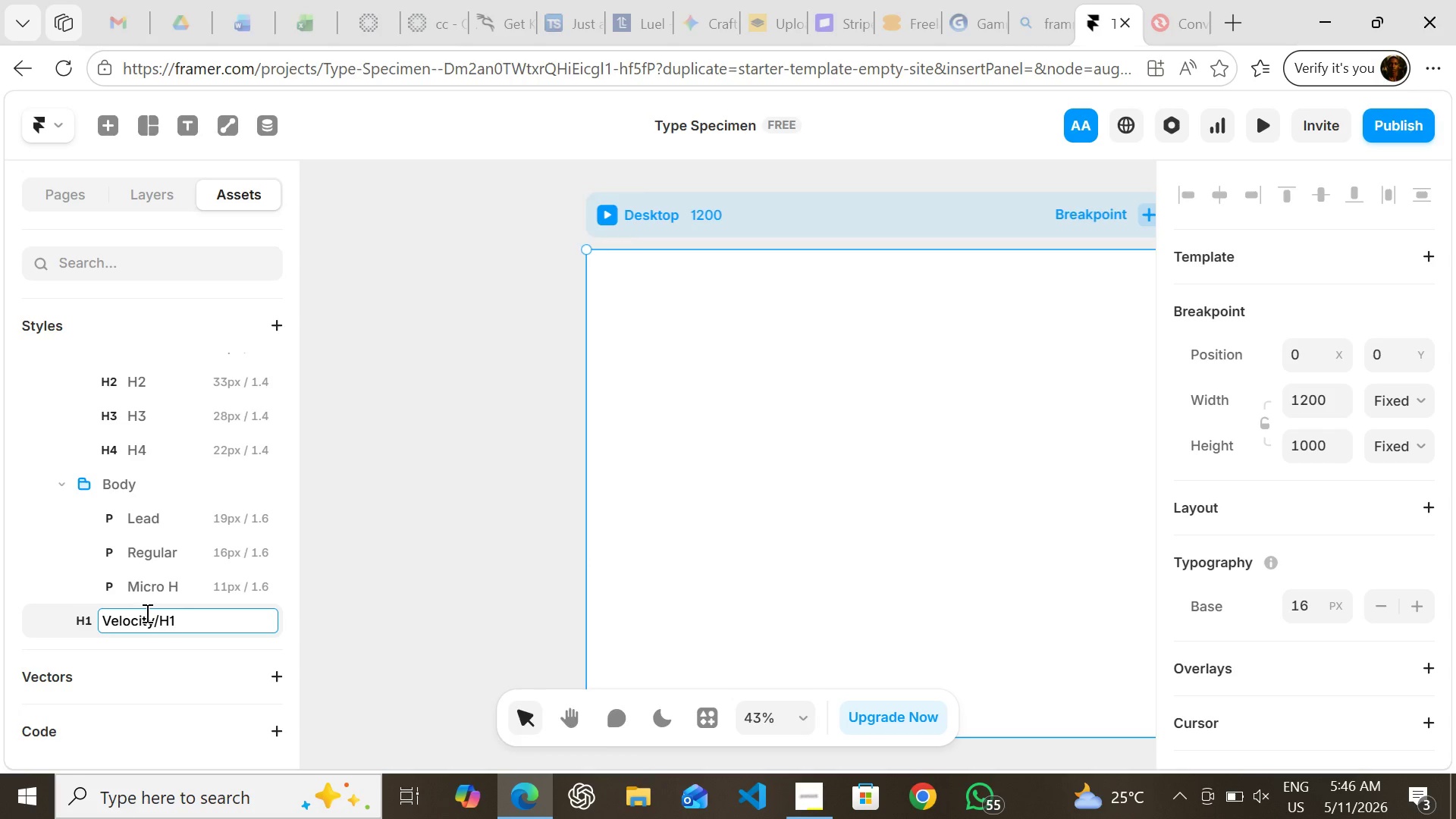 
key(Enter)
 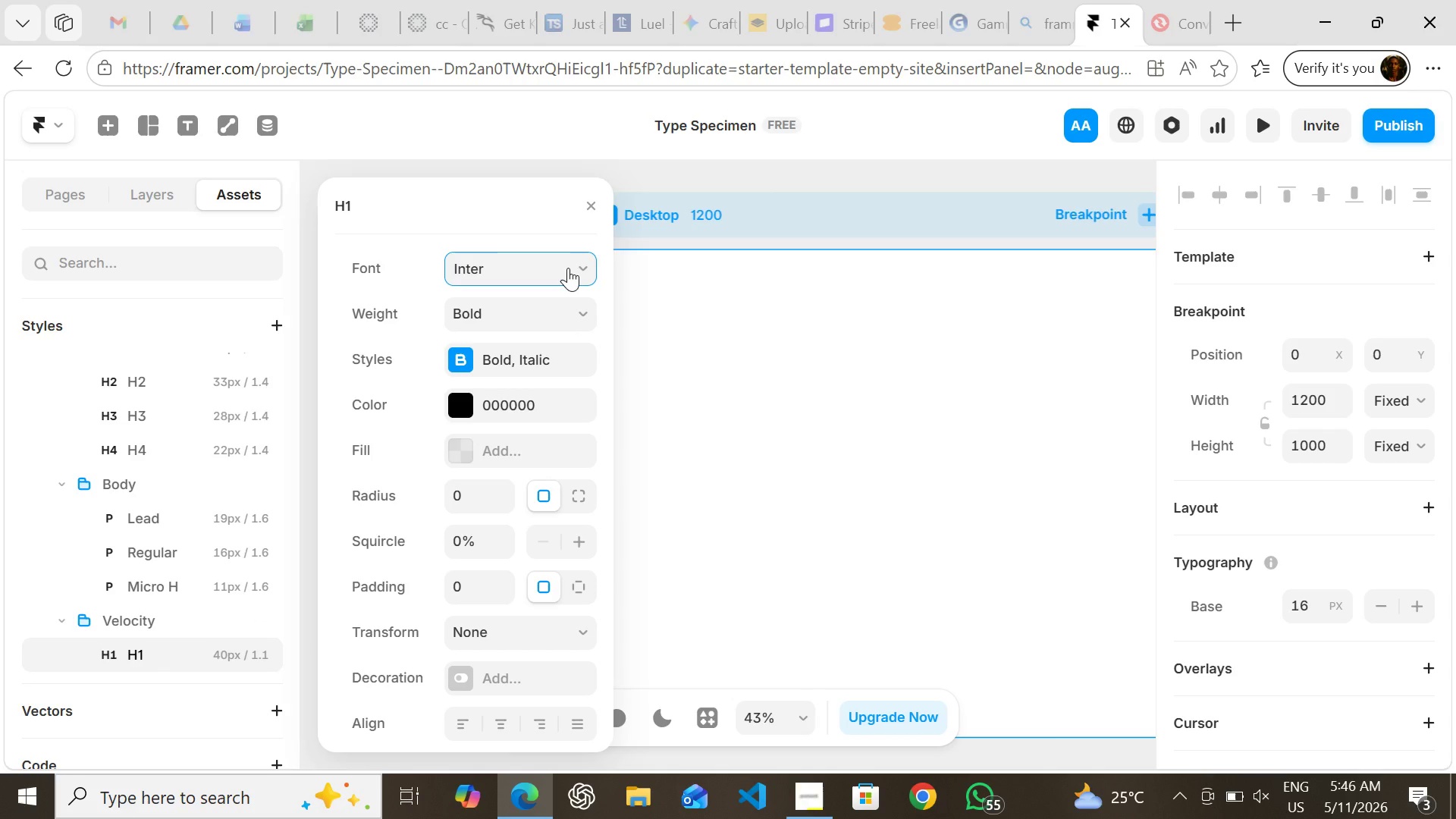 
wait(5.64)
 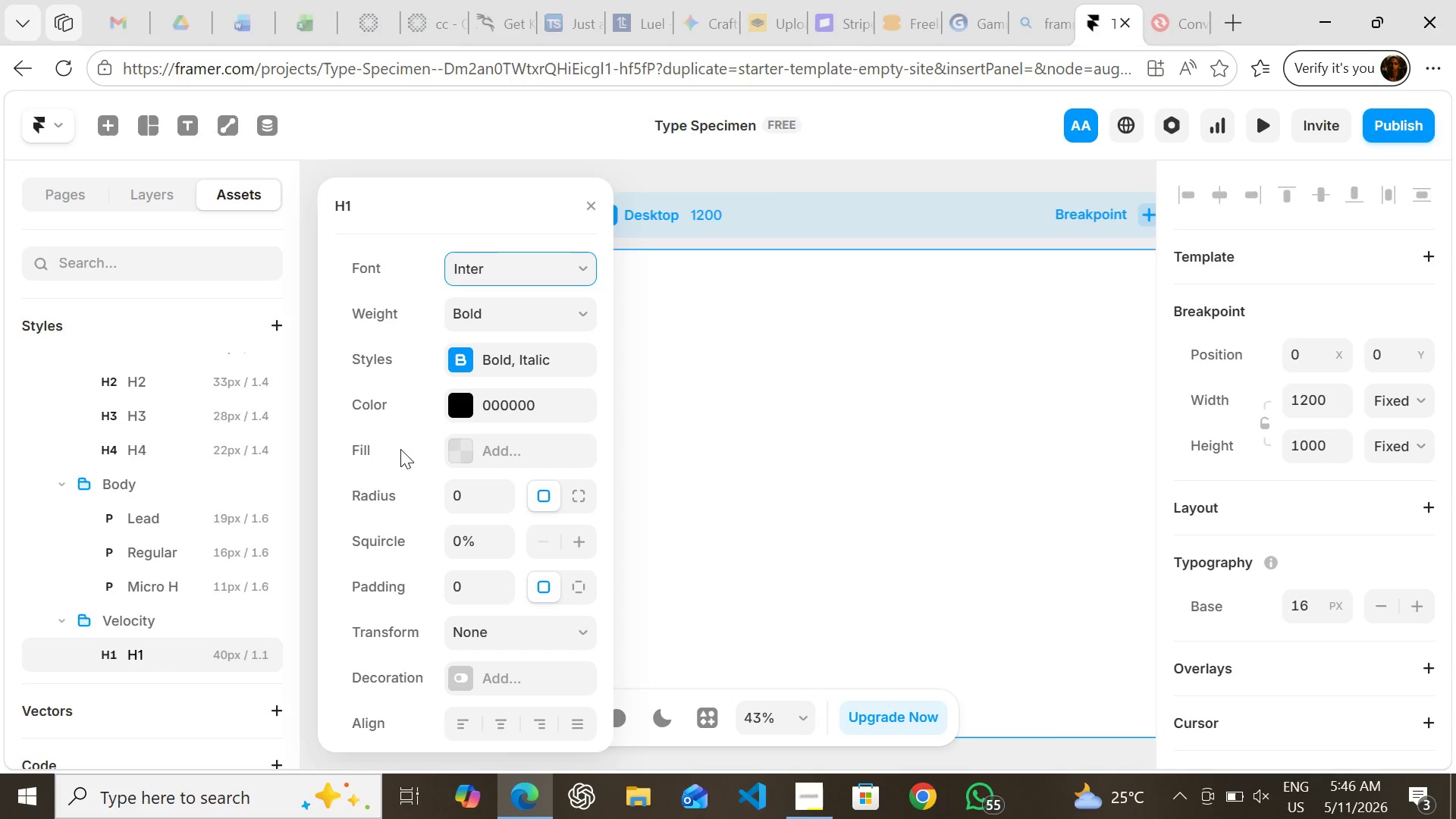 
left_click([568, 268])
 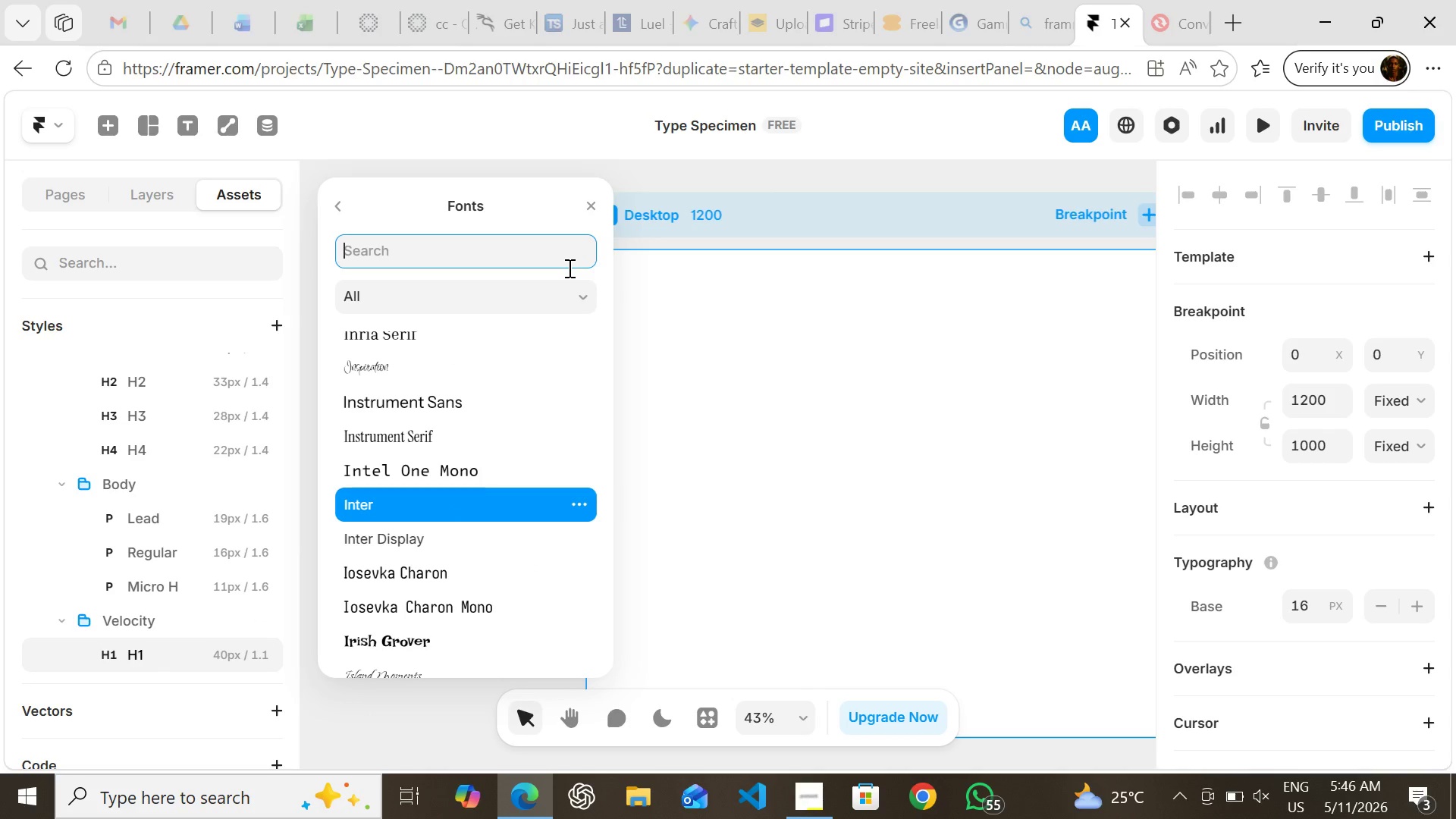 
type(Bar)
 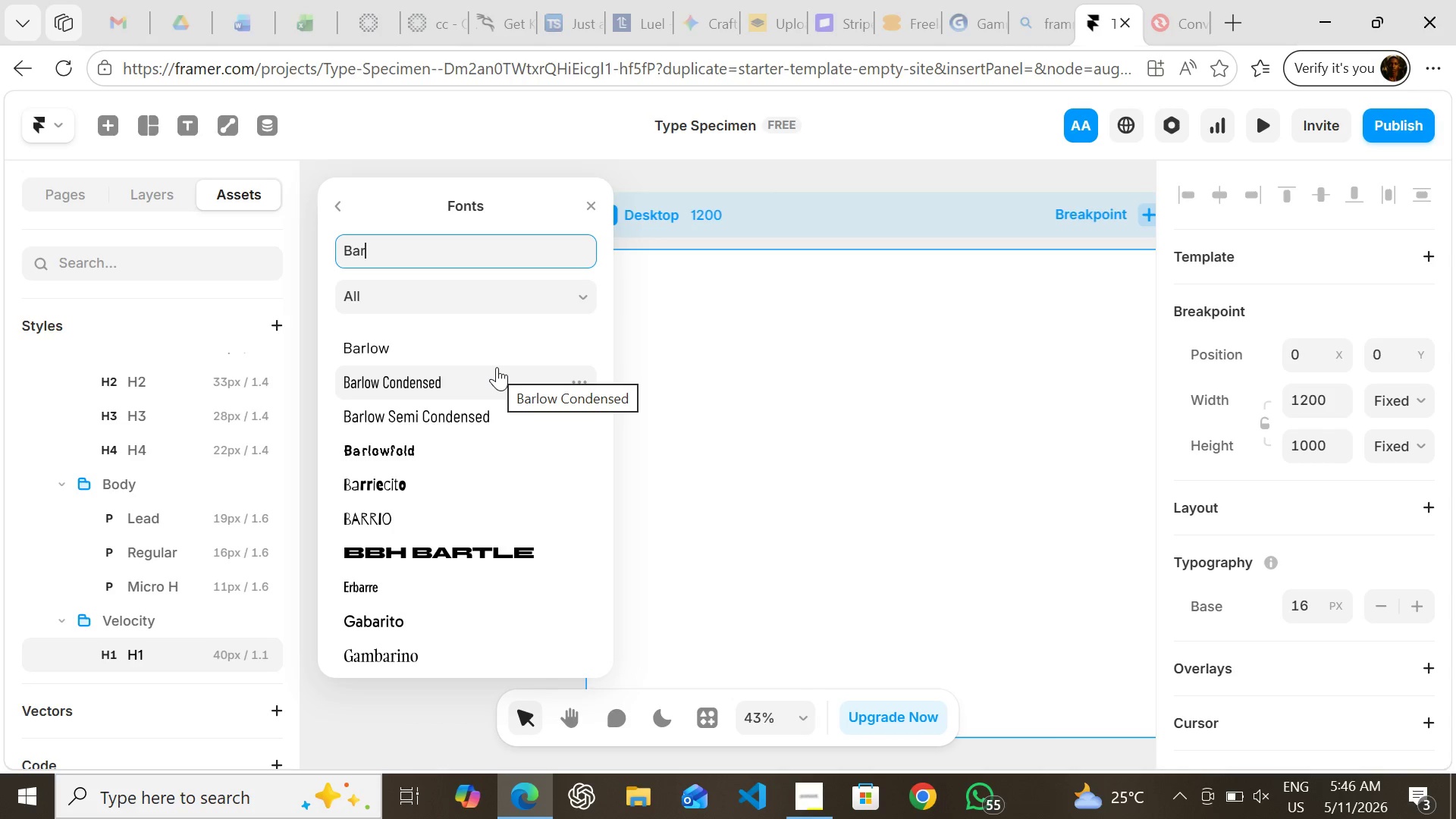 
wait(6.56)
 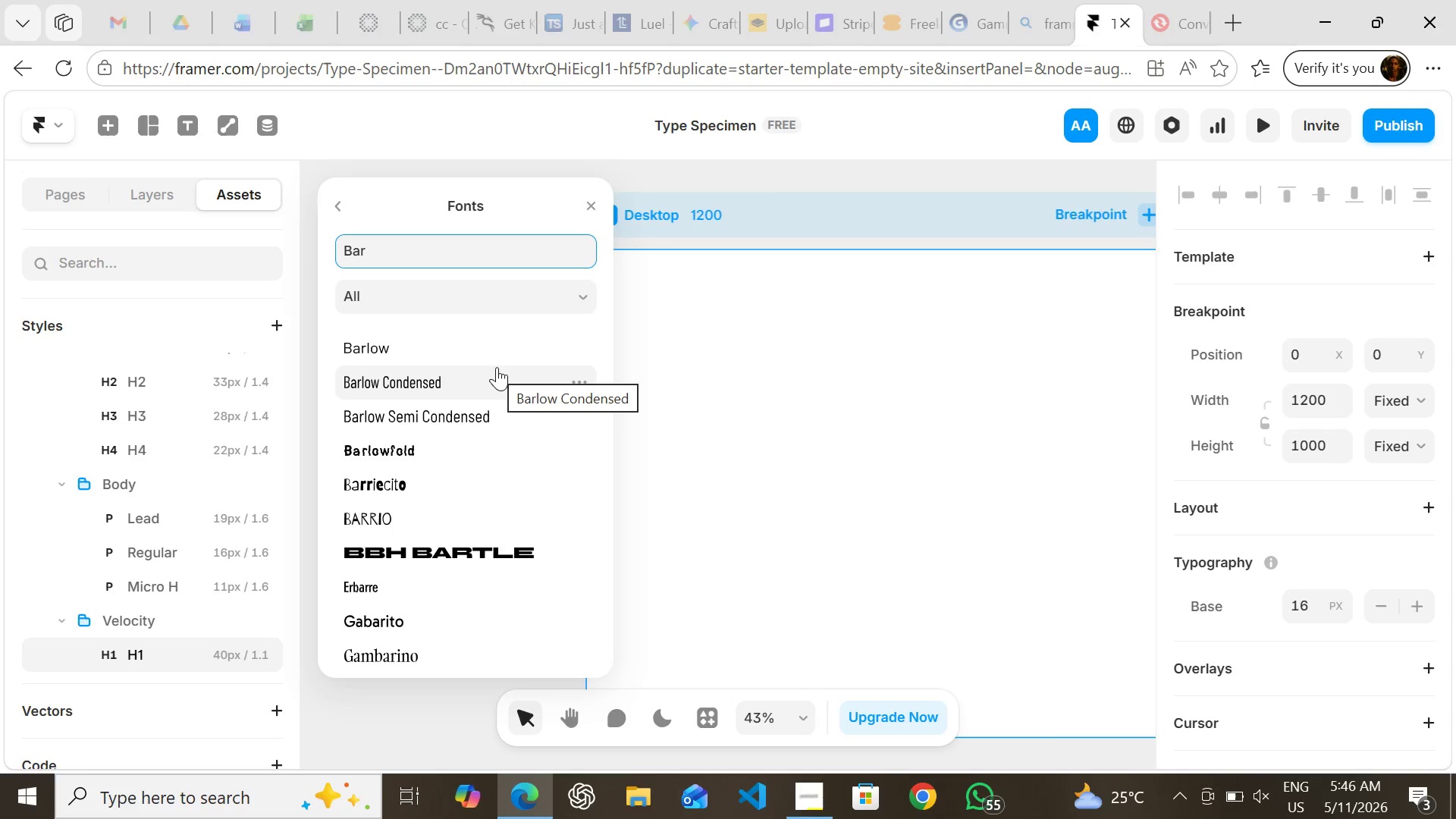 
left_click([497, 367])
 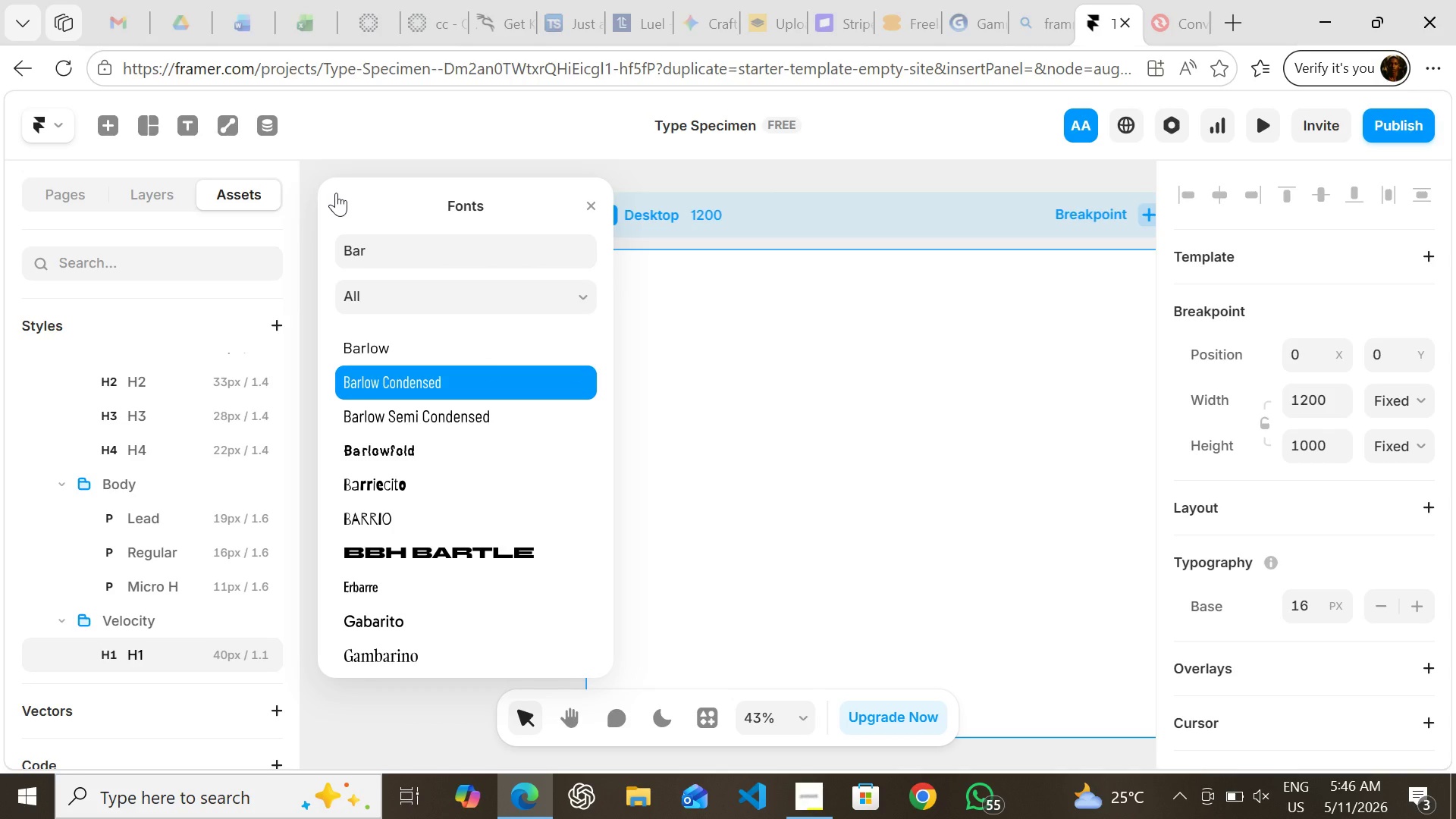 
left_click([336, 193])
 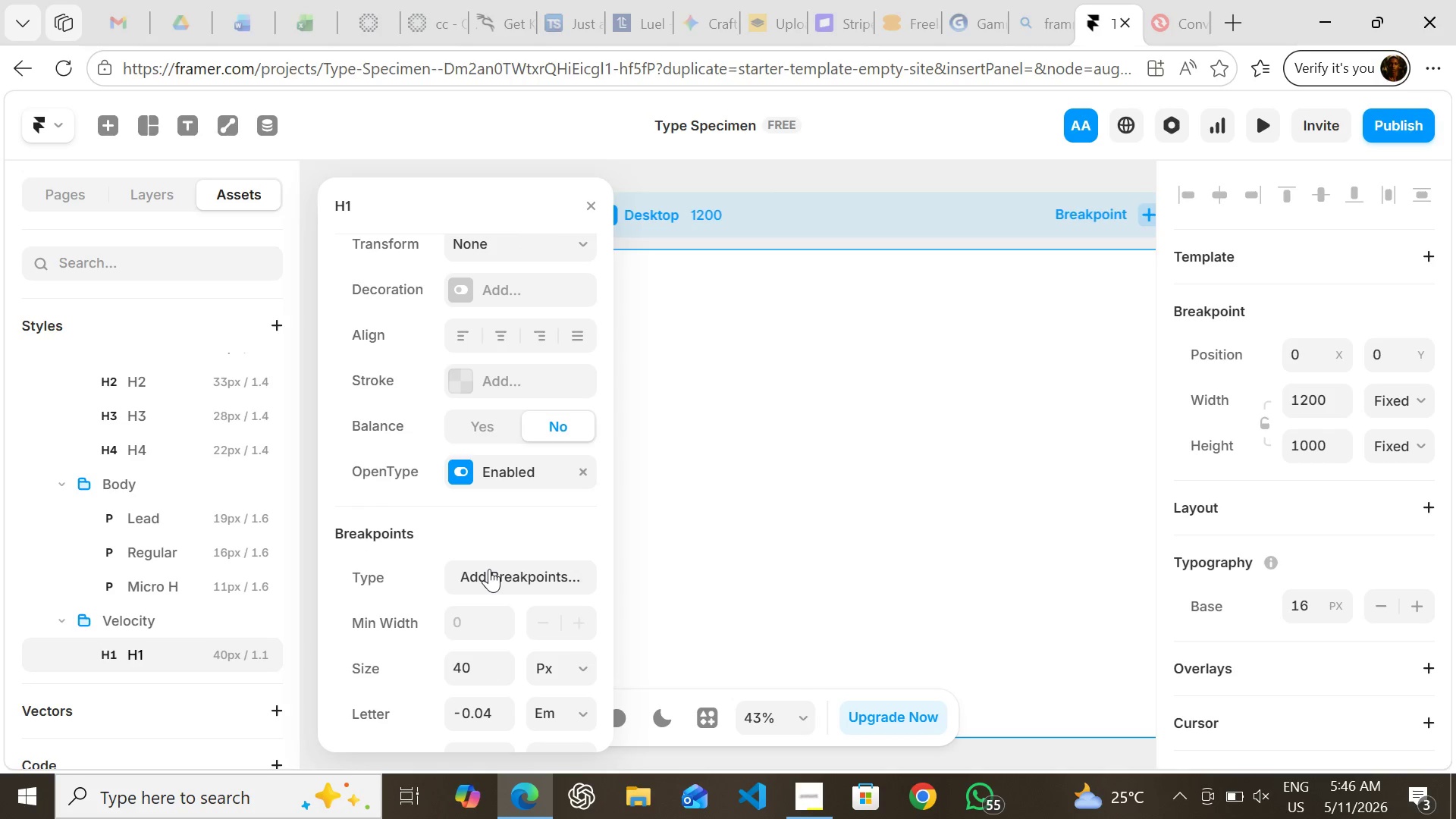 
wait(10.58)
 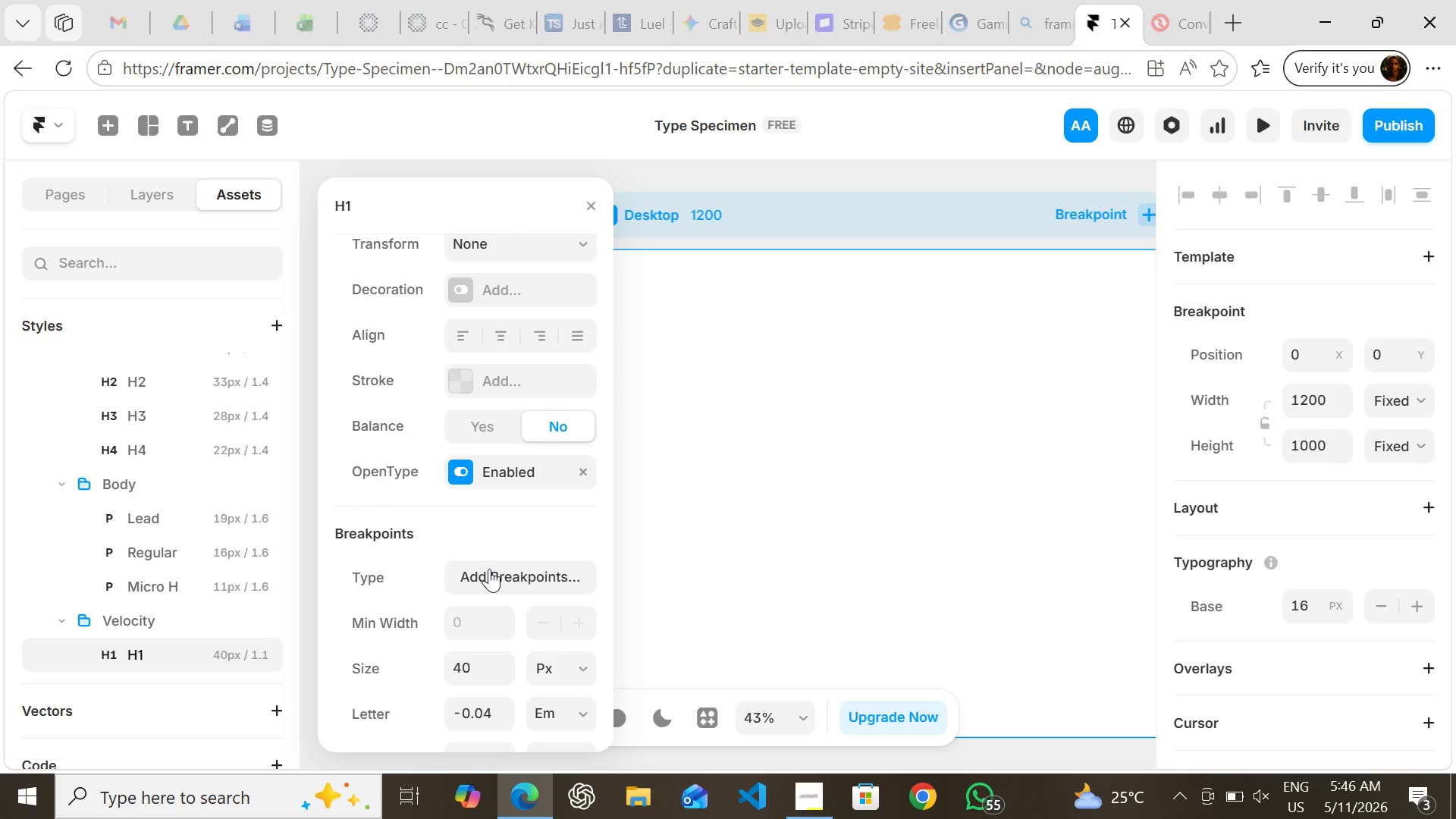 
left_click([521, 306])
 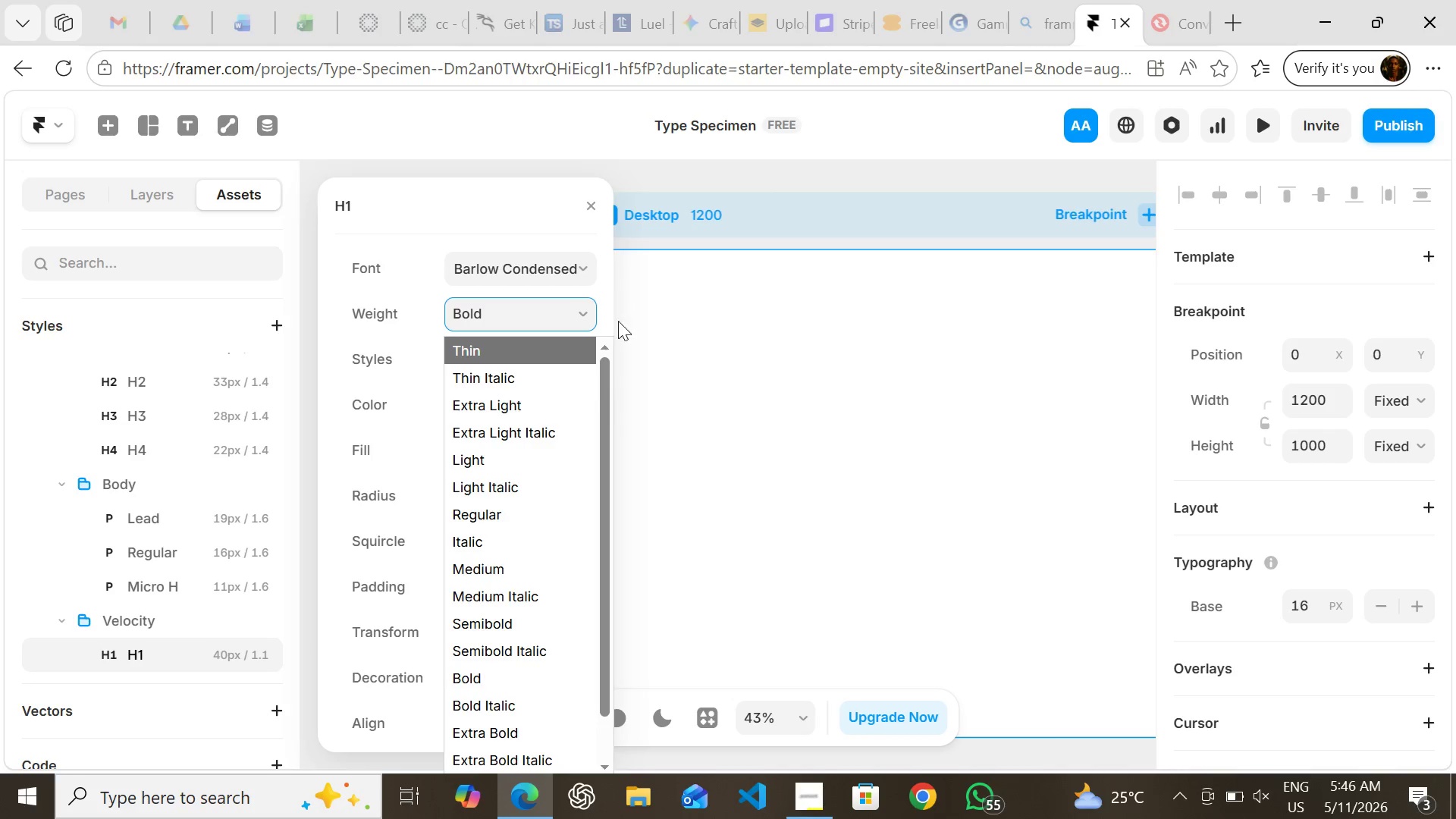 
wait(7.83)
 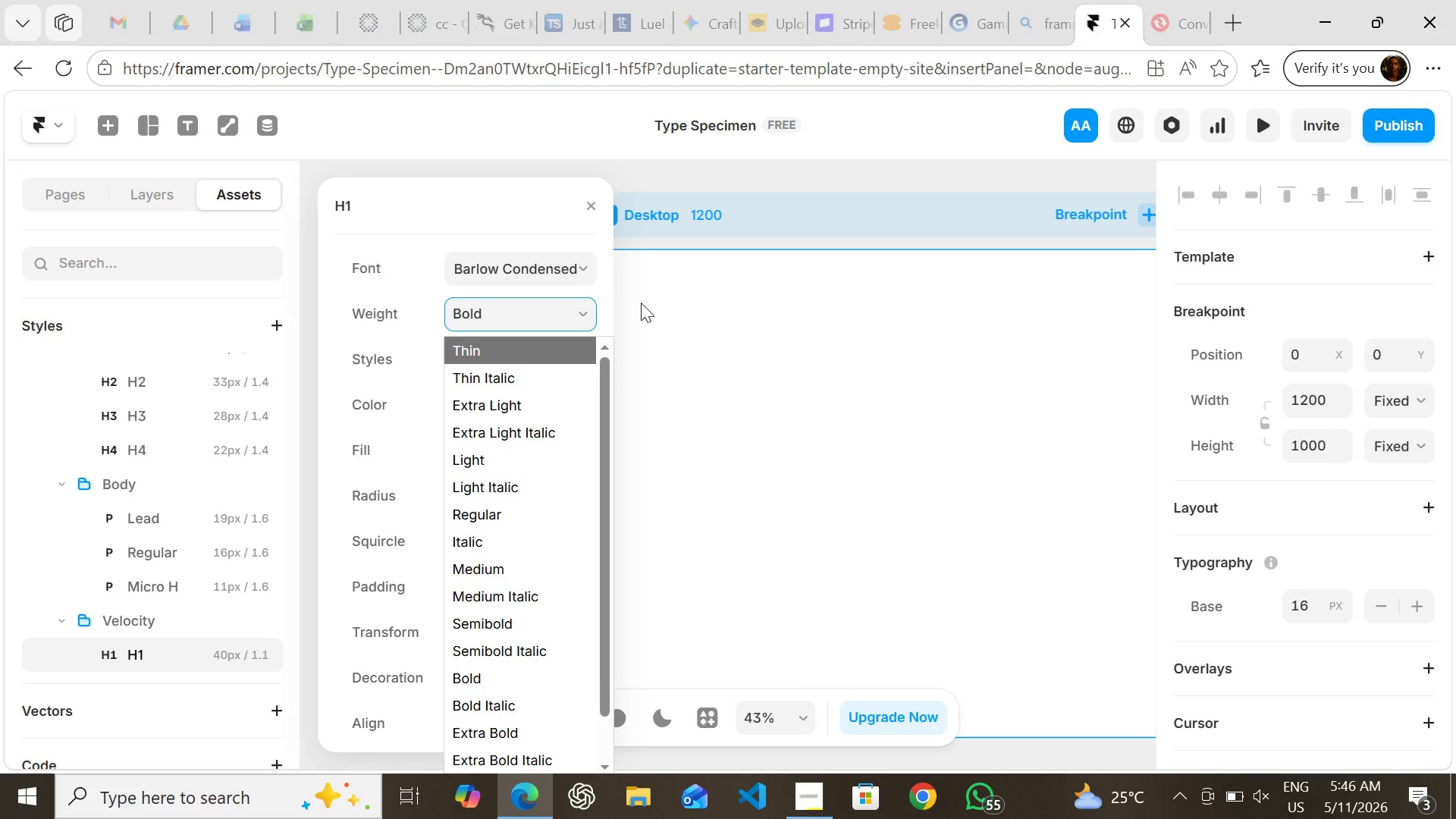 
left_click([560, 308])
 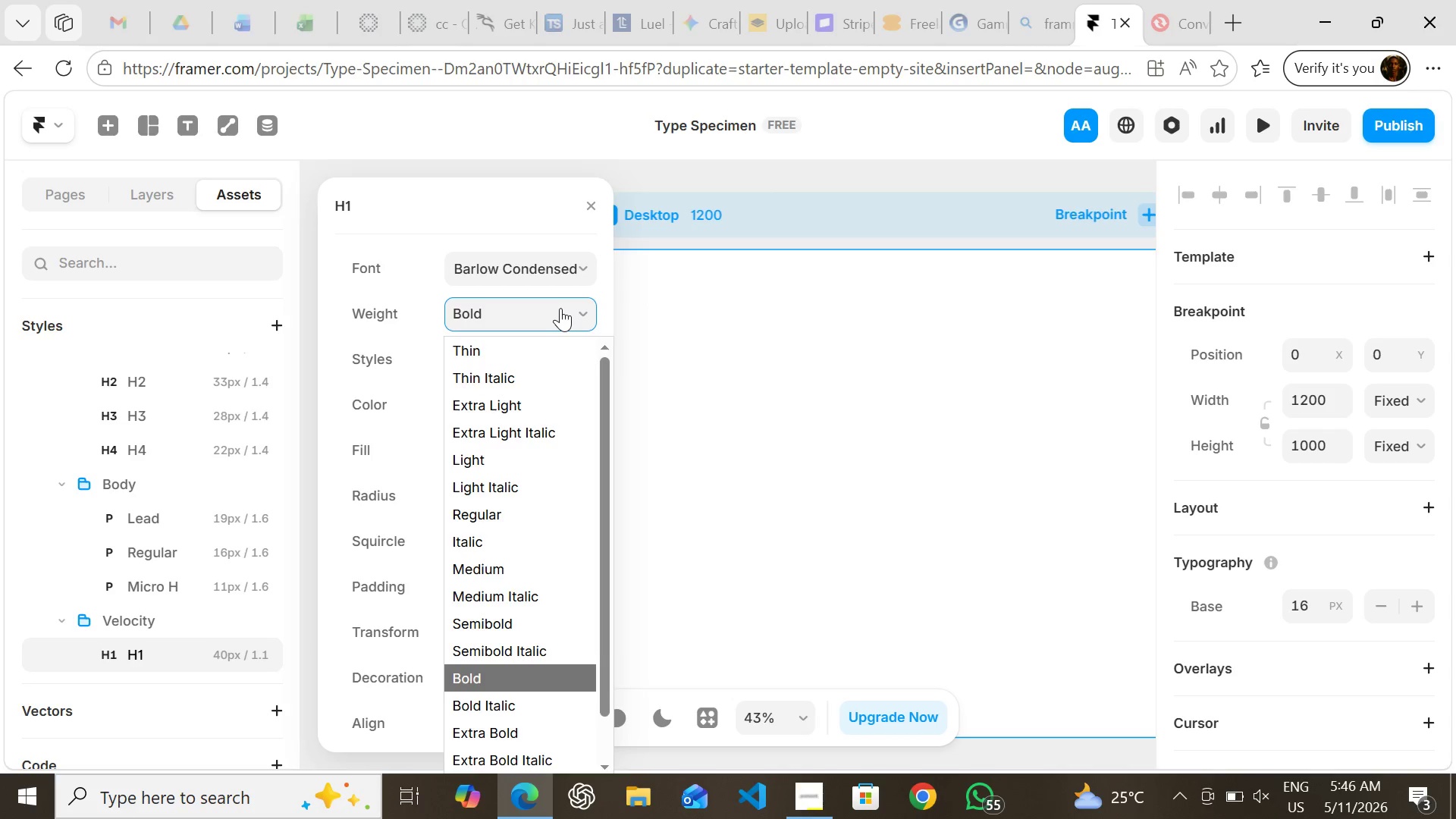 
left_click([560, 308])
 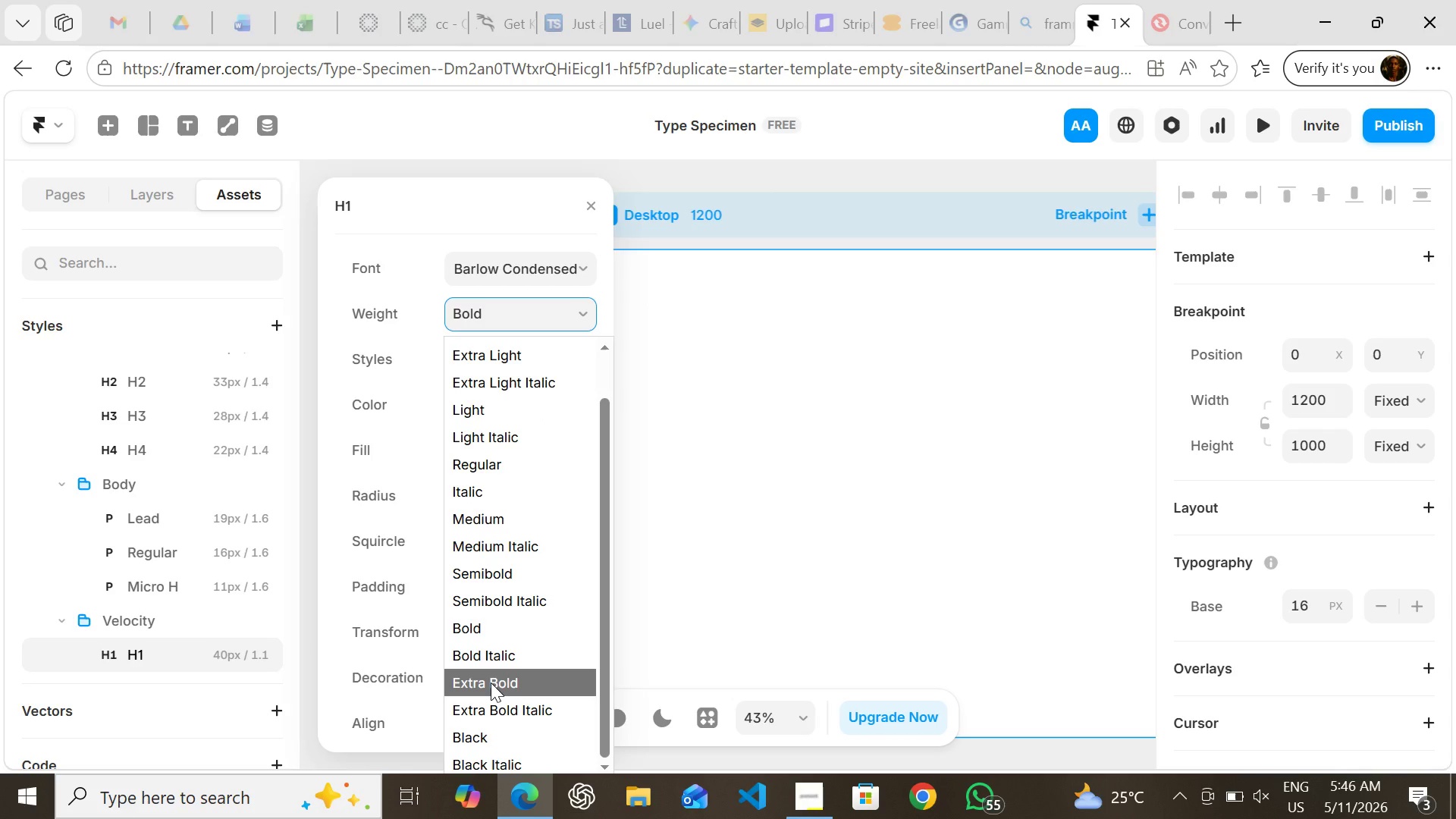 
wait(7.16)
 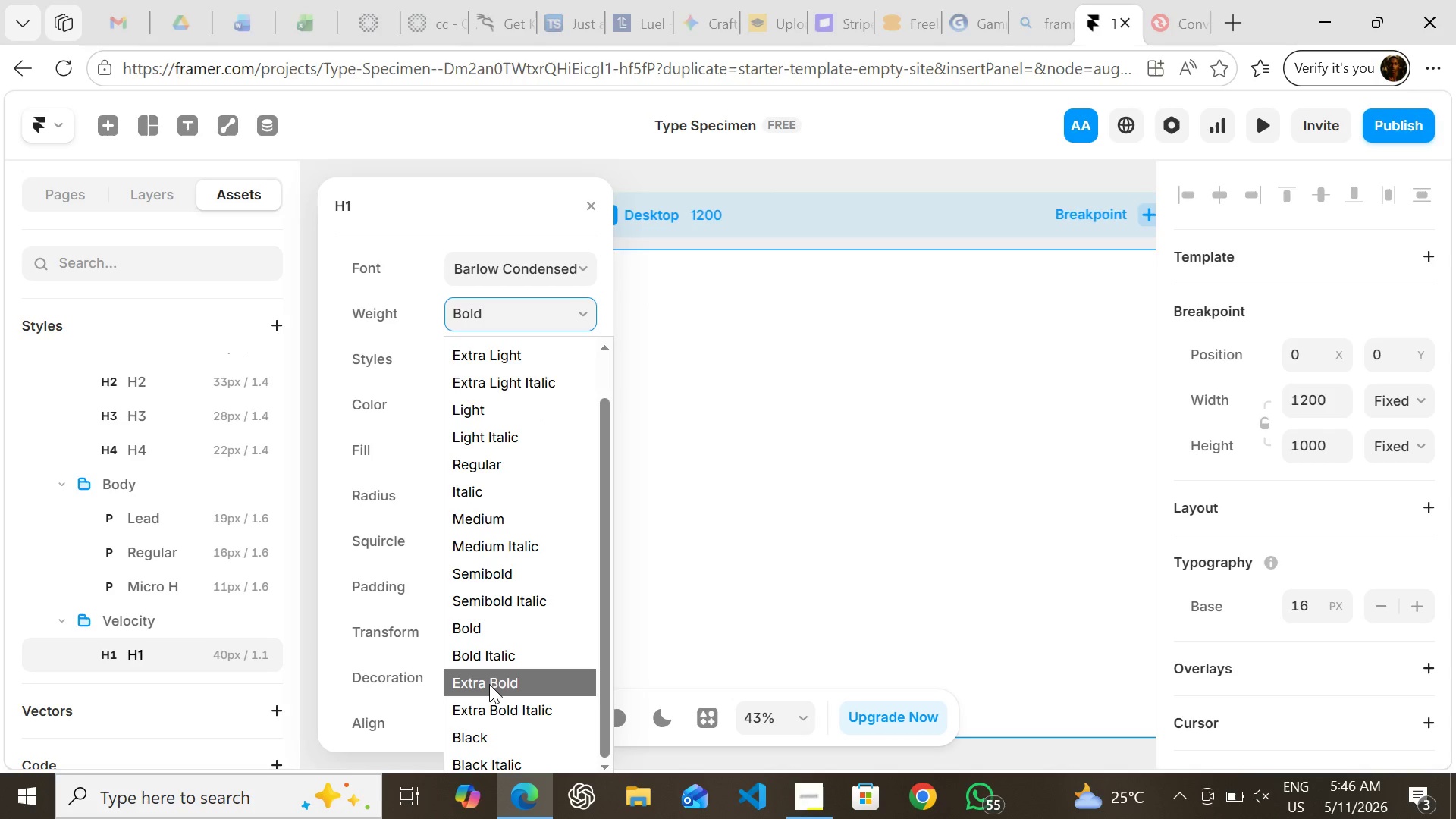 
left_click([491, 682])
 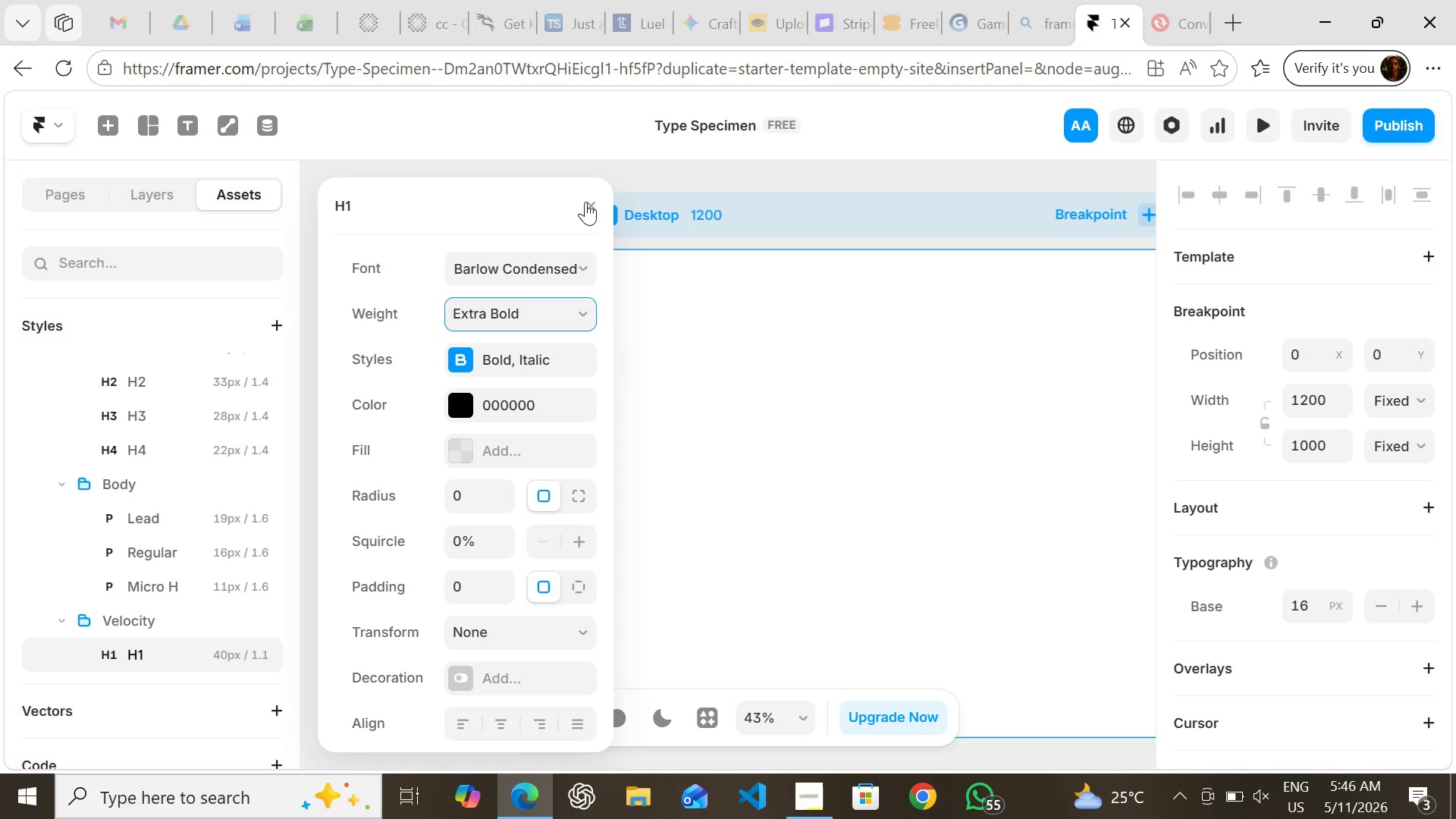 
left_click([585, 202])
 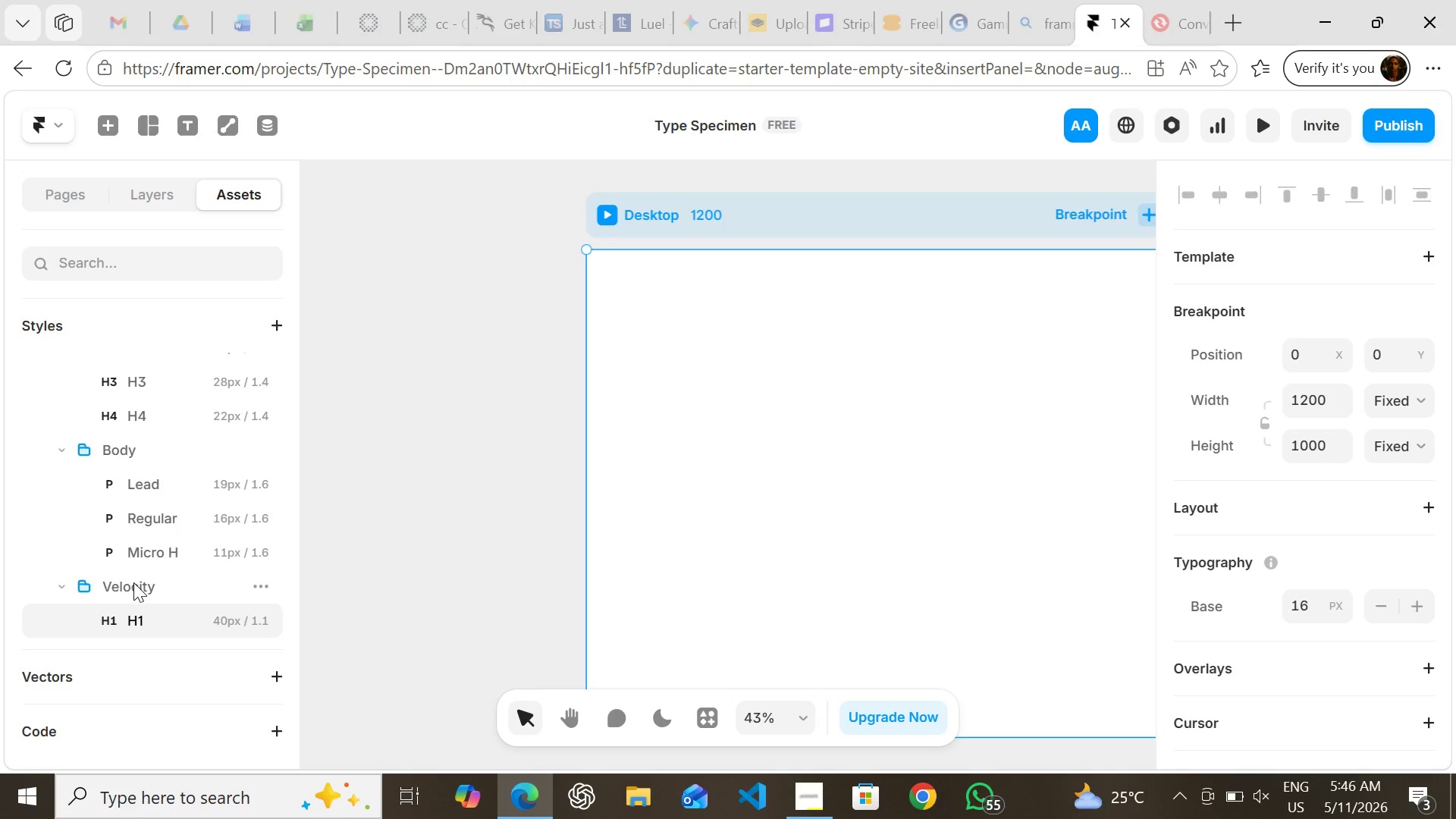 
double_click([133, 582])
 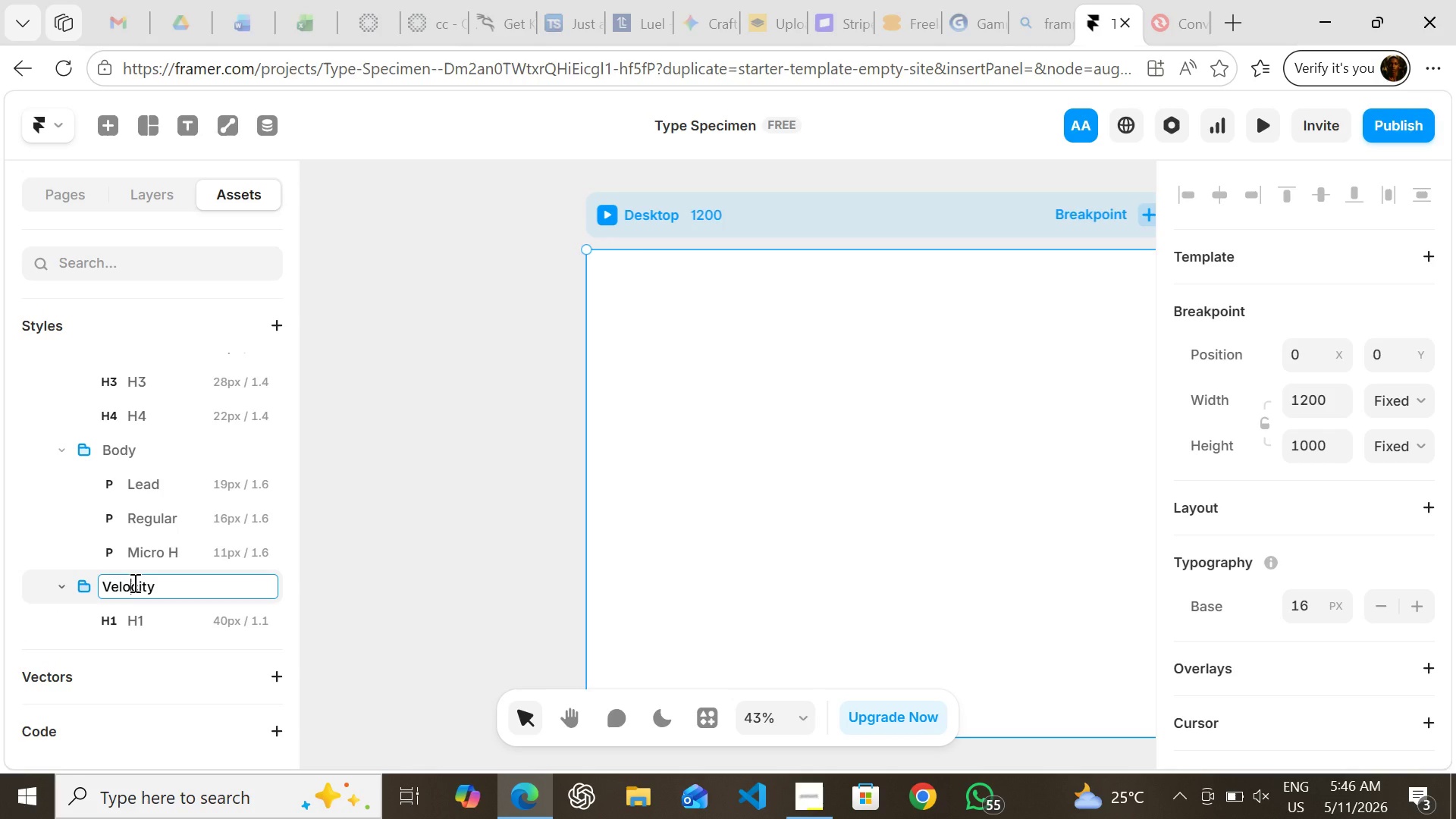 
left_click([133, 582])
 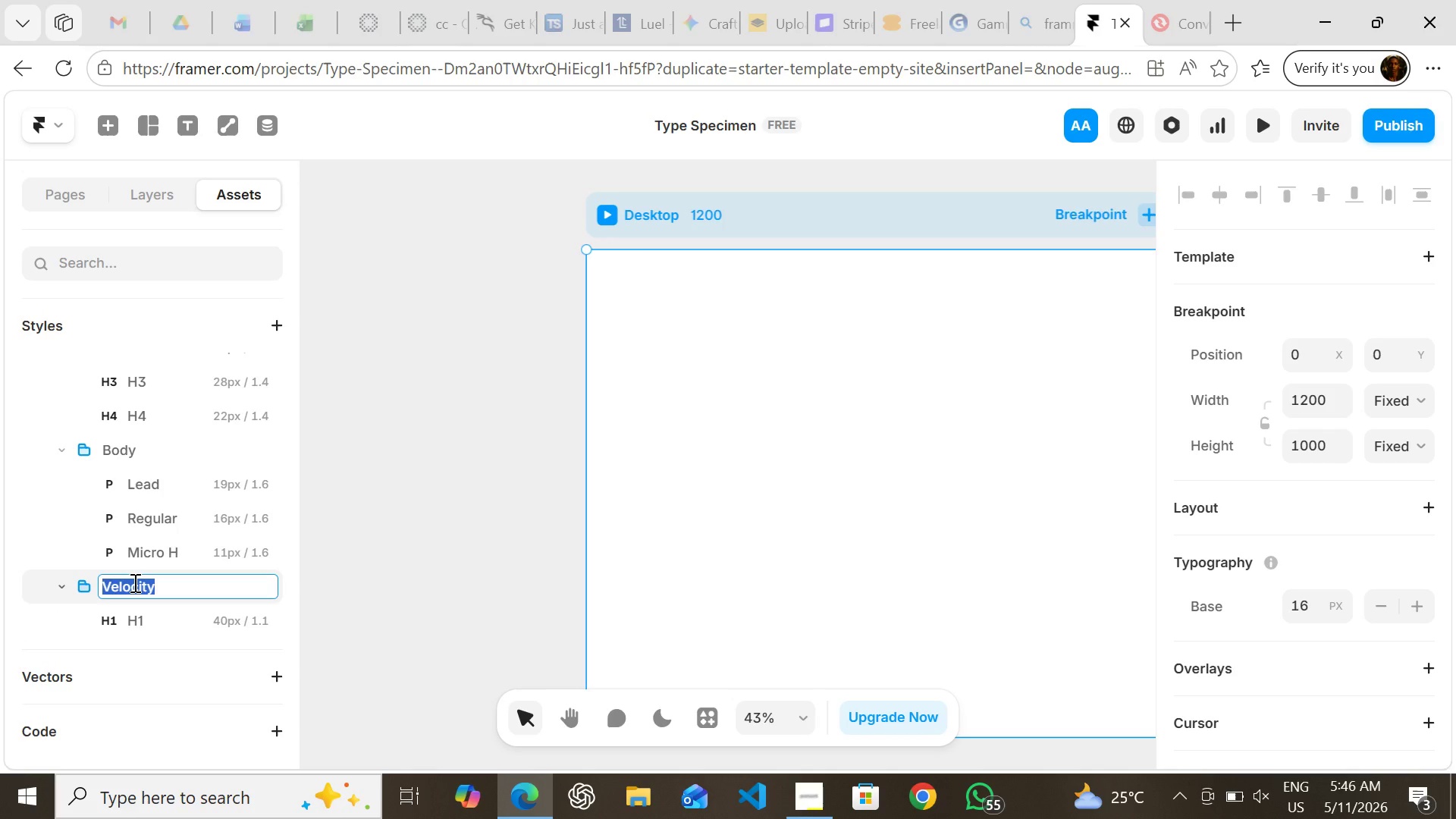 
double_click([133, 582])
 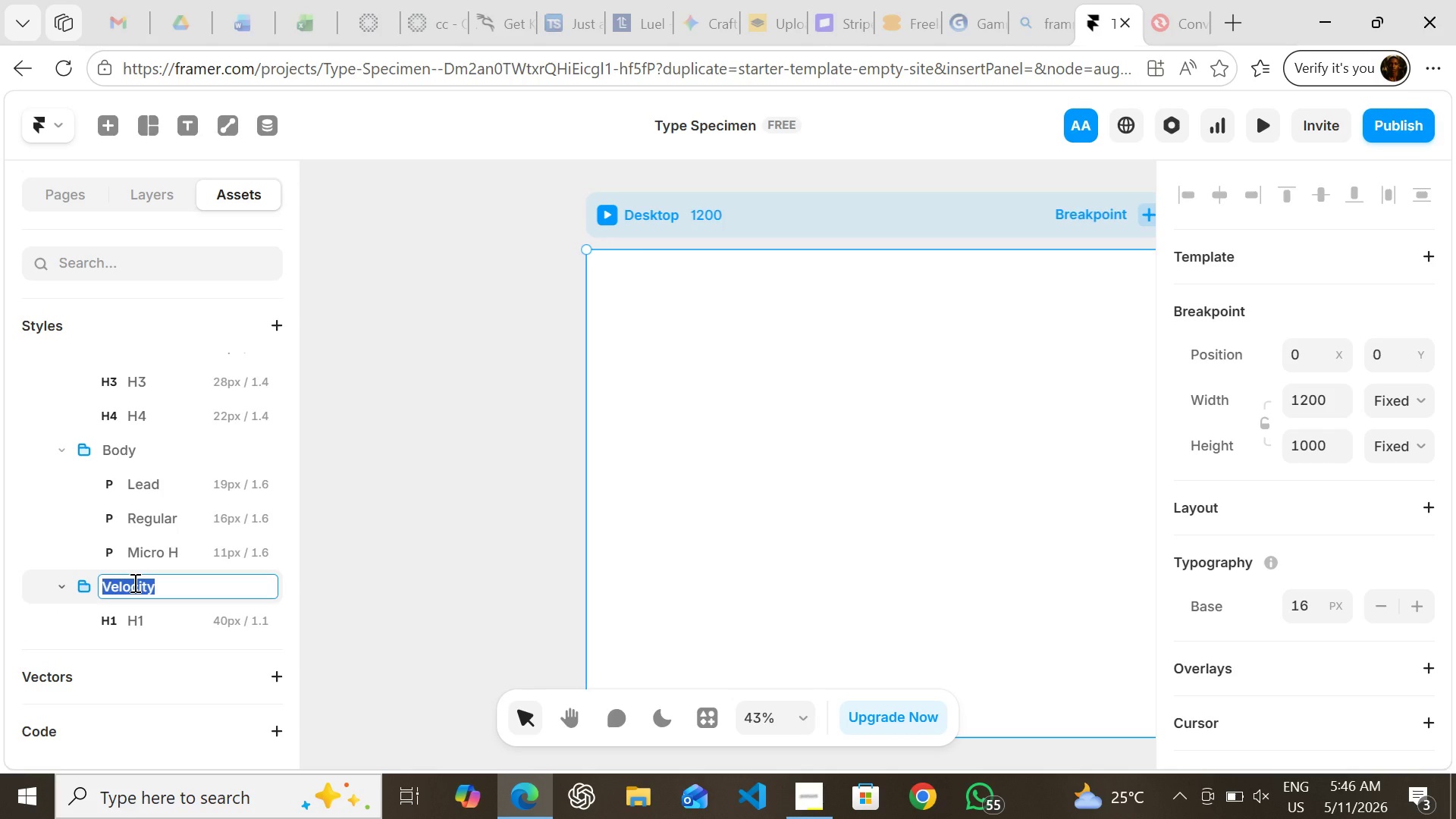 
key(Control+C)
 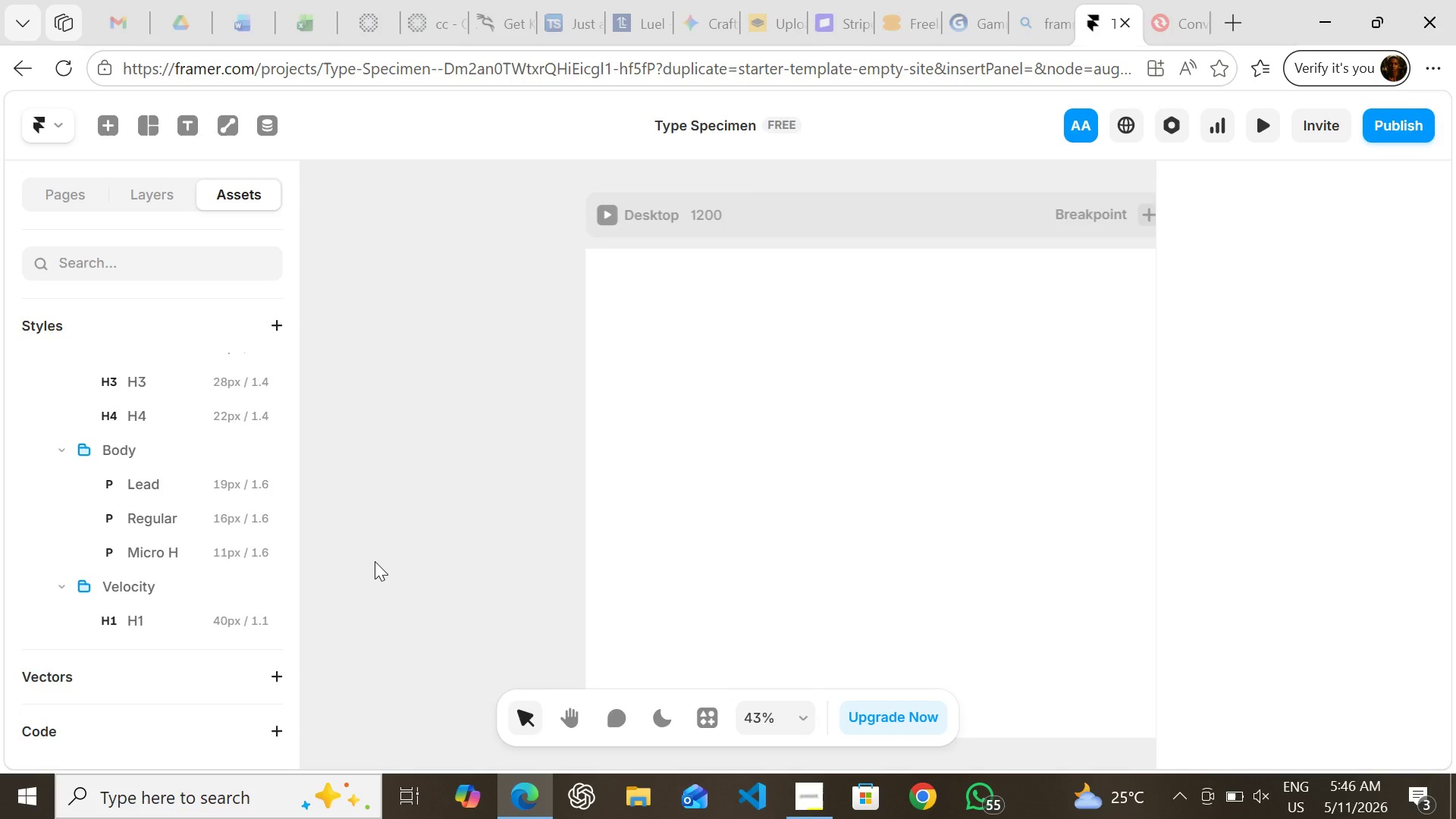 
left_click([375, 561])
 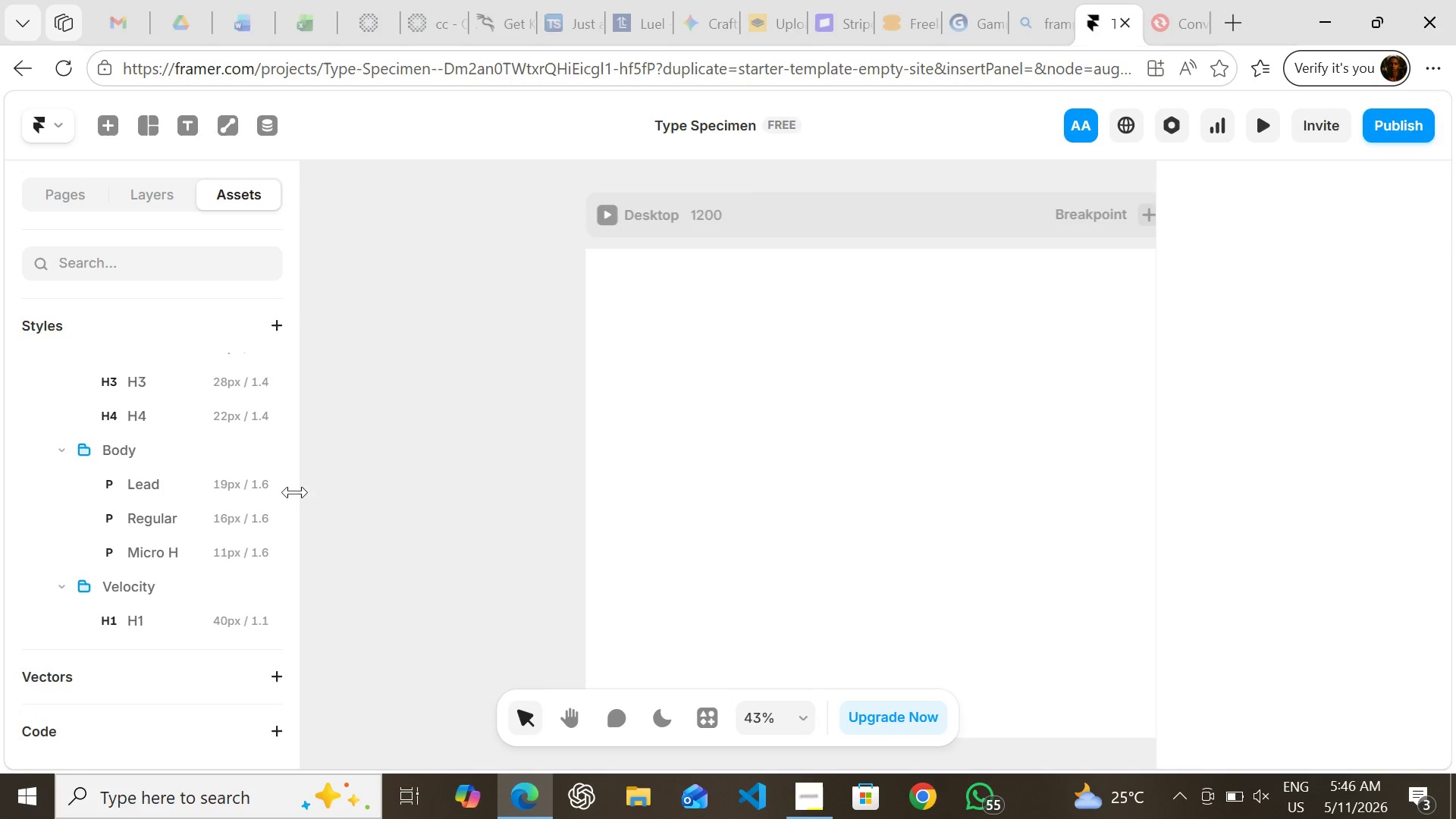 
mouse_move([245, 460])
 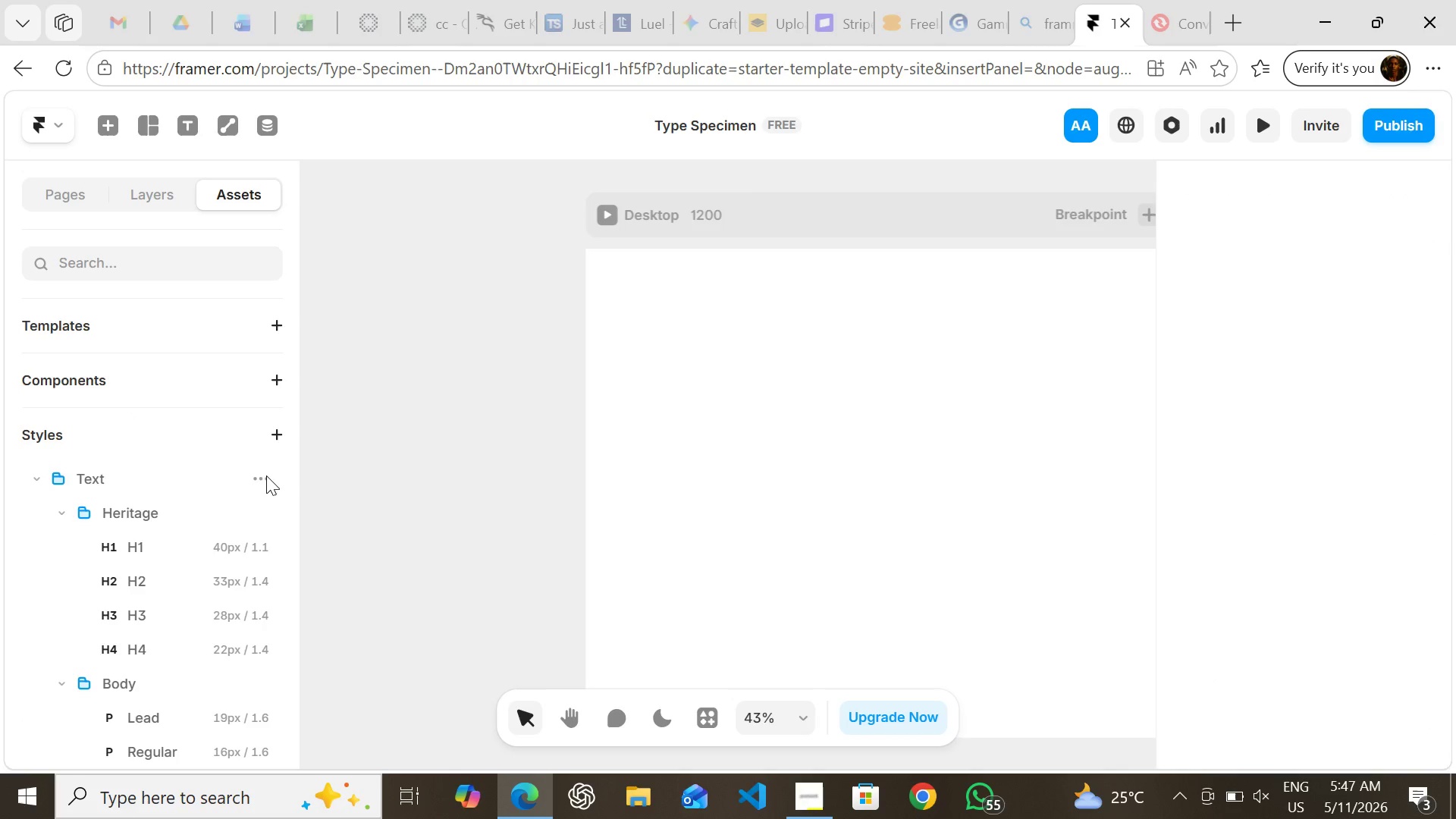 
left_click([266, 475])
 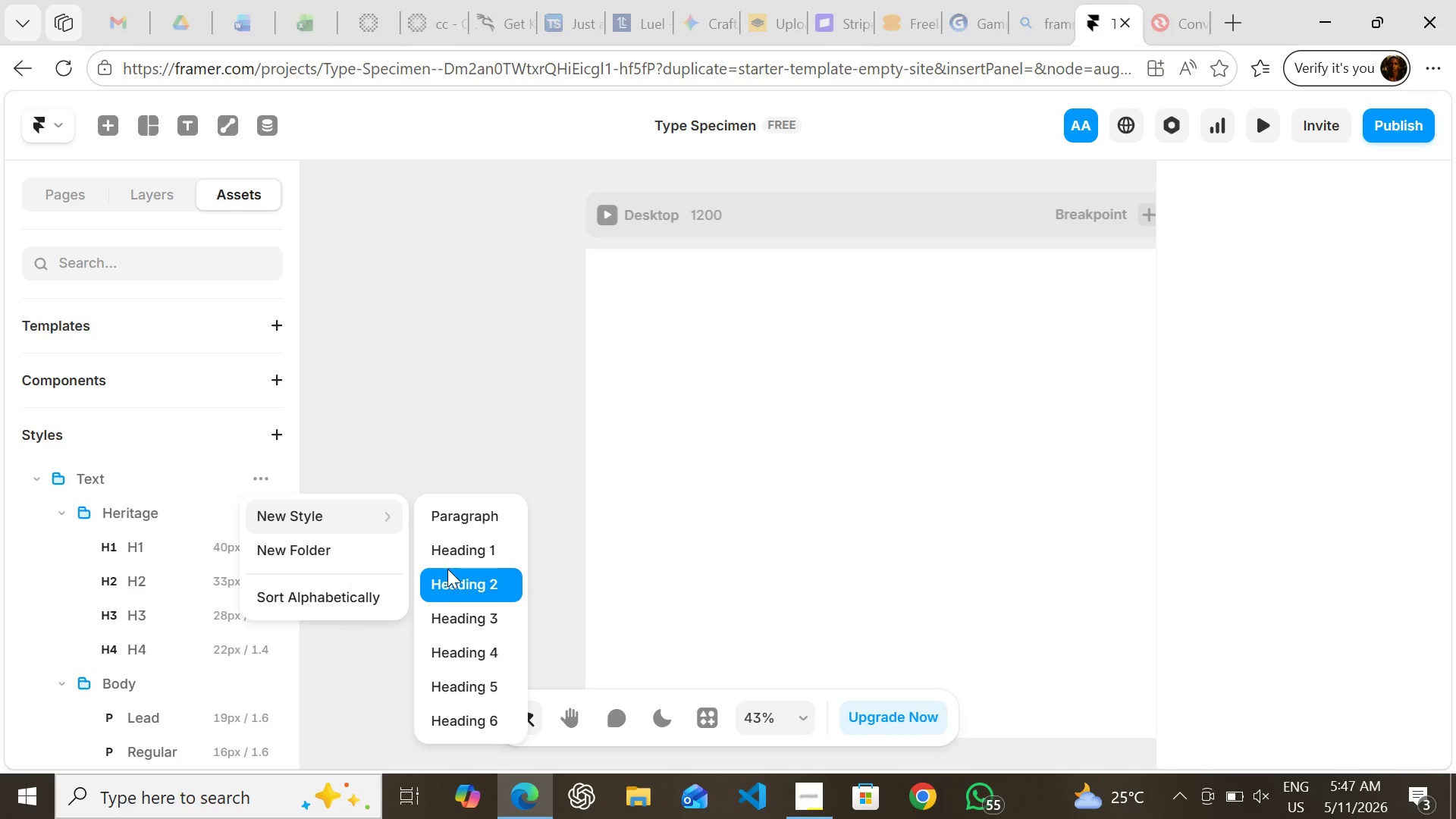 
wait(6.84)
 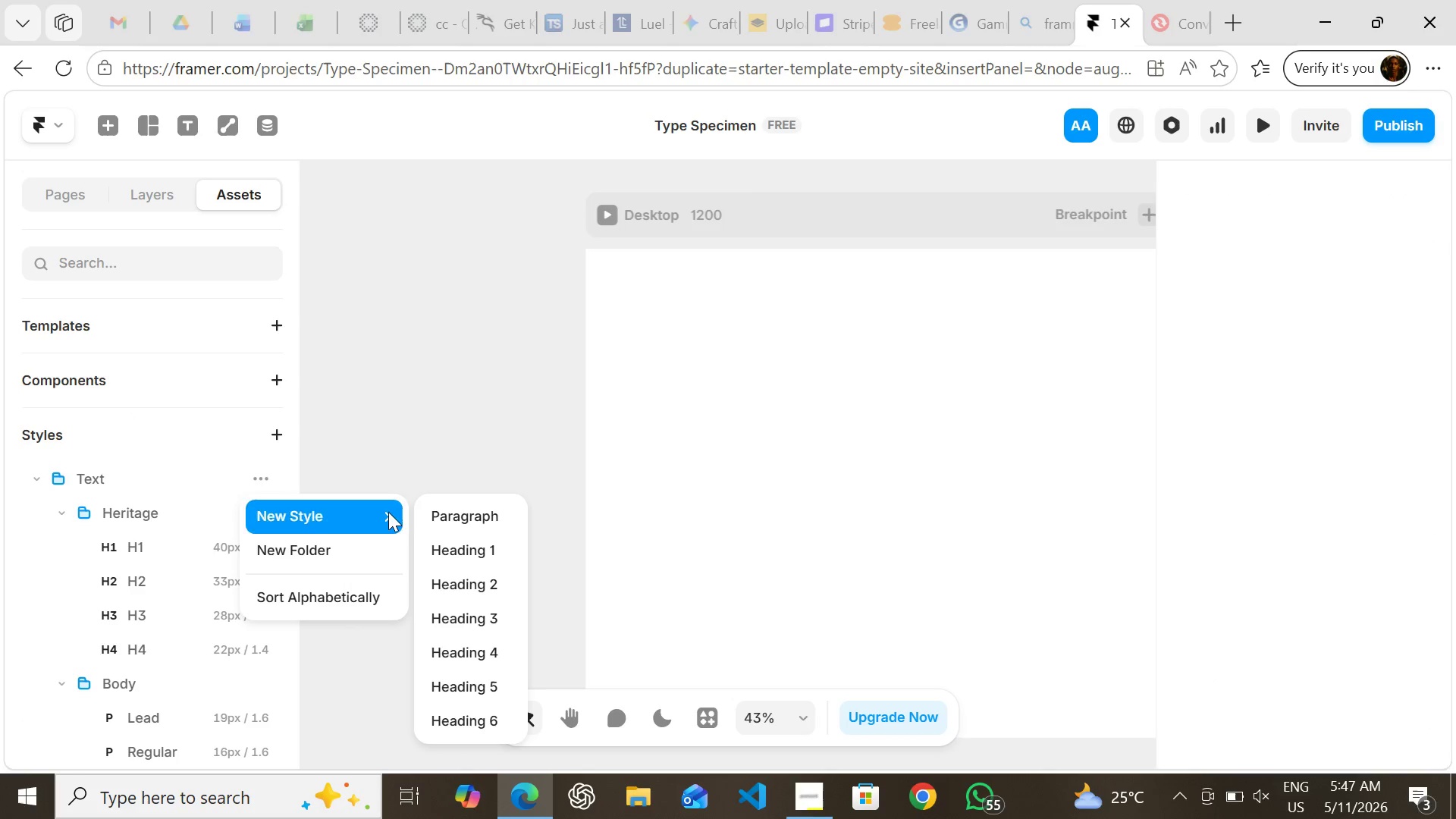 
left_click([447, 578])
 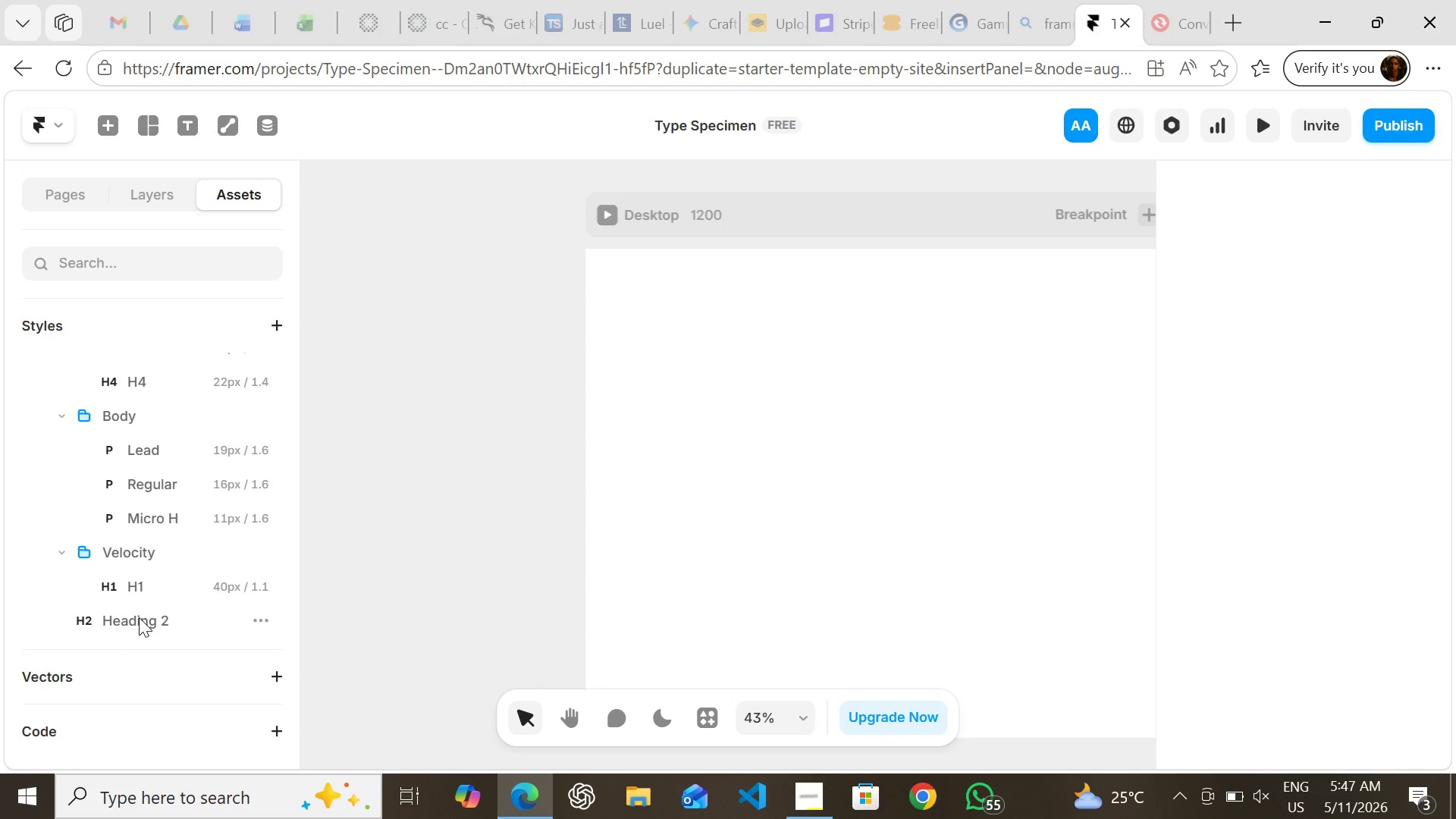 
double_click([139, 617])
 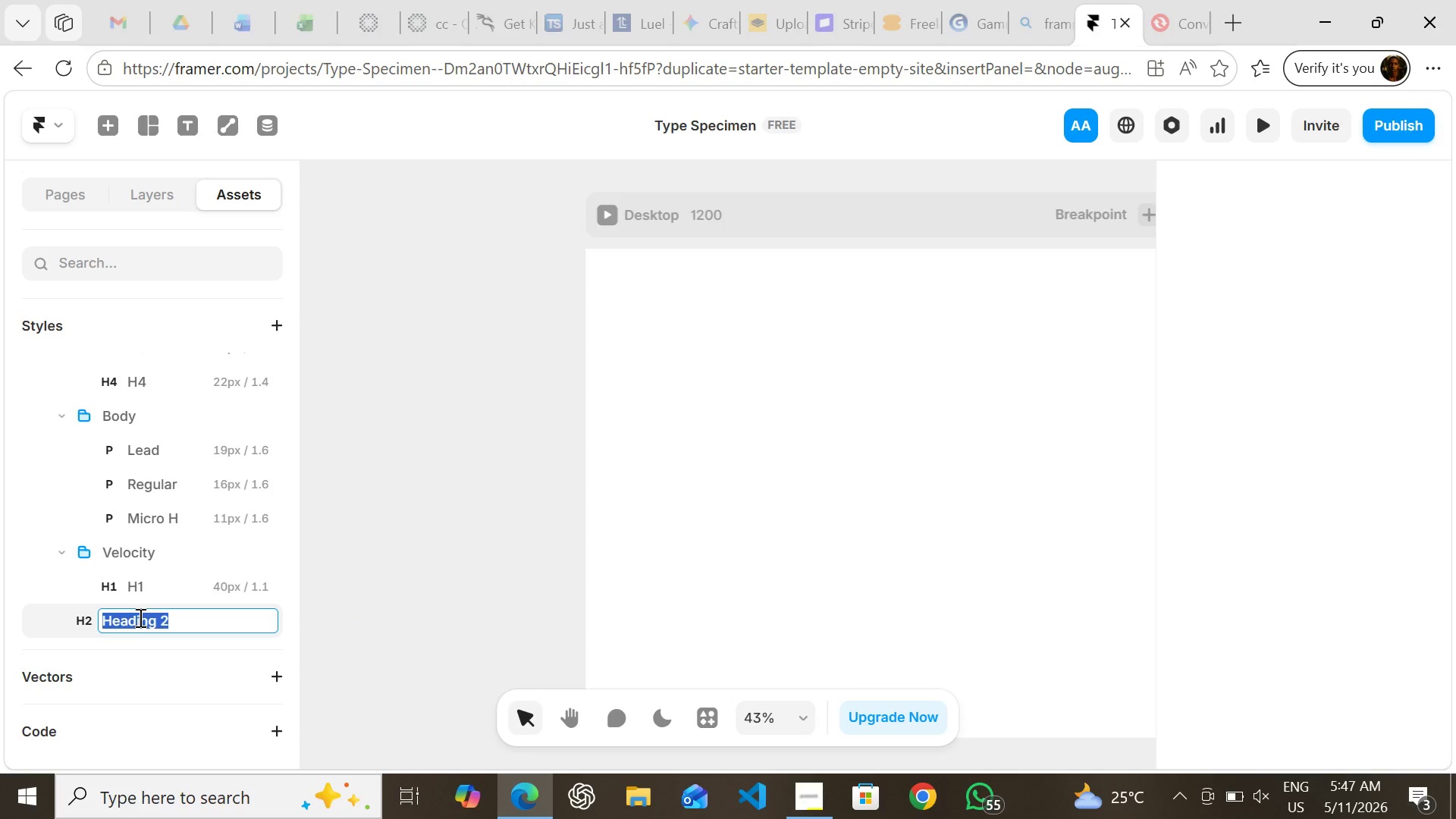 
key(Control+V)
 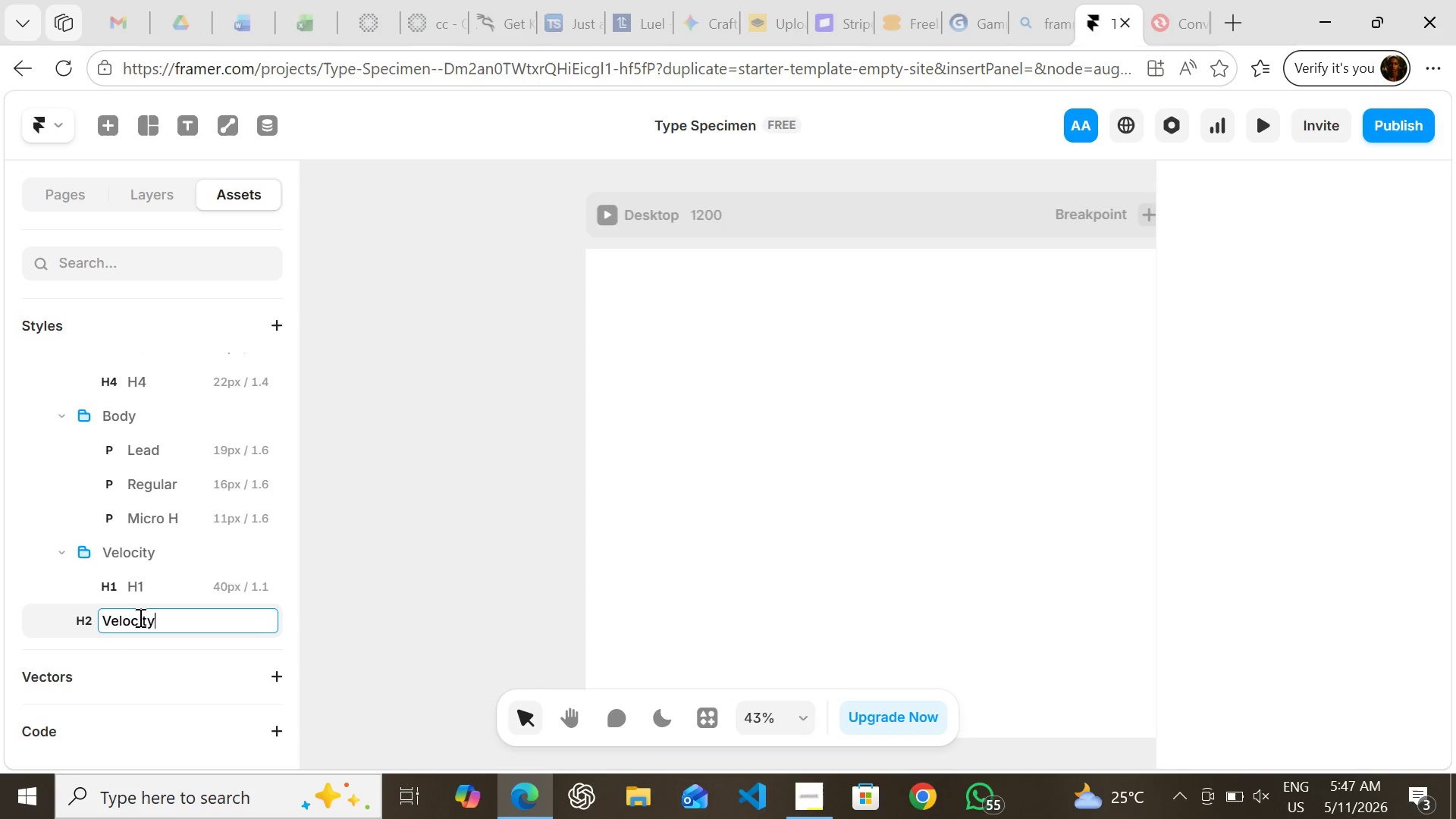 
type(/H2)
 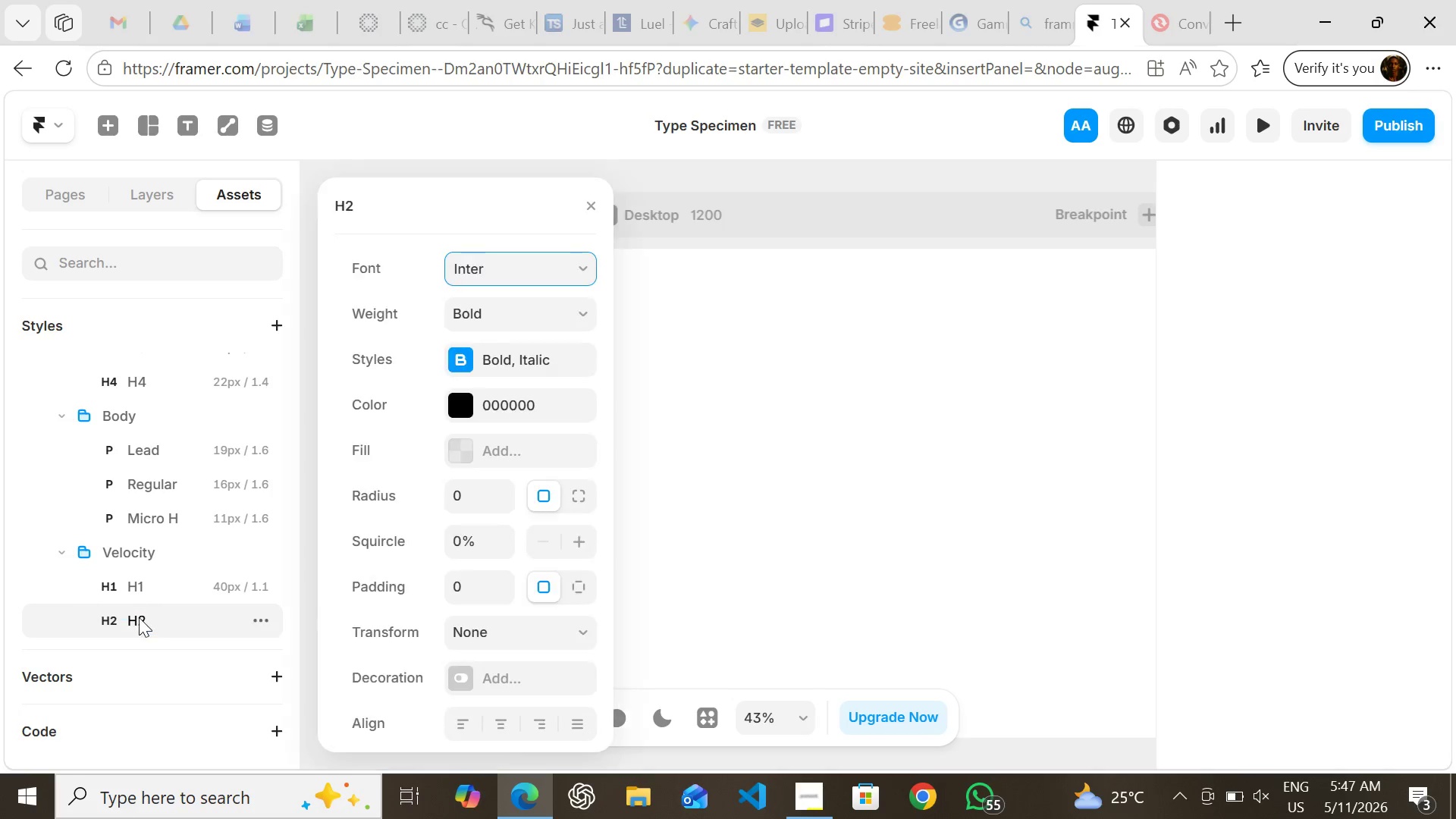 
key(Enter)
 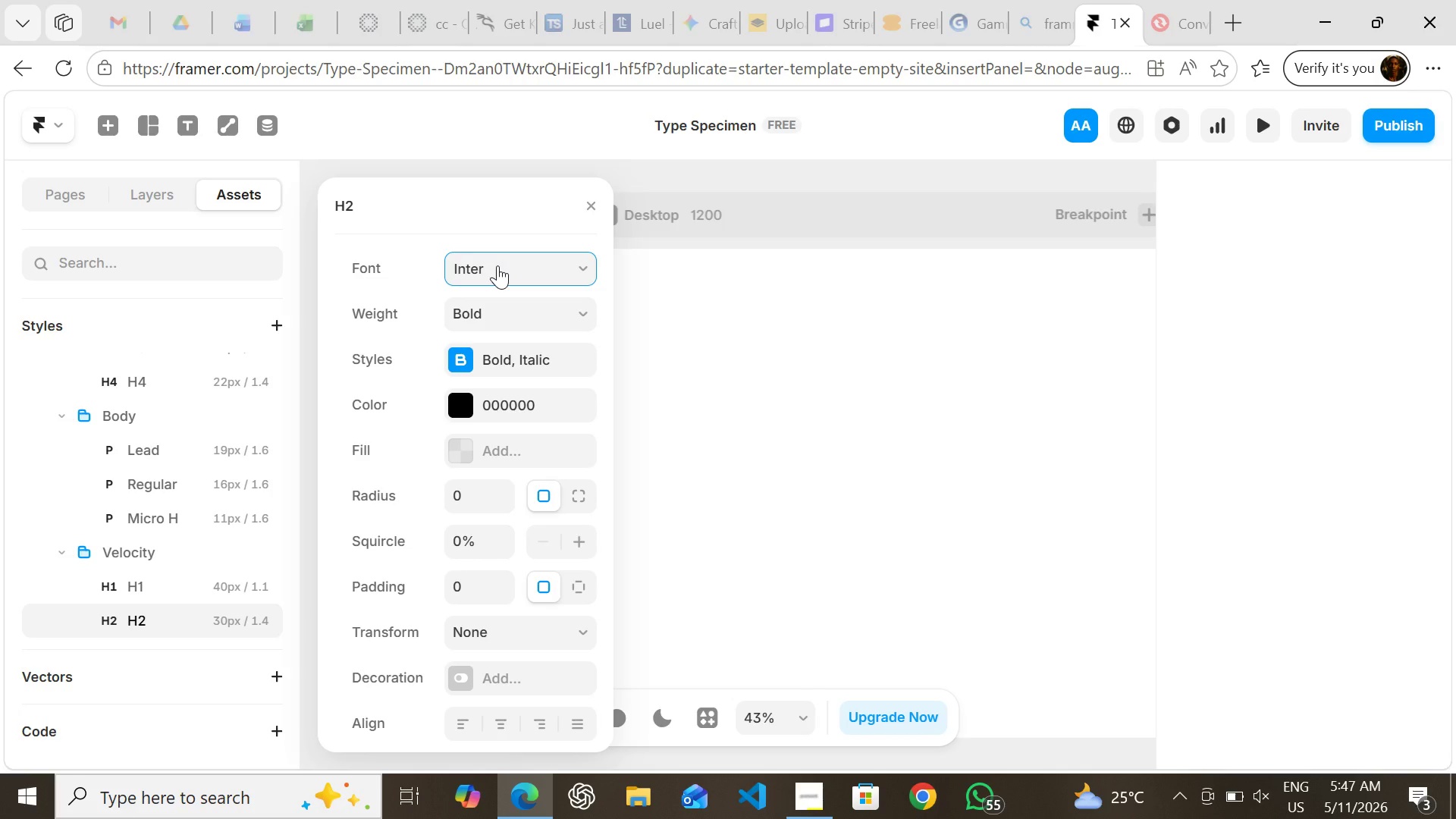 
left_click([497, 265])
 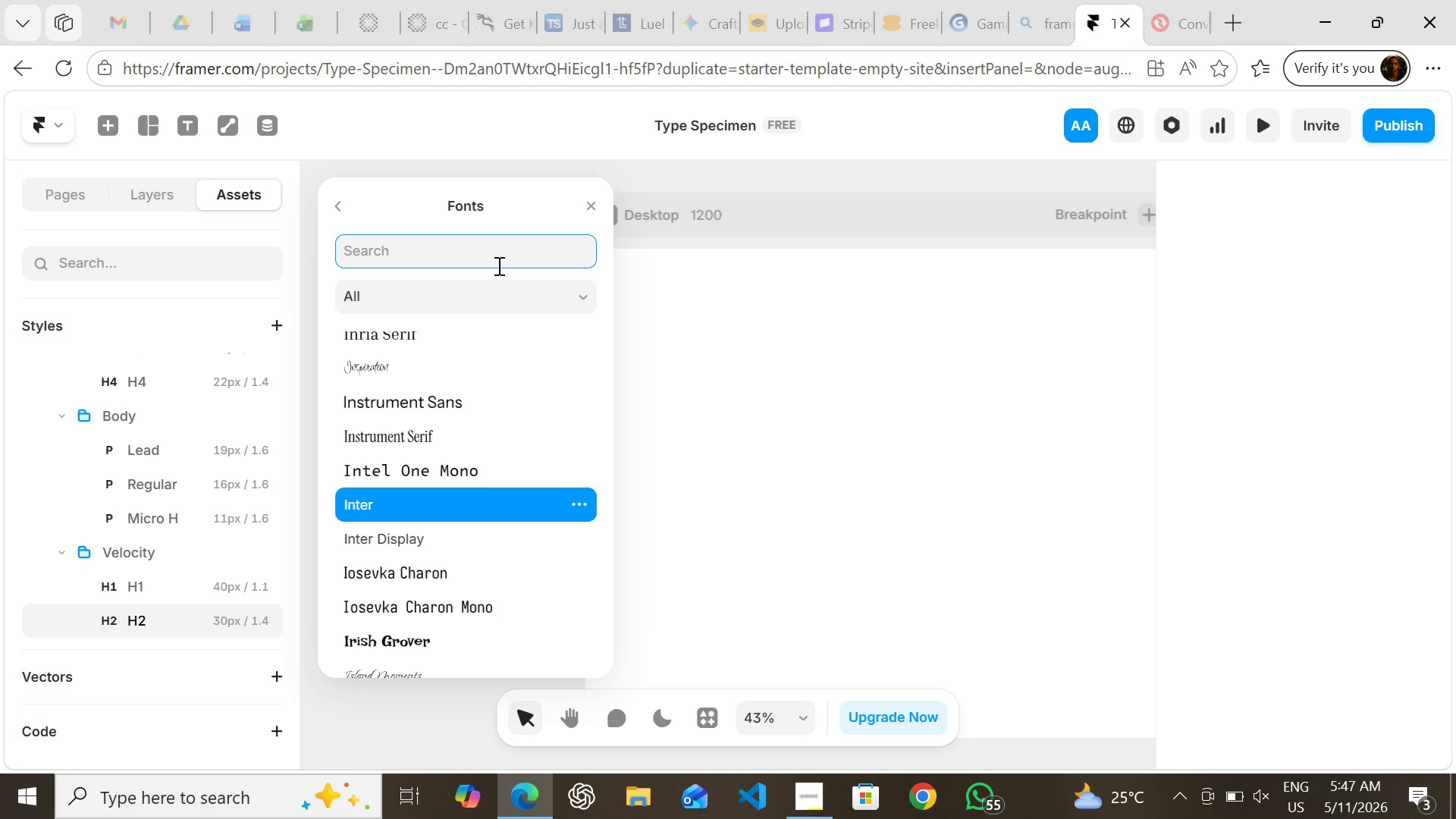 
hold_key(key=B, duration=0.34)
 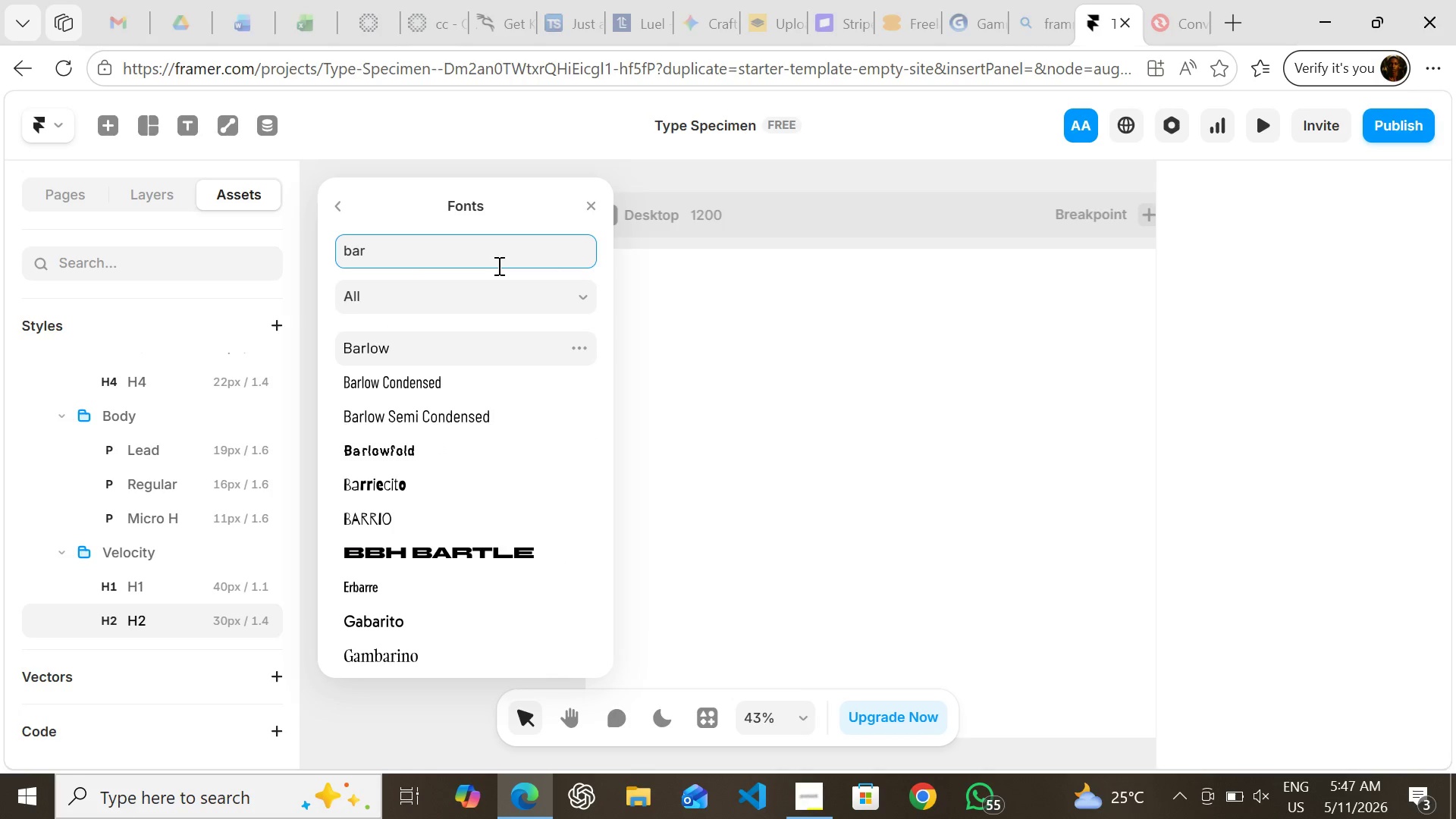 
type(ar)
 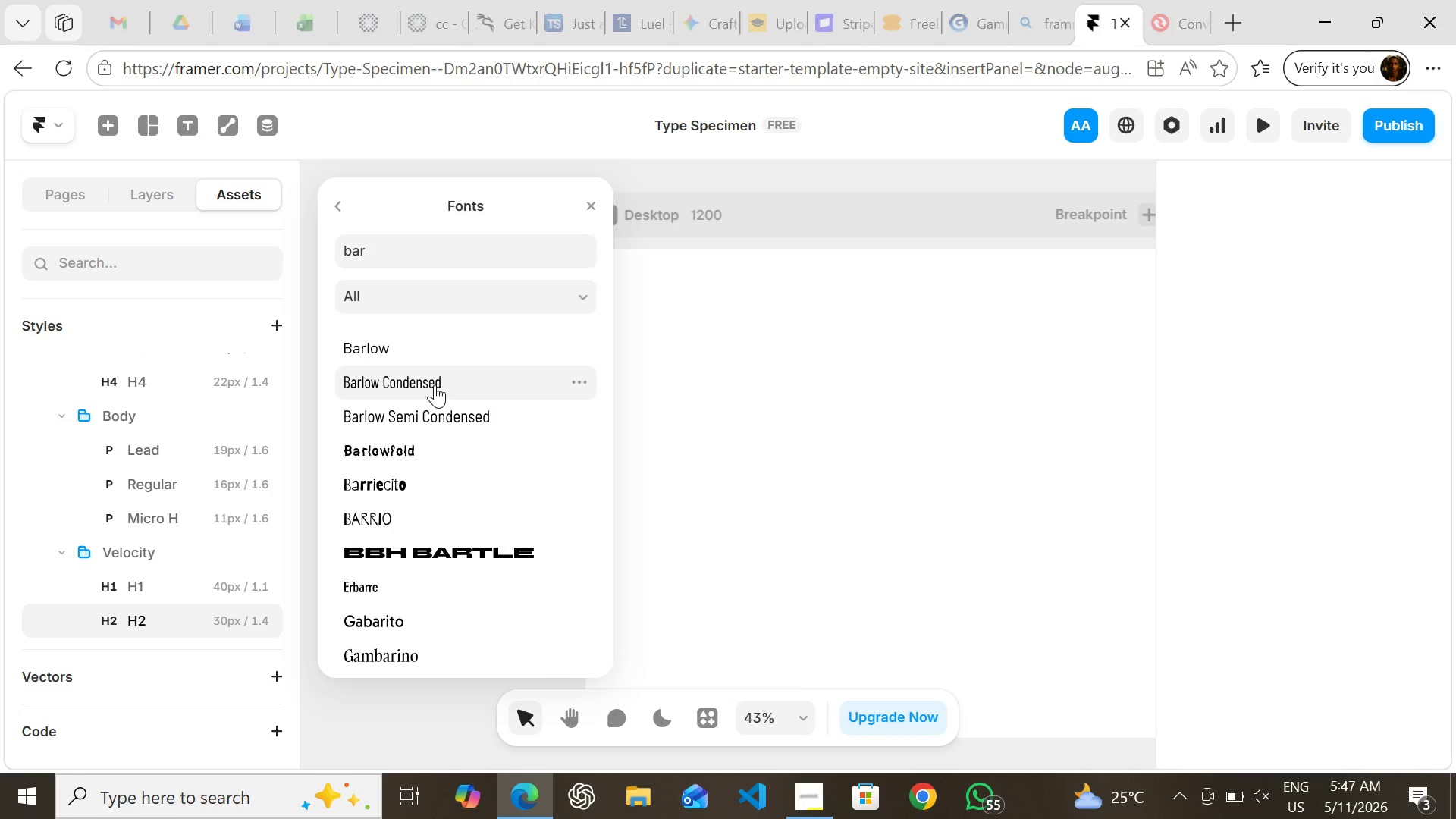 
left_click([435, 384])
 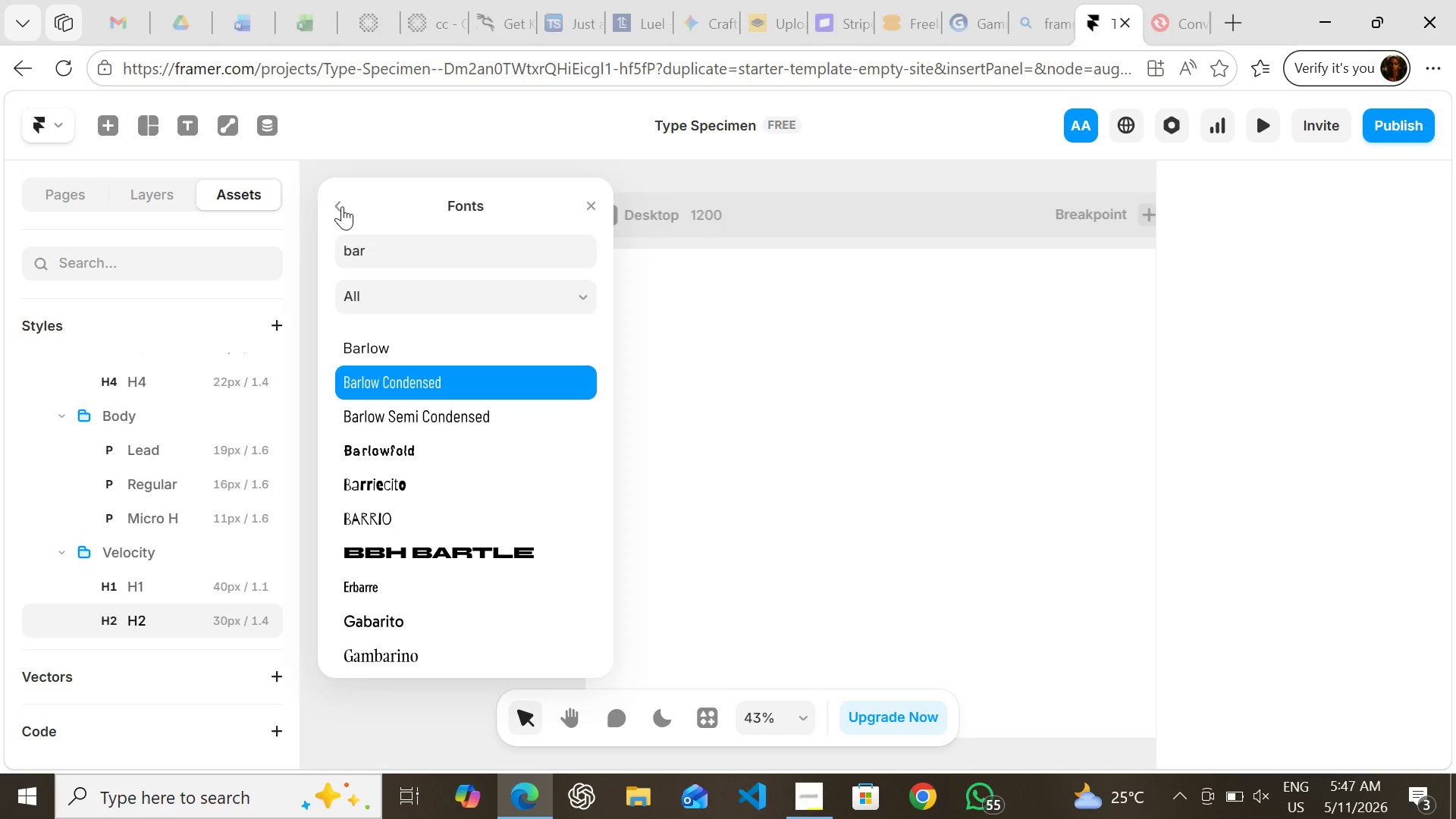 
left_click([342, 206])
 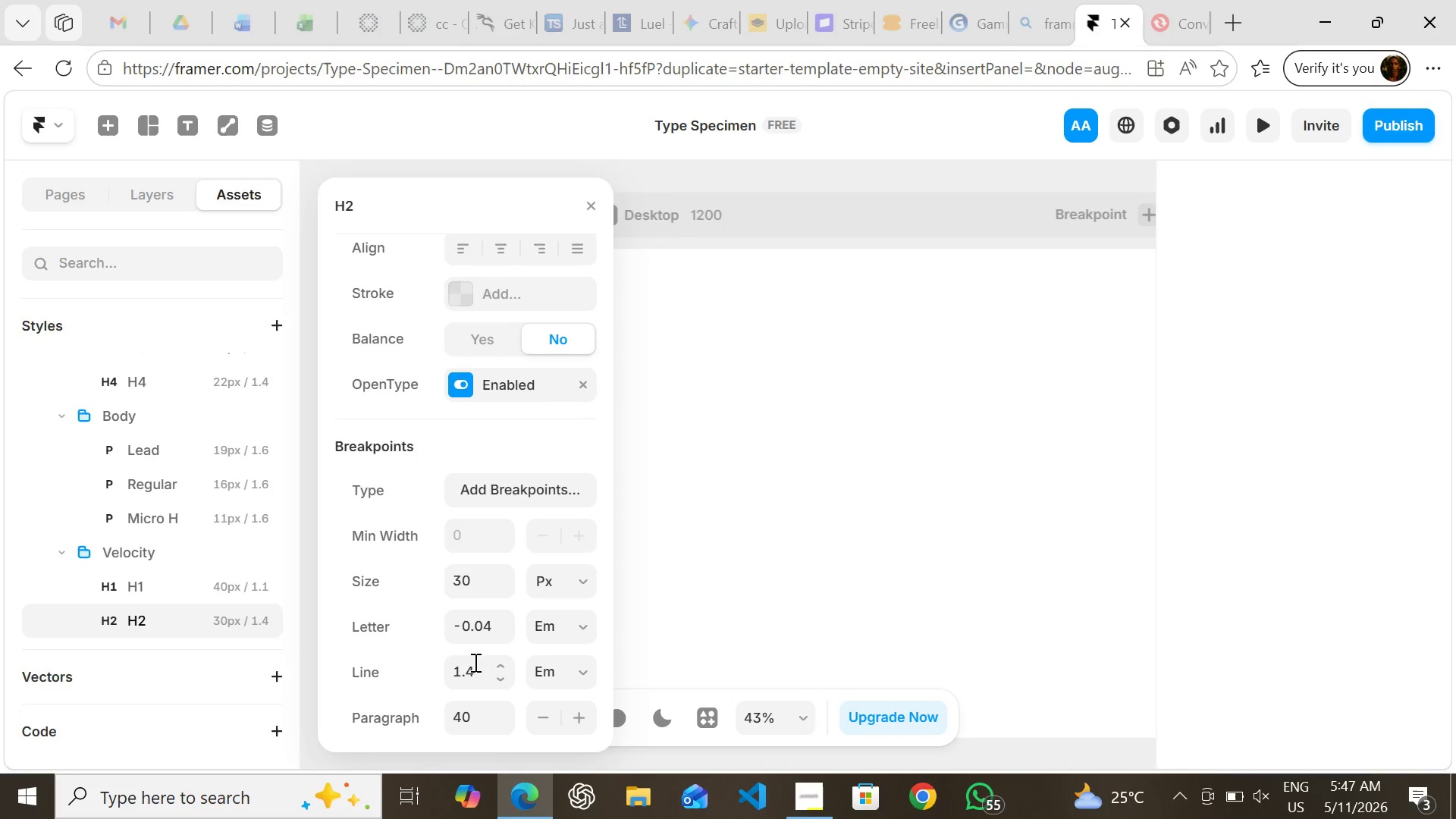 
wait(5.31)
 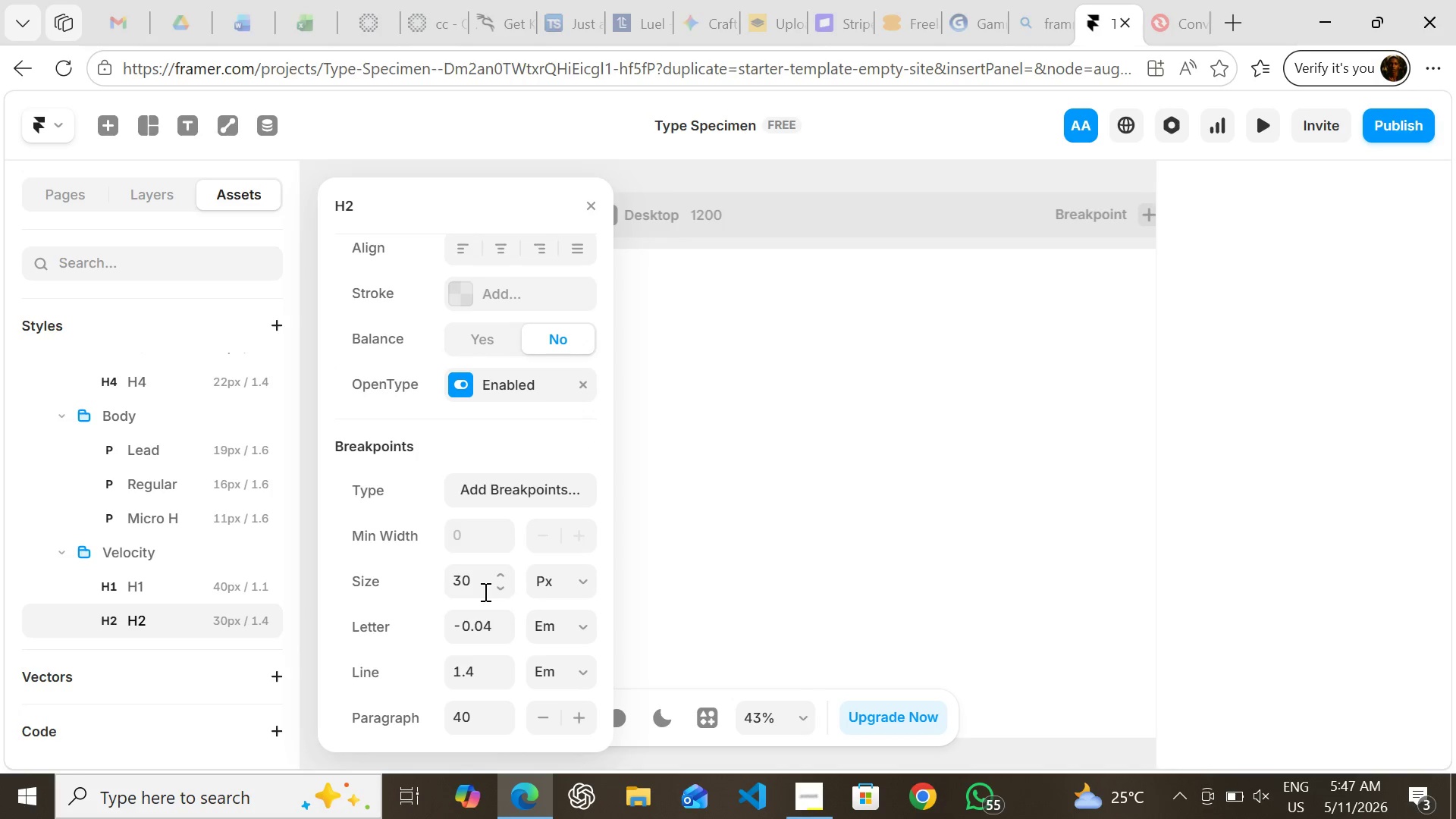 
left_click([474, 667])
 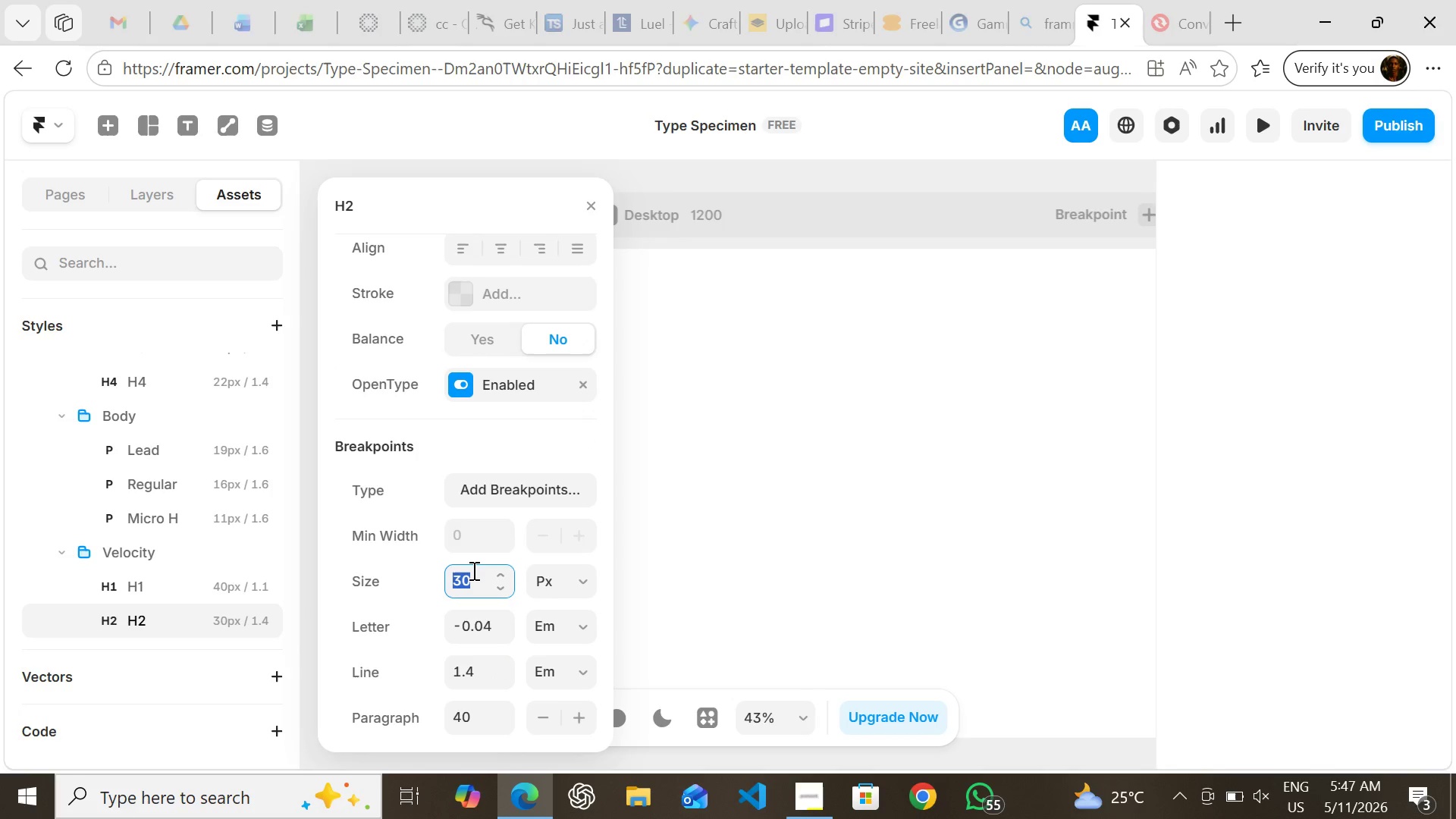 
left_click([472, 570])
 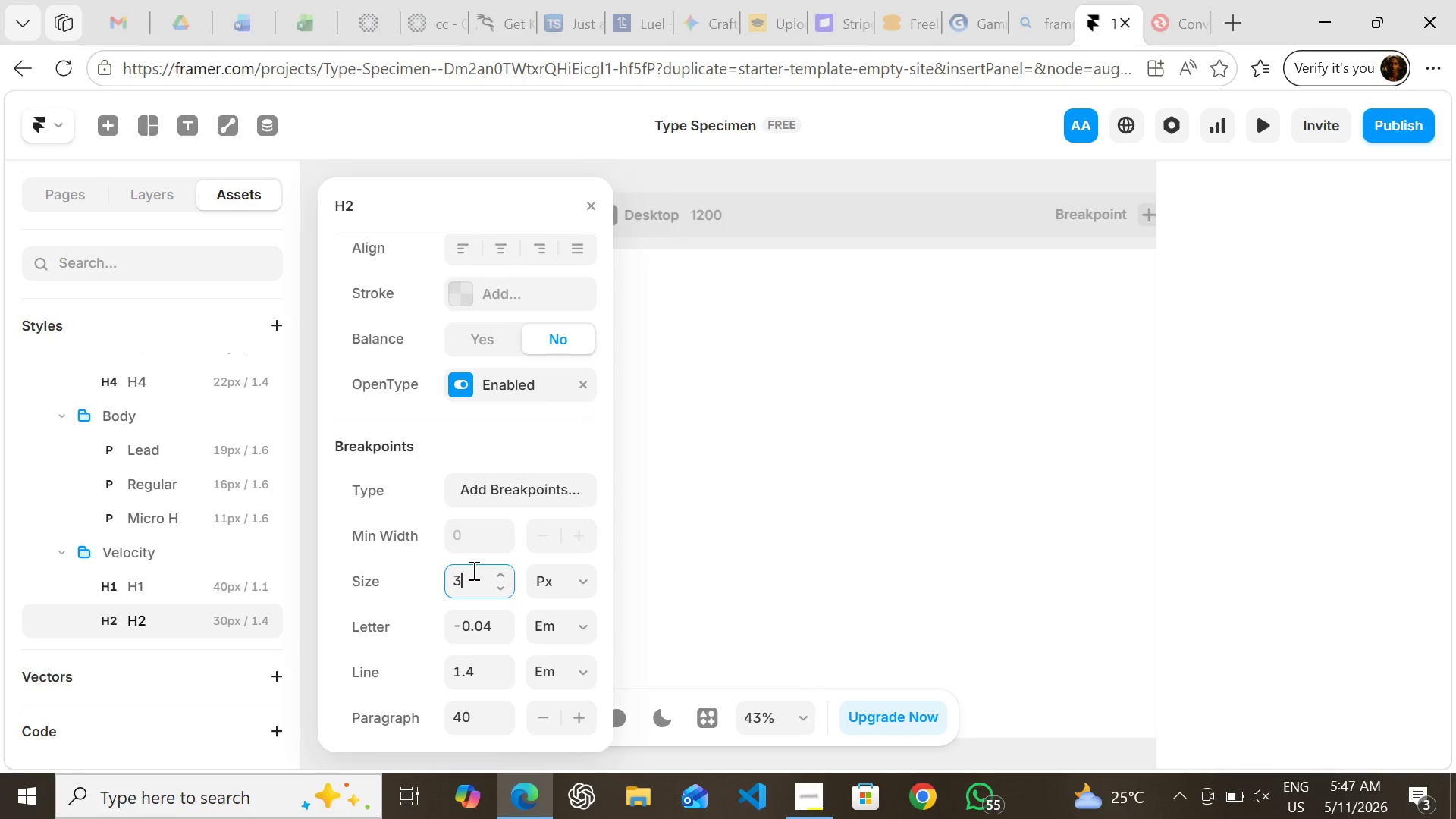 
type(33)
 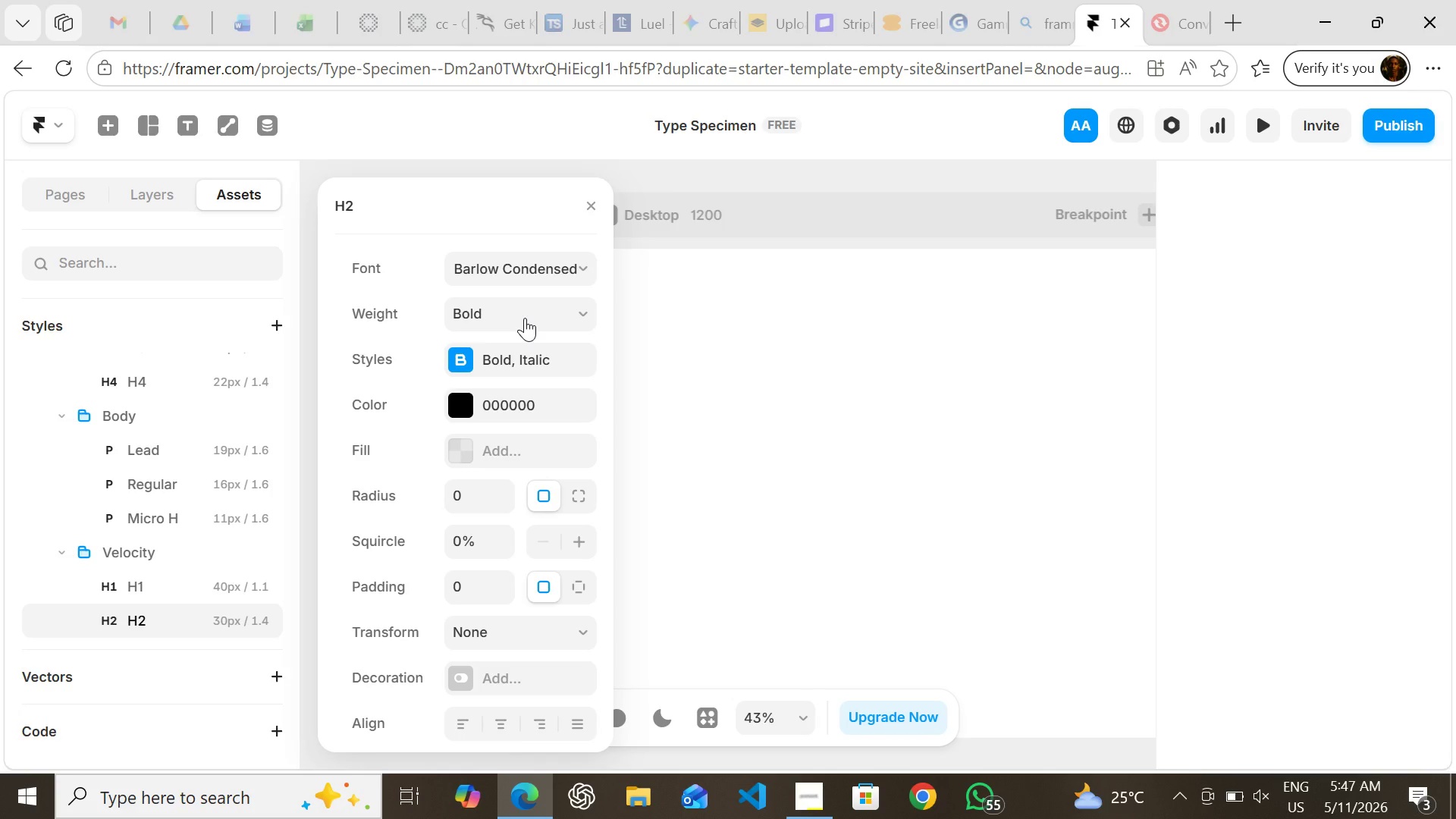 
wait(7.08)
 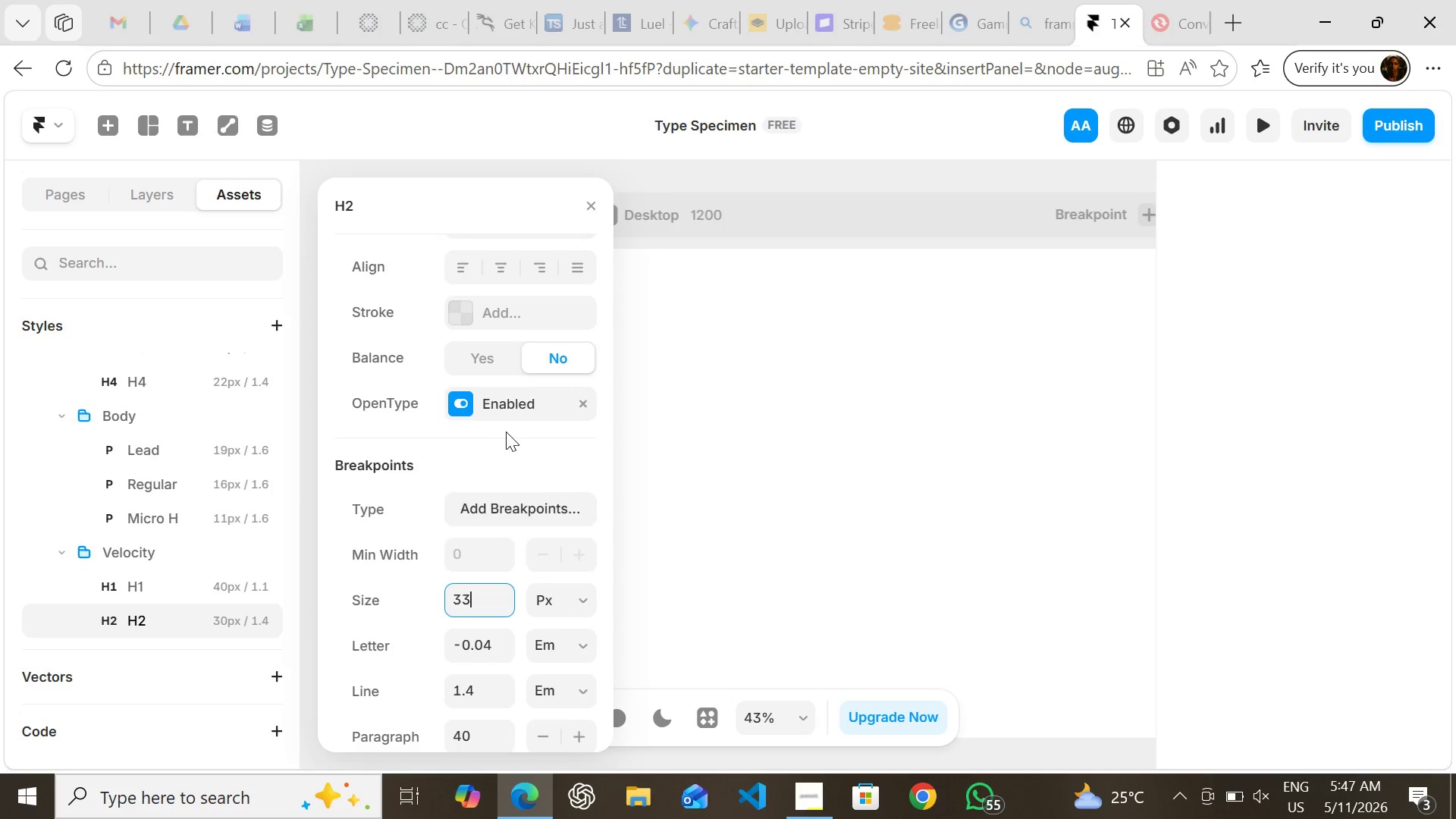 
left_click([525, 318])
 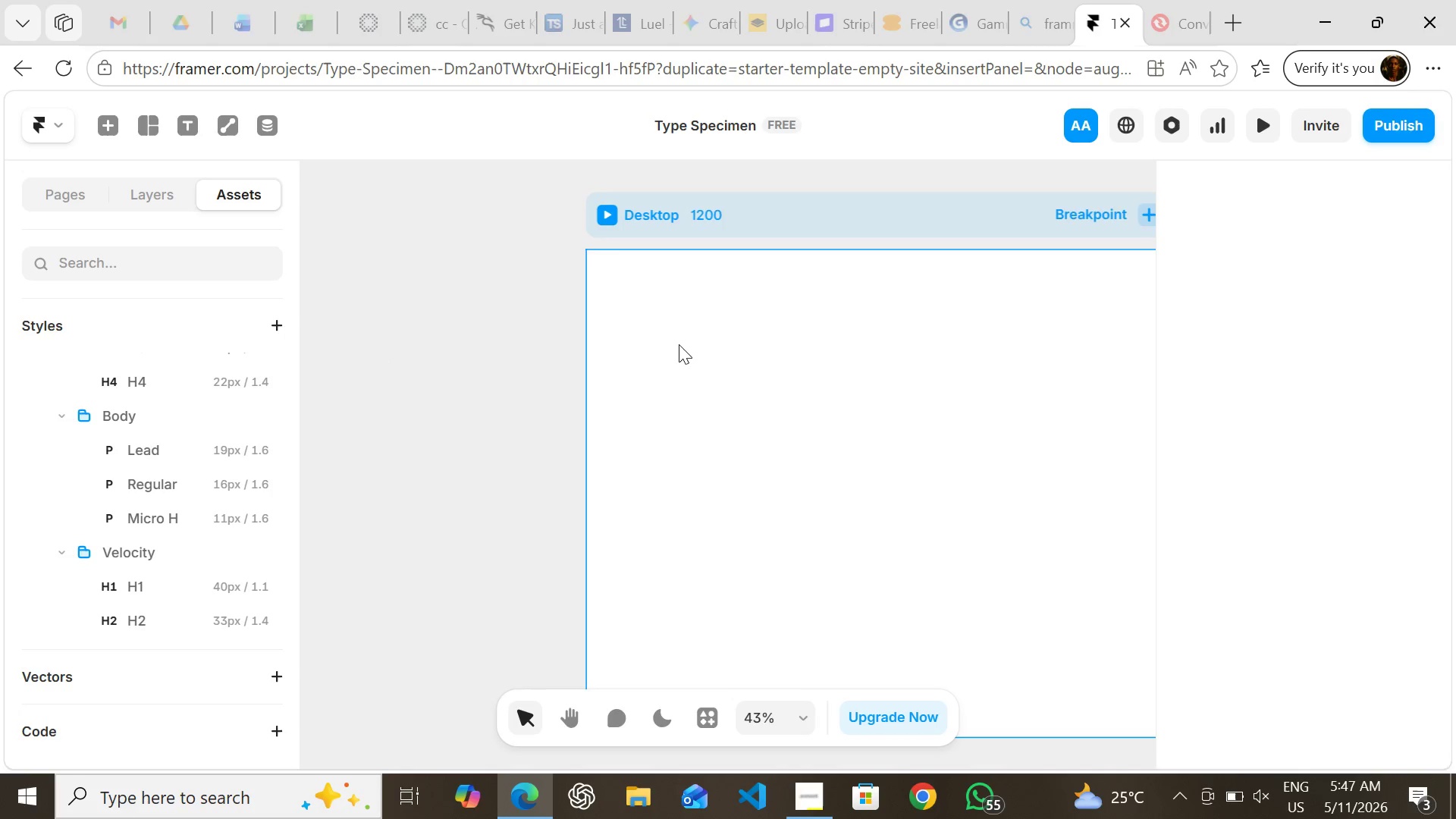 
left_click([679, 344])
 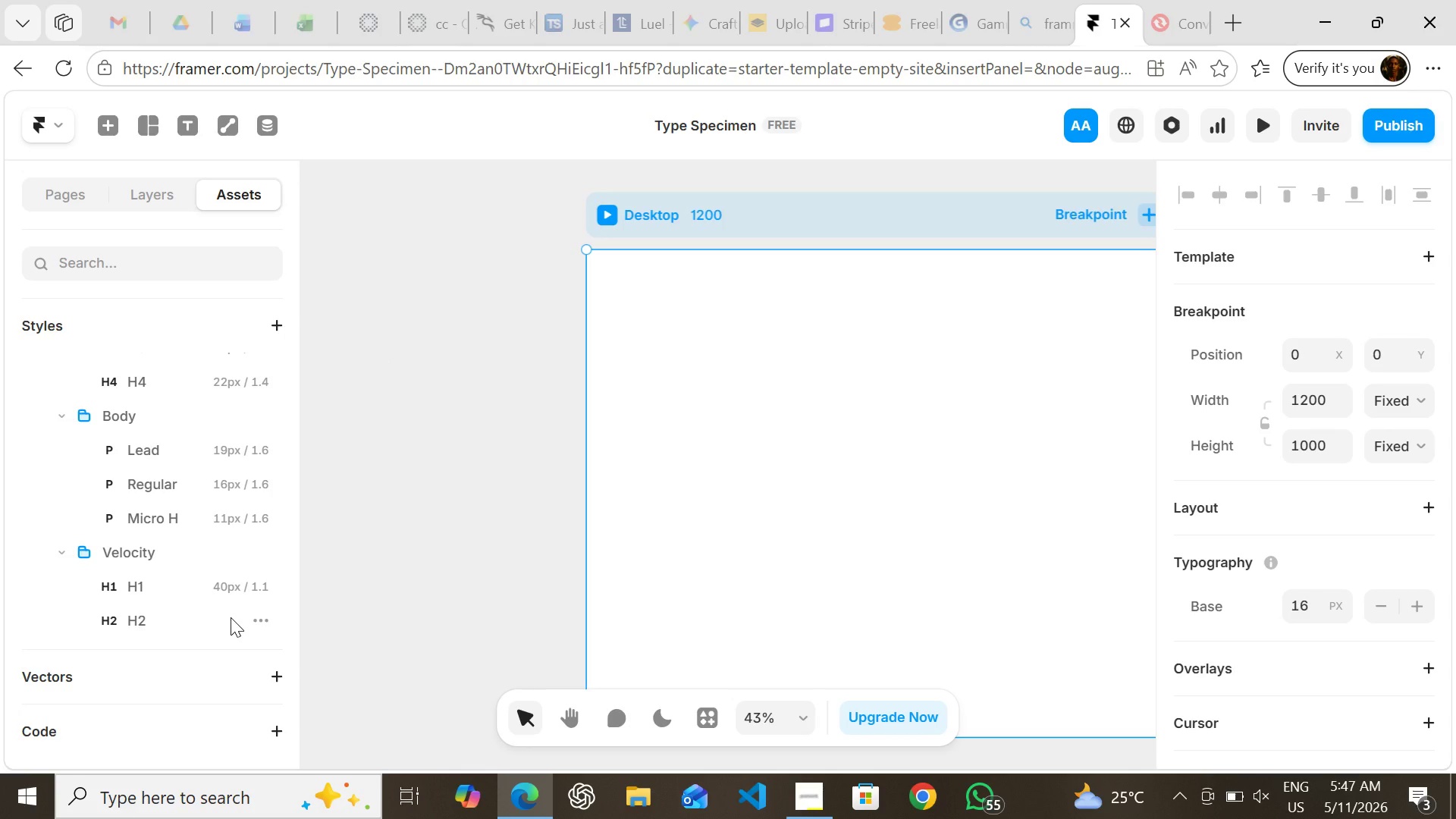 
left_click([231, 617])
 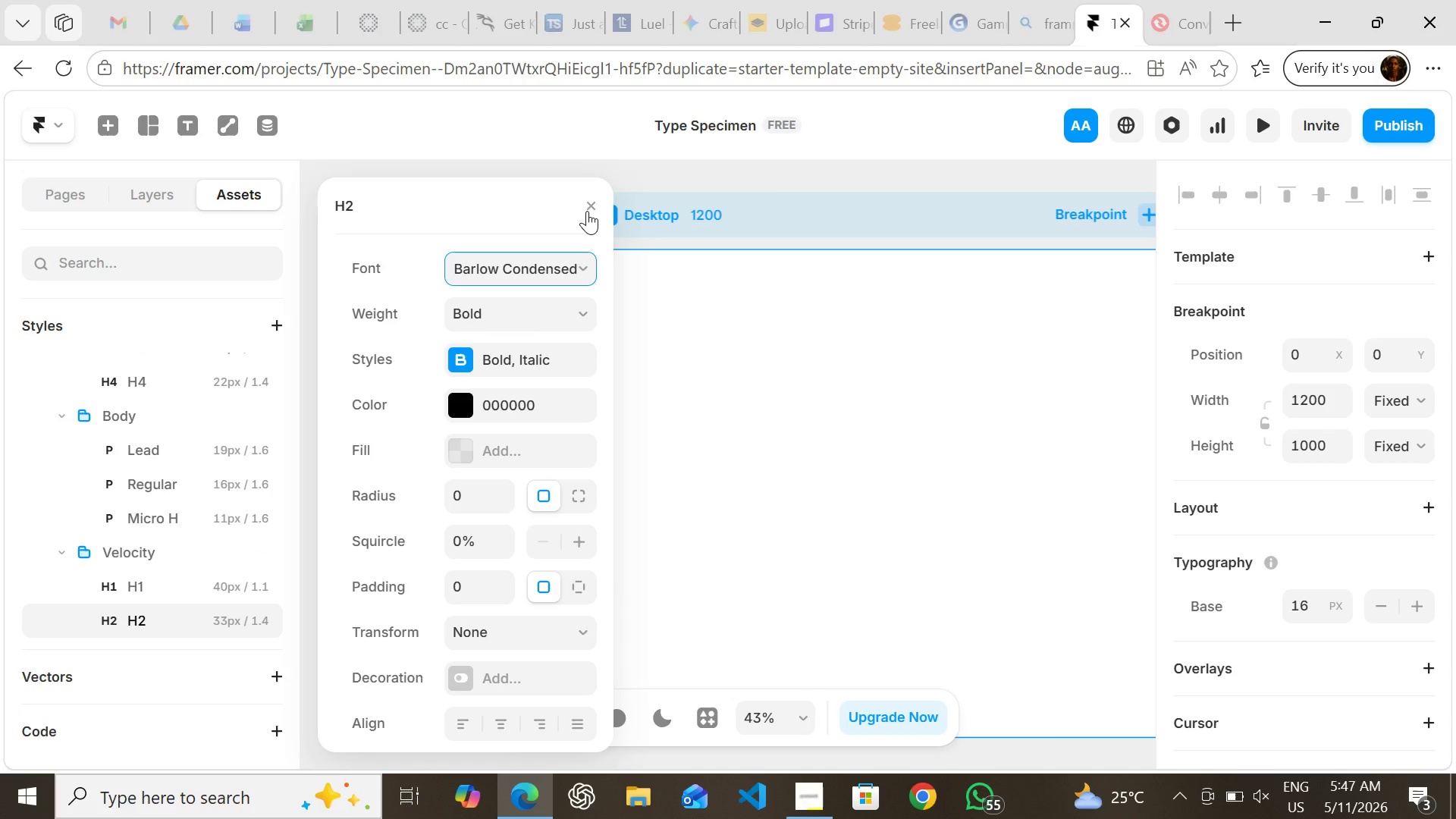 
left_click([587, 211])
 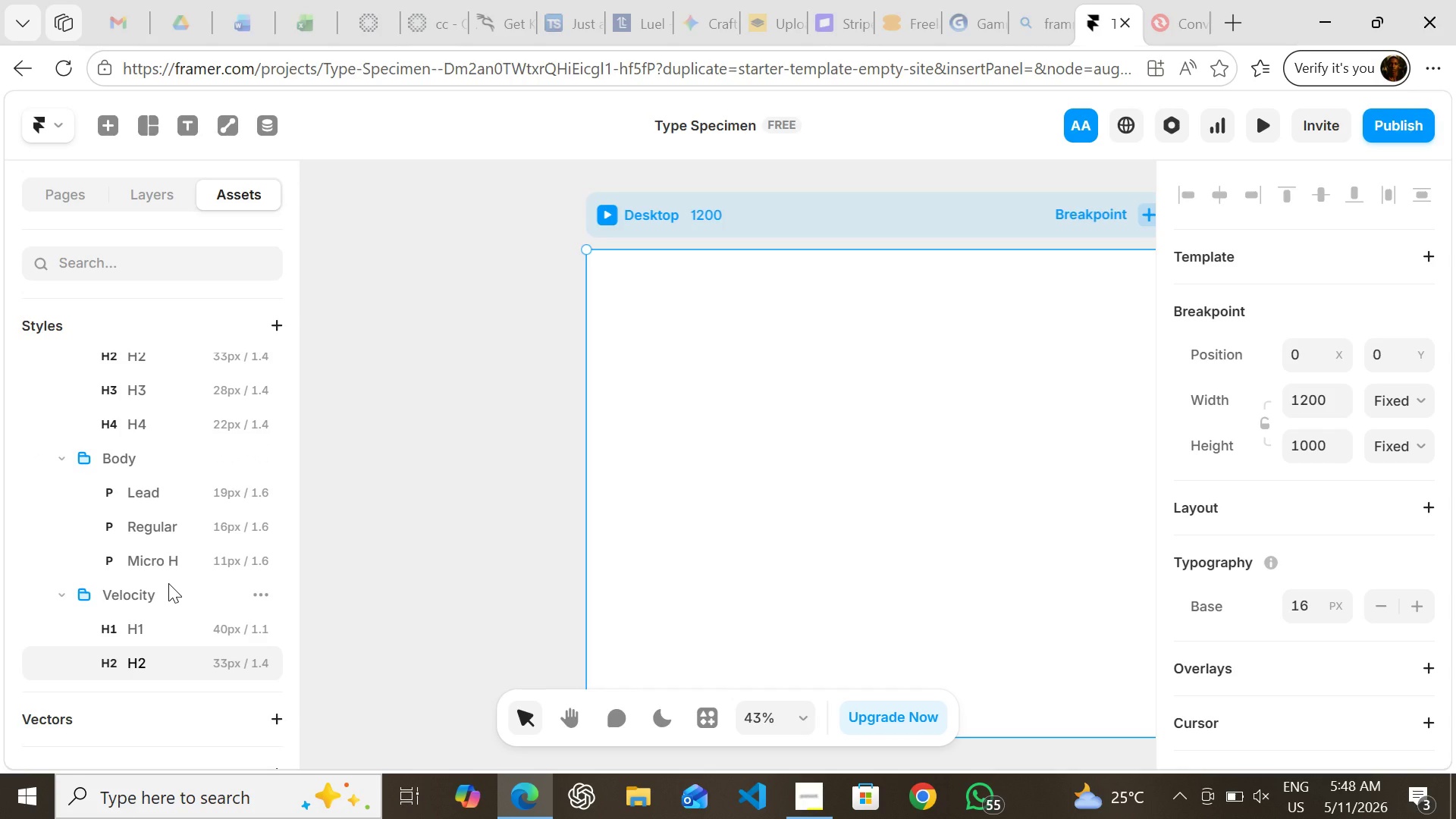 
wait(13.58)
 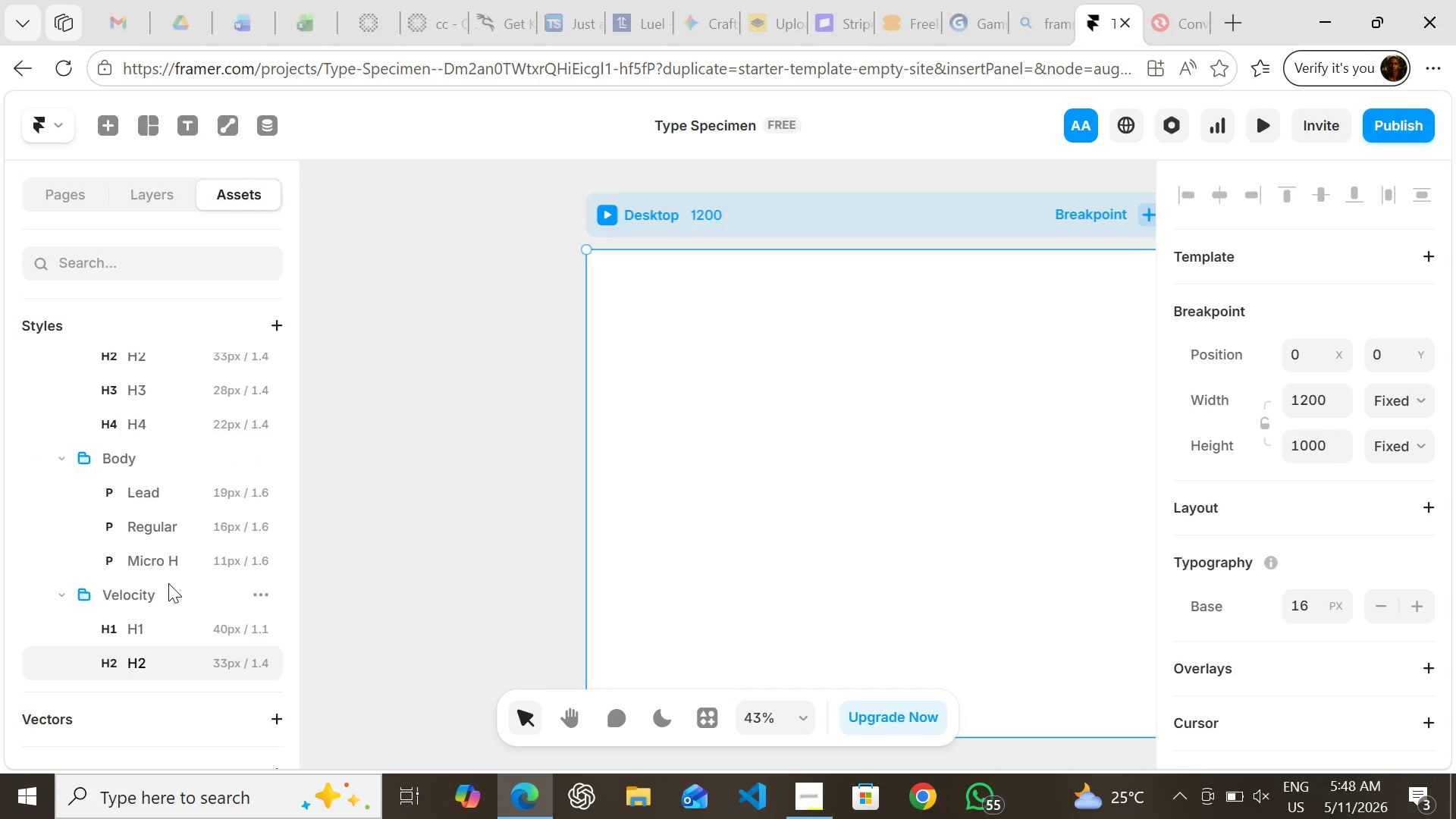 
left_click([258, 468])
 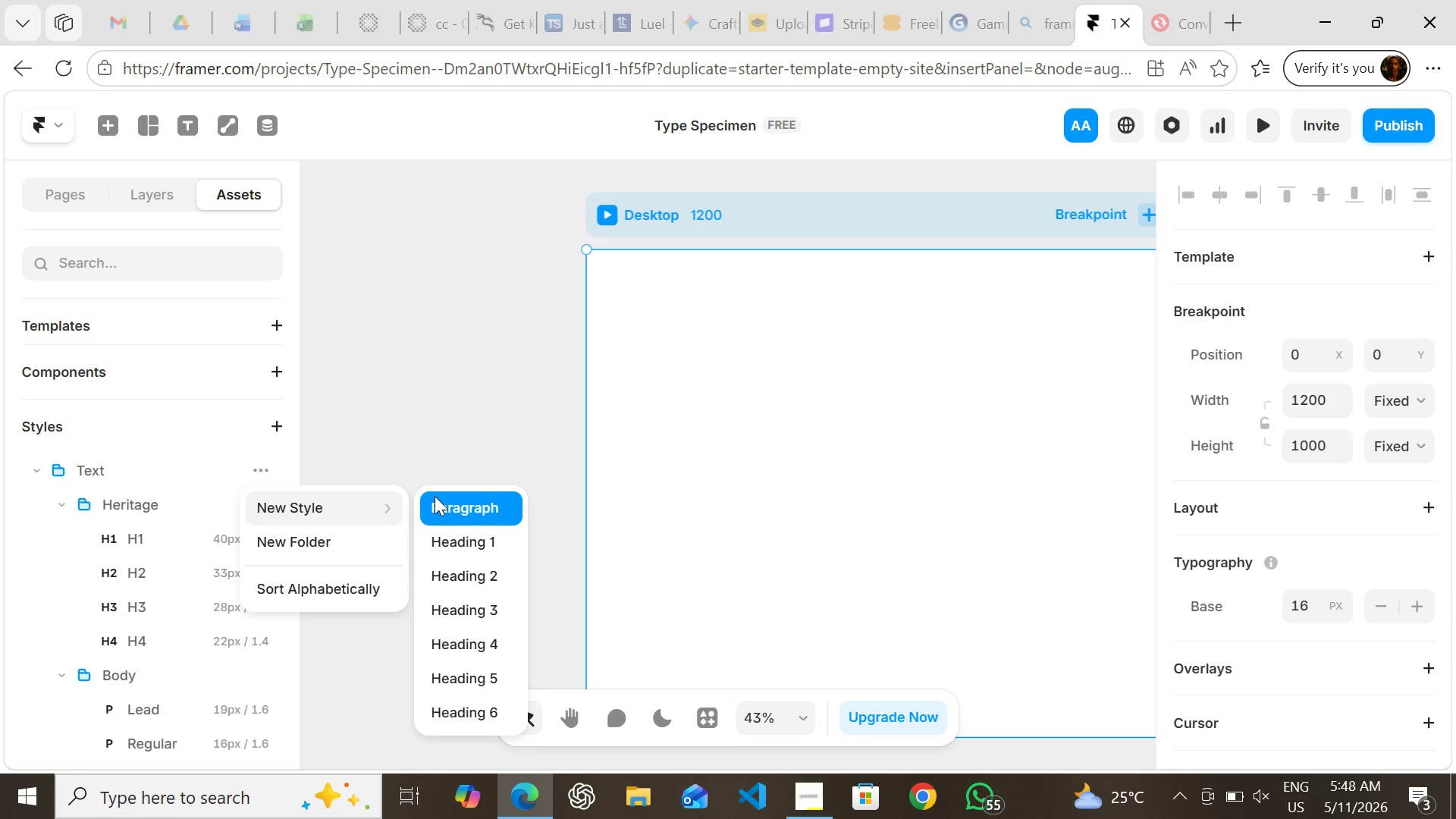 
wait(5.12)
 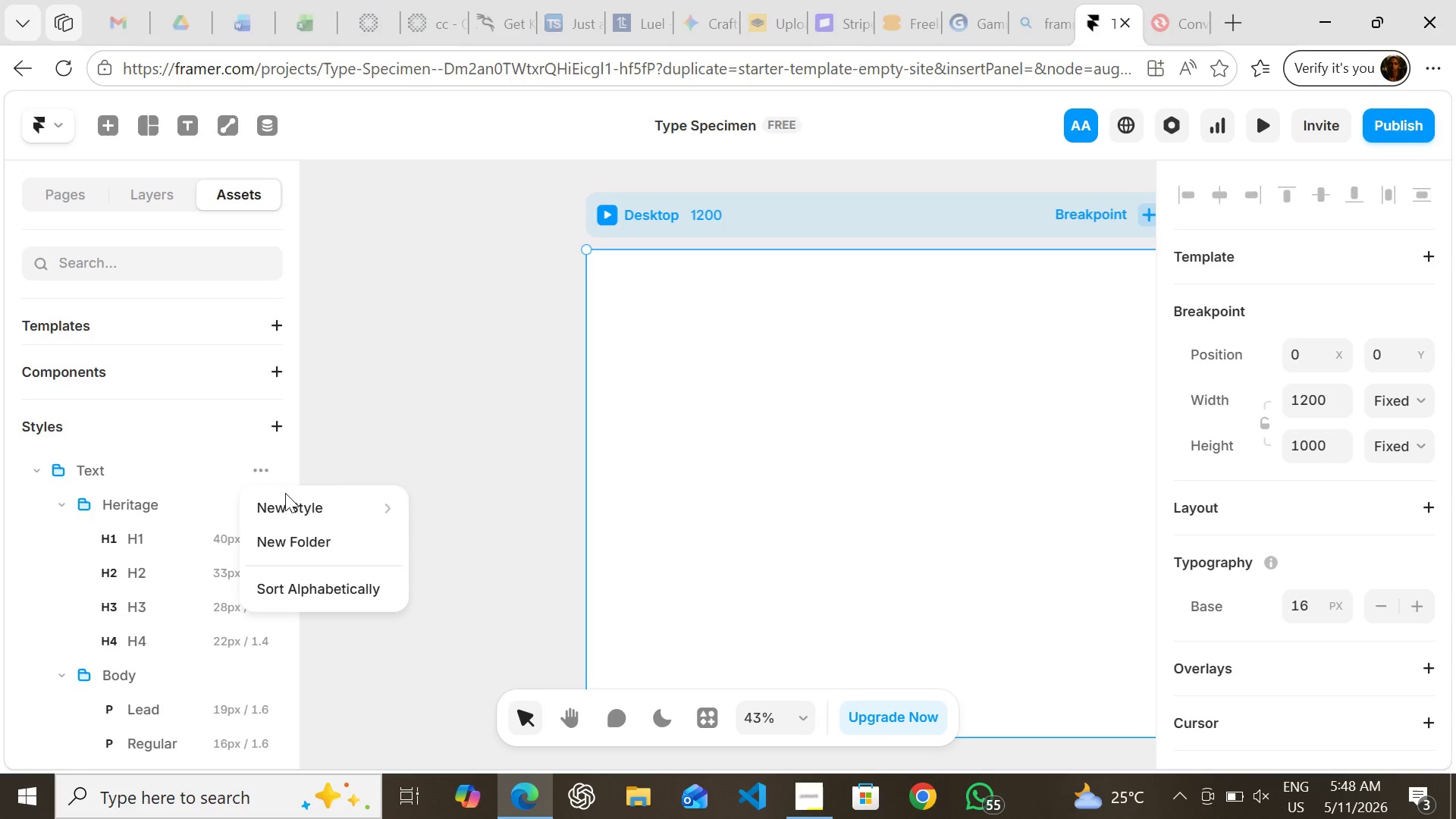 
left_click([435, 496])
 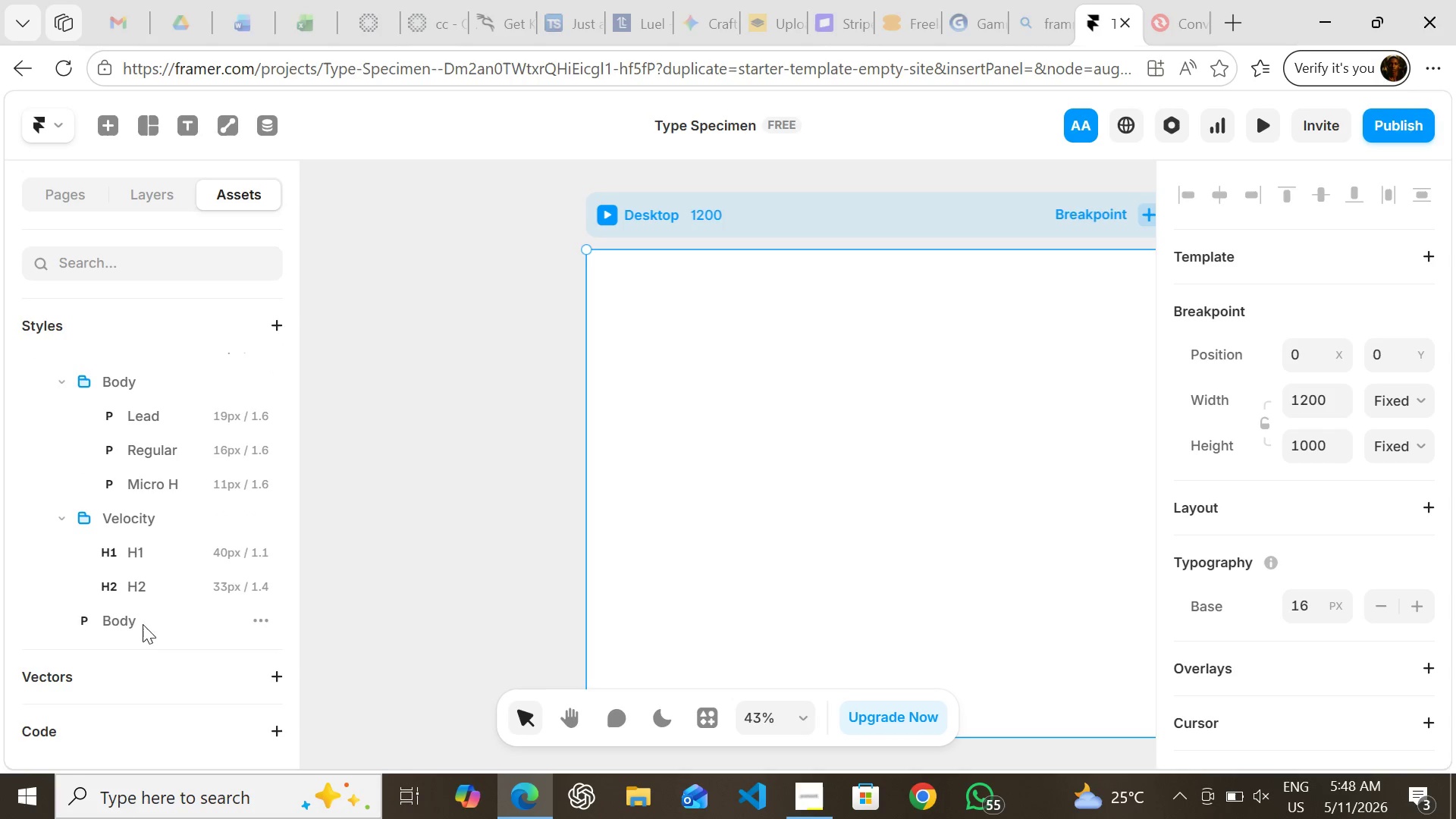 
double_click([133, 620])
 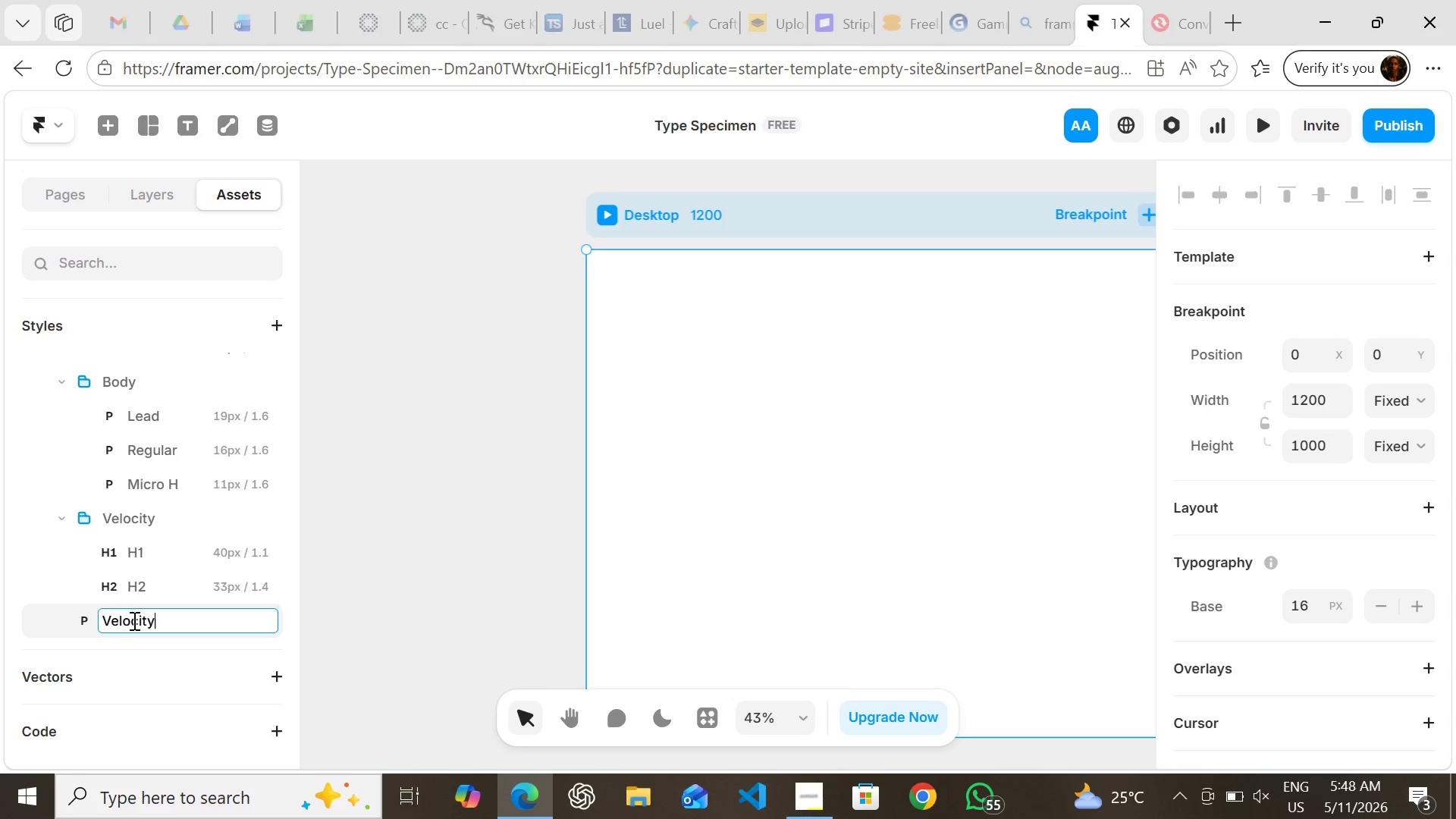 
key(Control+ControlLeft)
 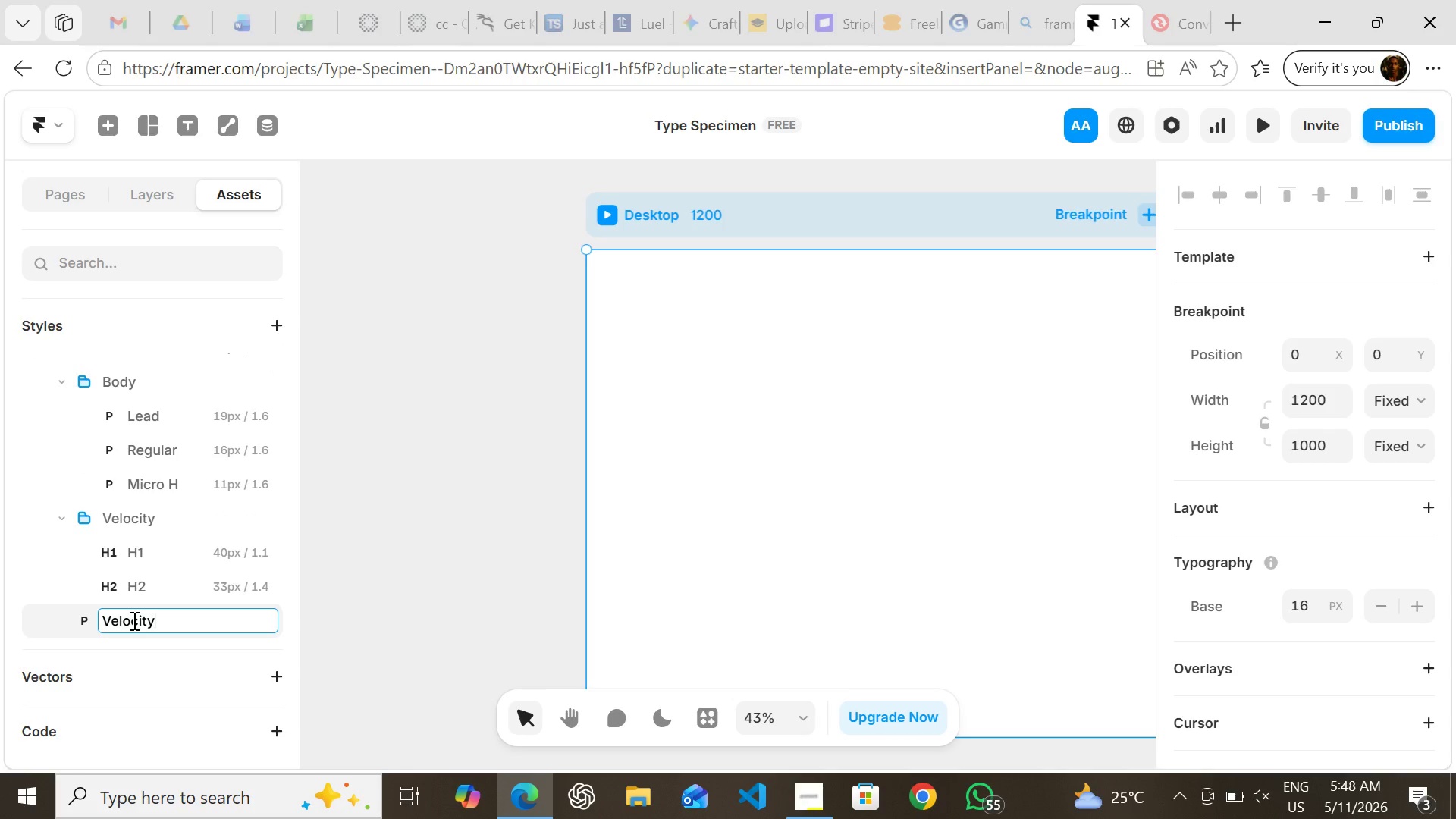 
key(Control+V)
 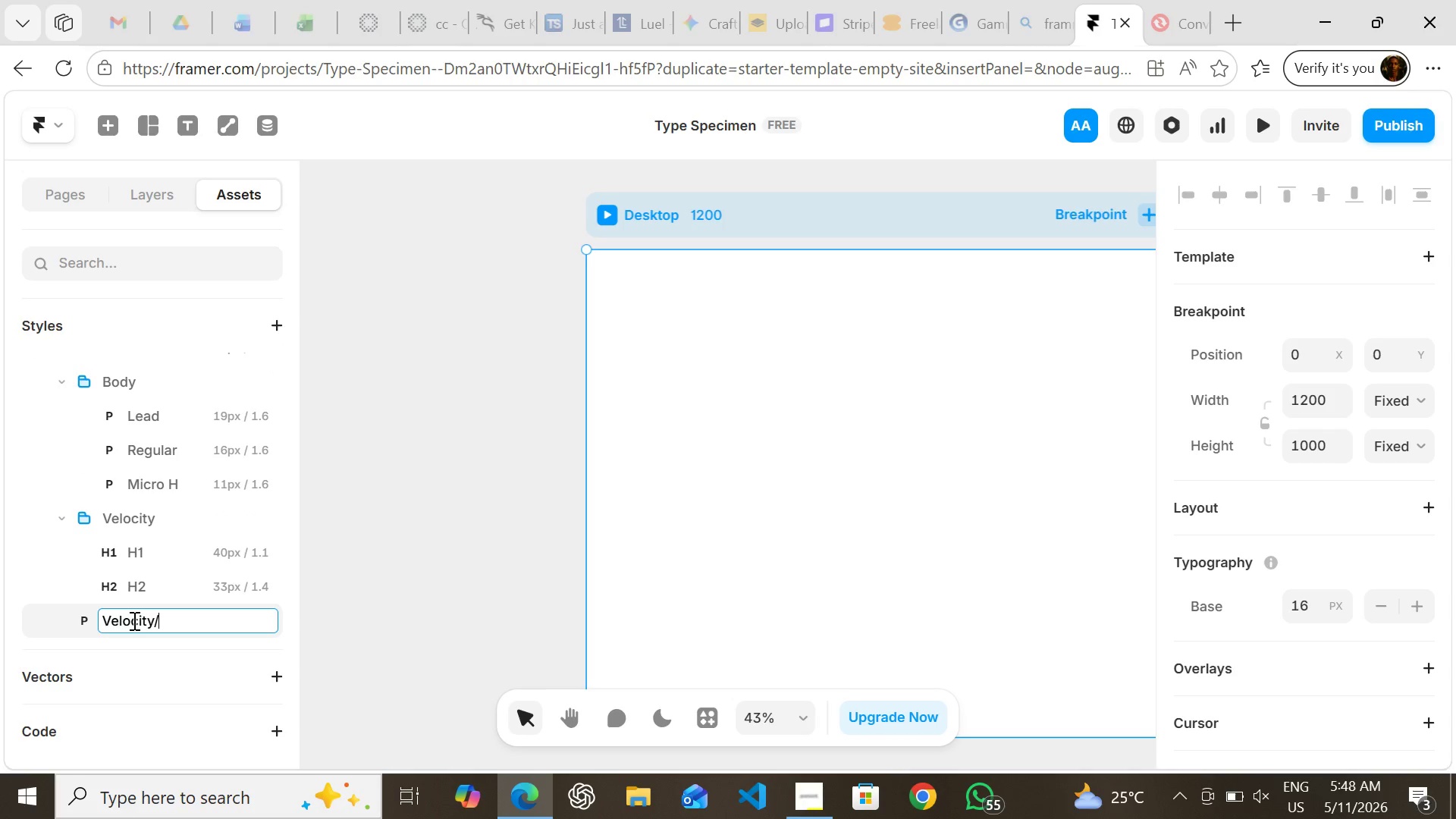 
type(/Body/)
 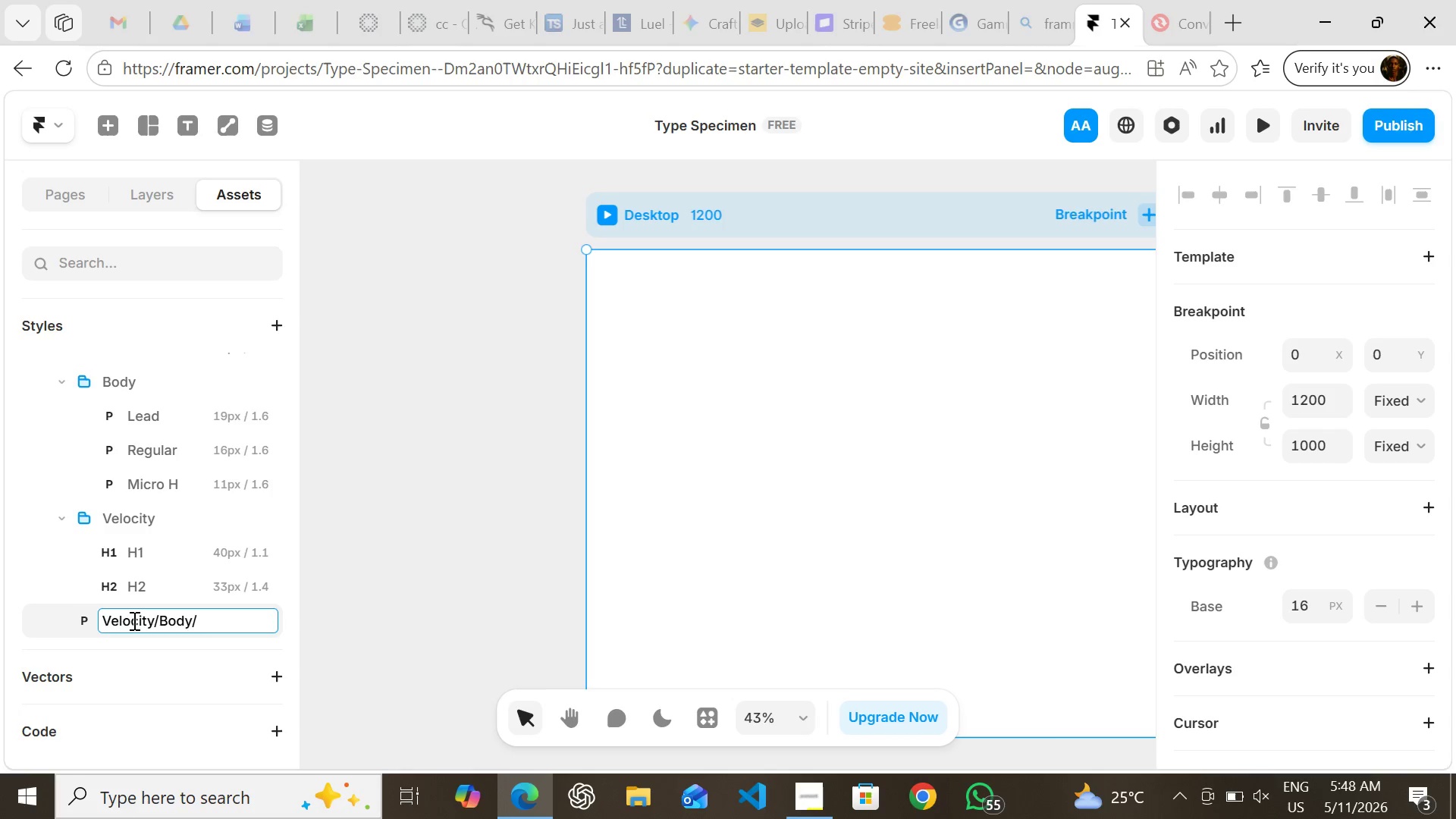 
type(Regular)
 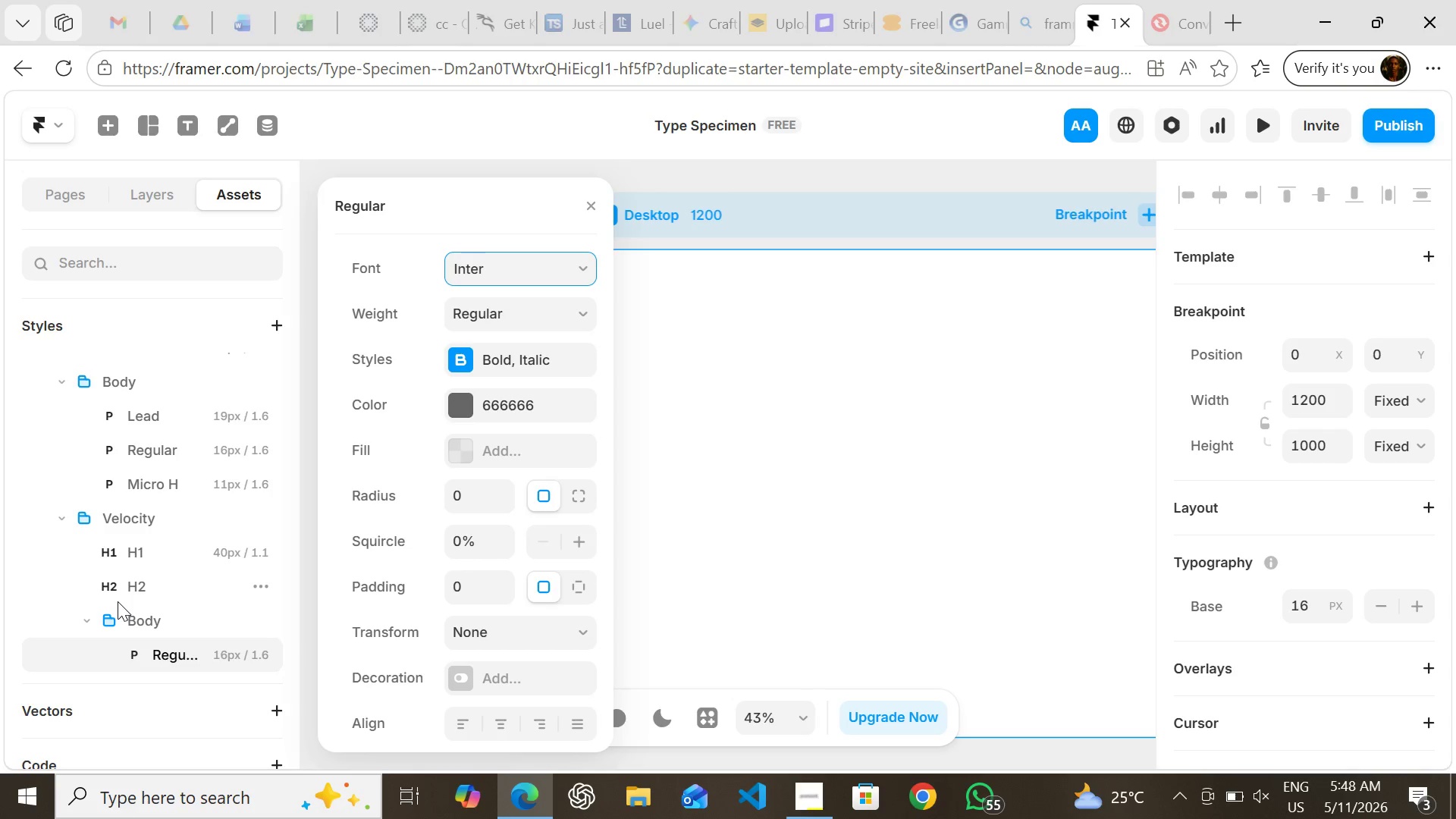 
key(Enter)
 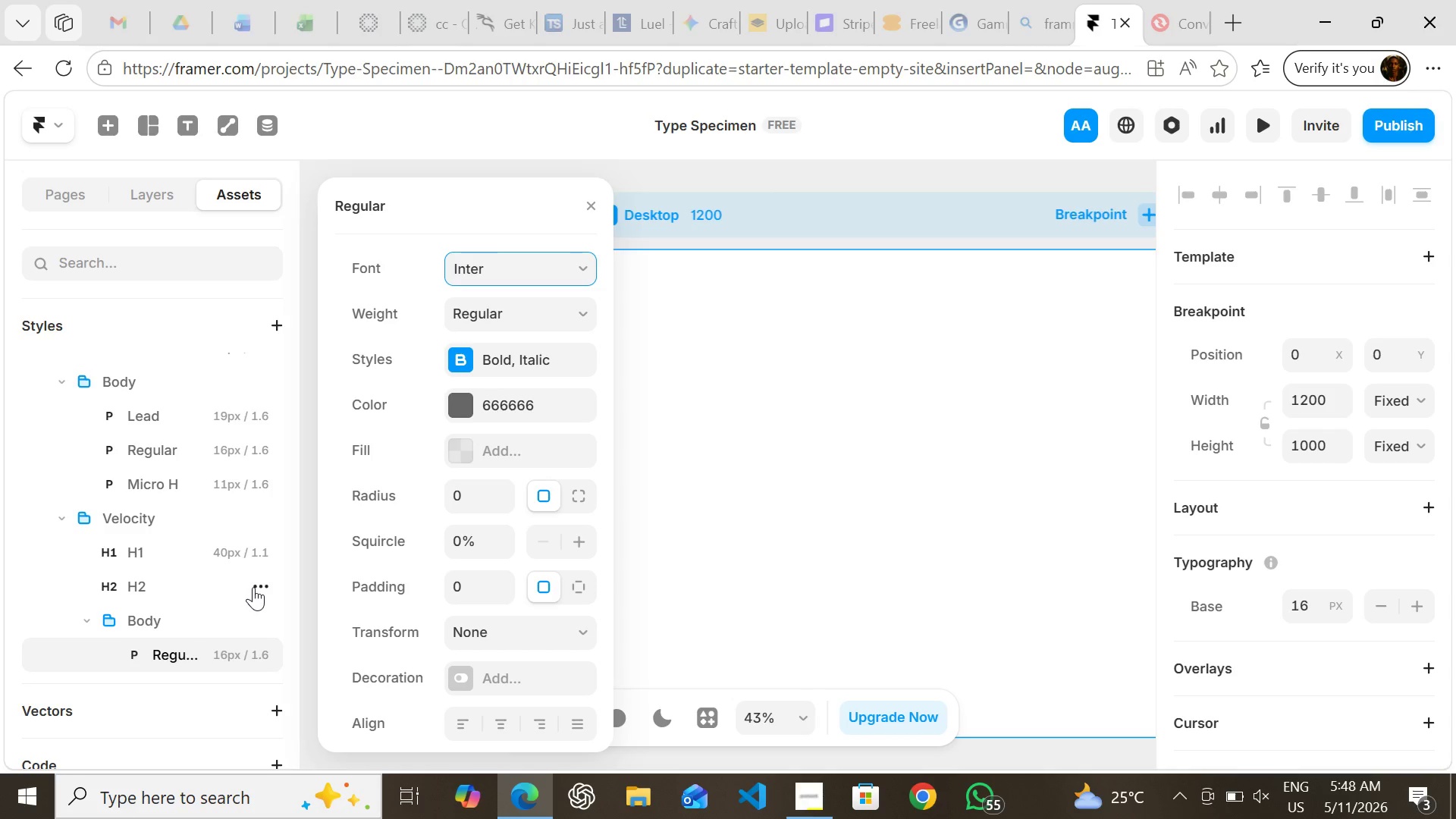 
wait(17.12)
 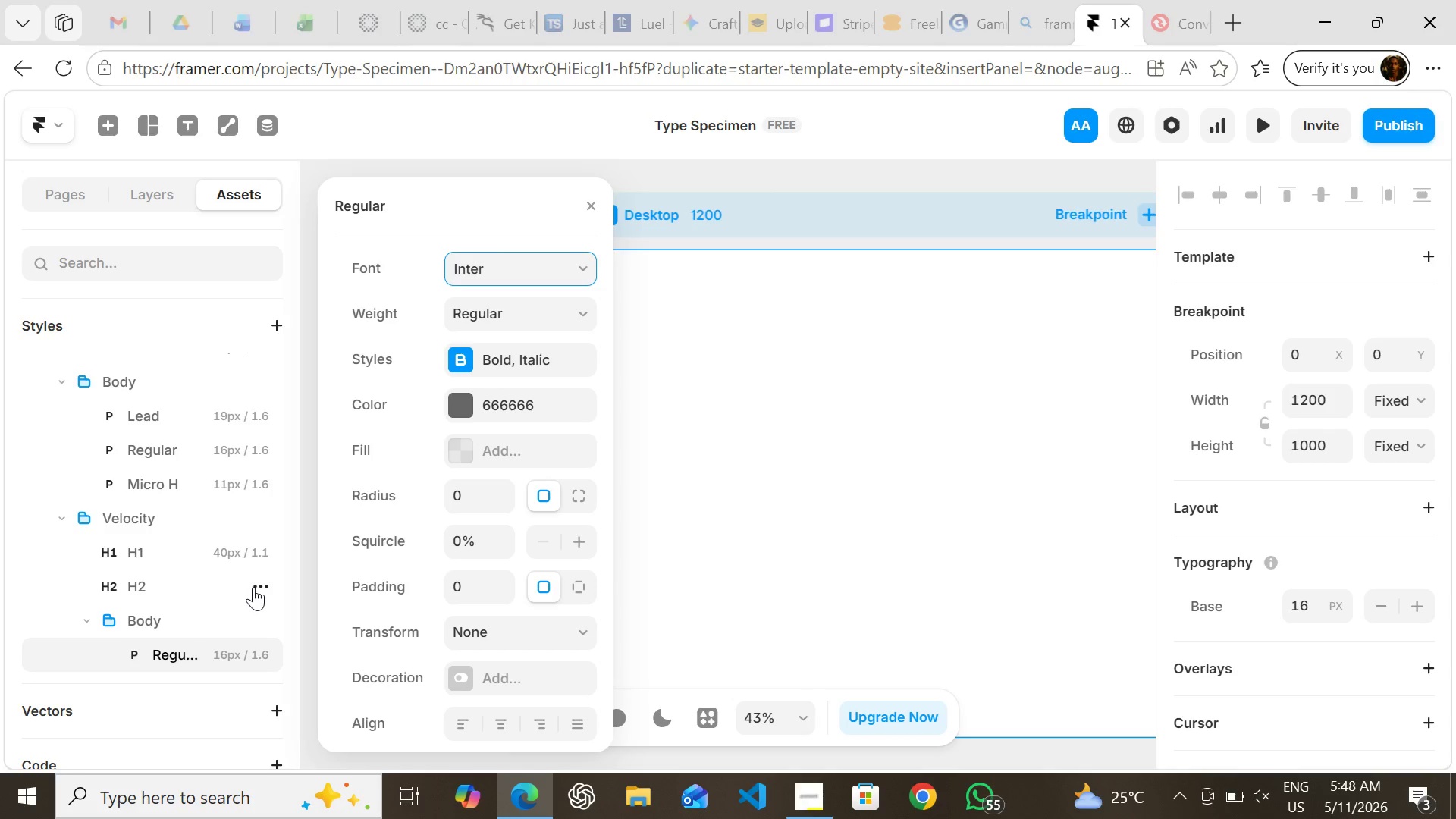 
left_click([587, 206])
 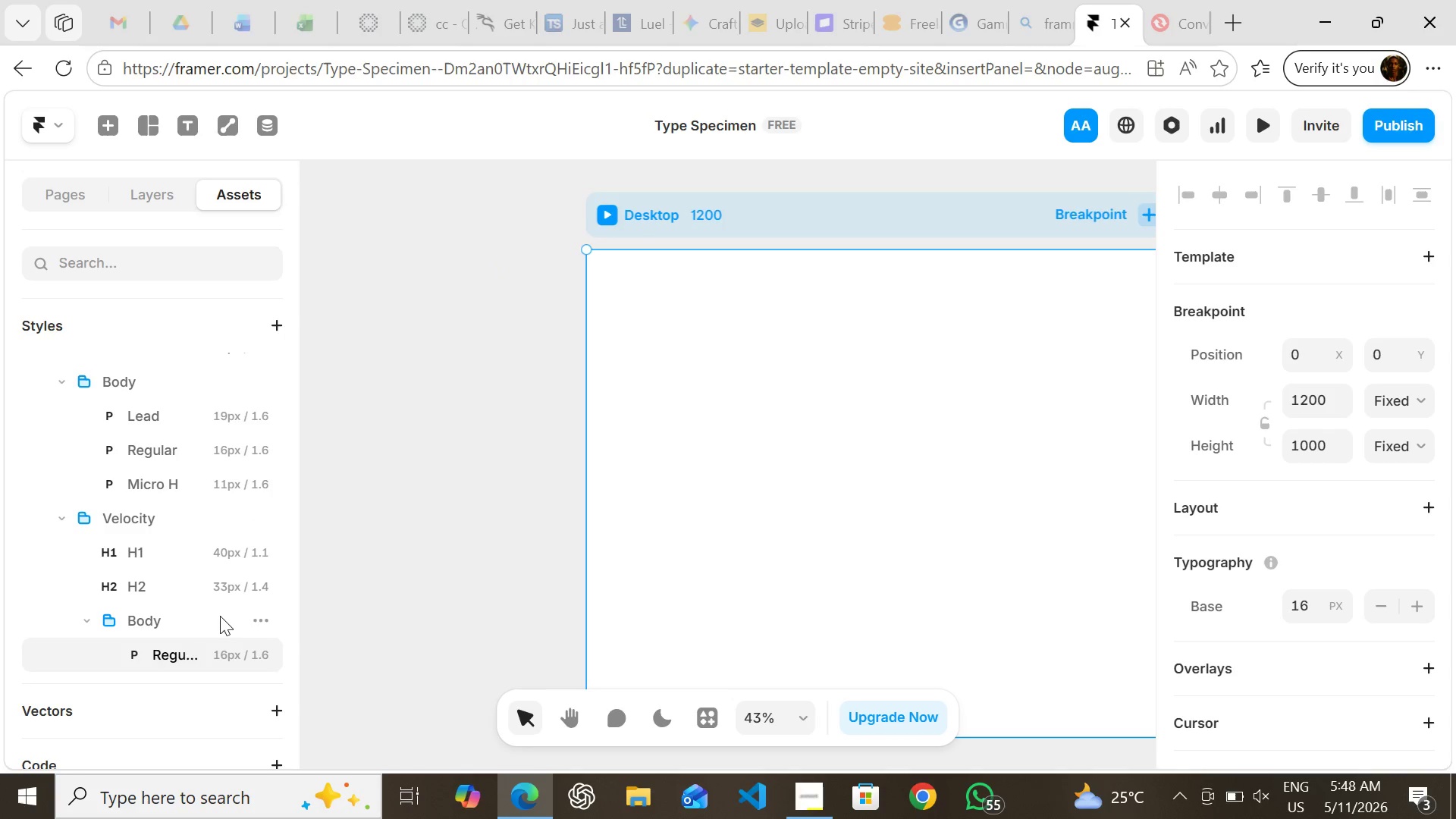 
left_click([262, 616])
 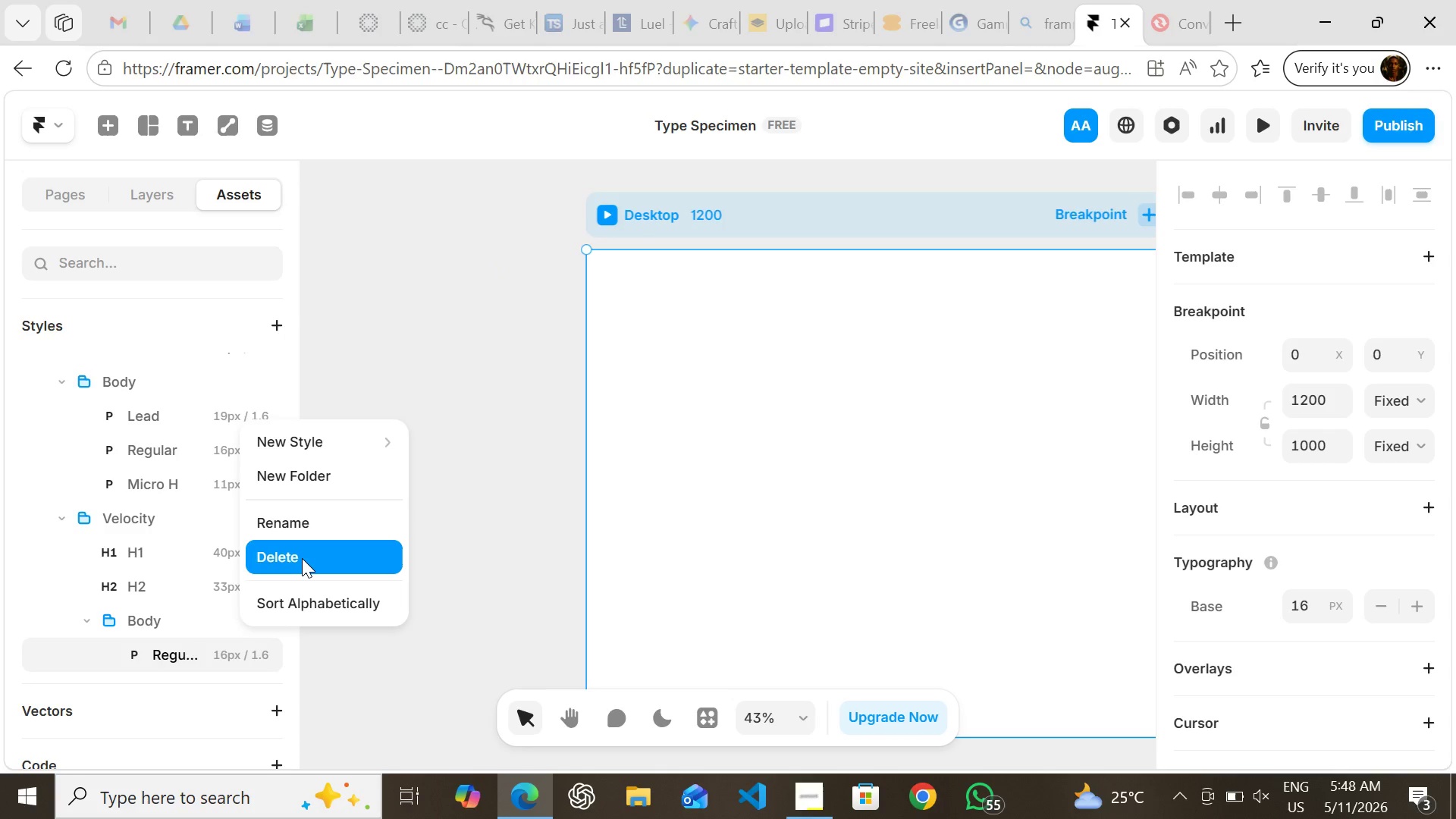 
left_click([302, 558])
 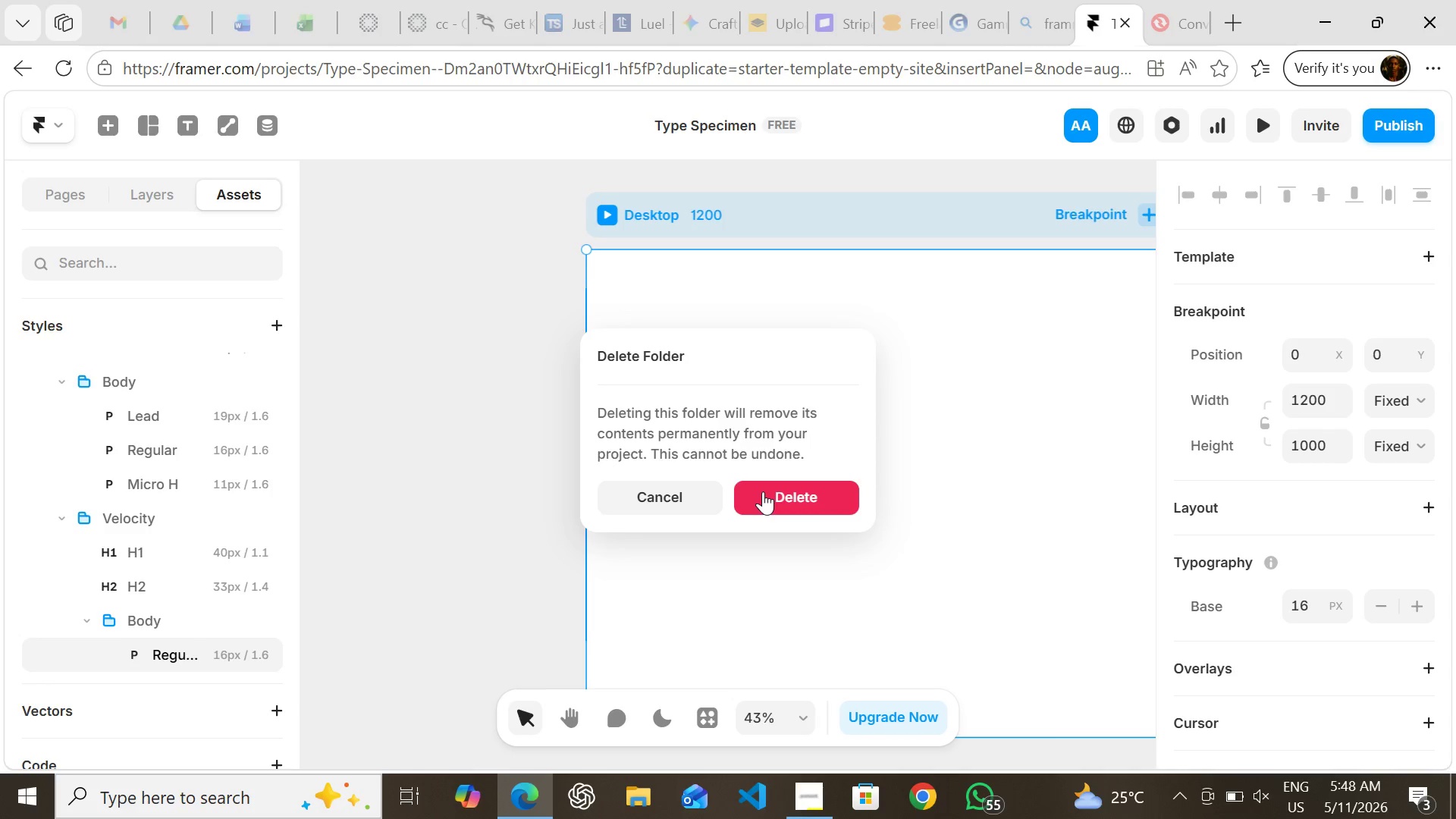 
left_click([763, 491])
 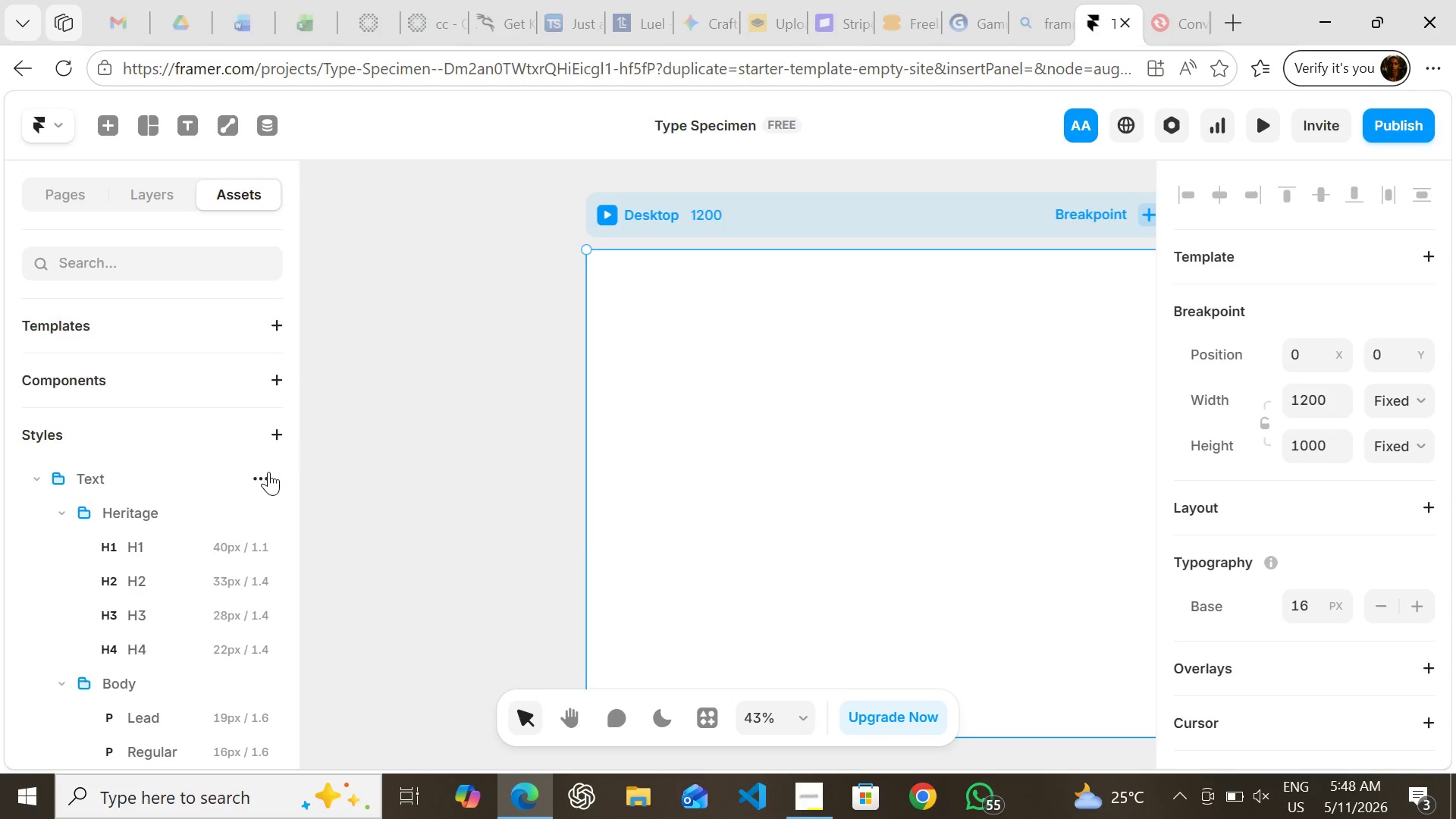 
left_click([264, 472])
 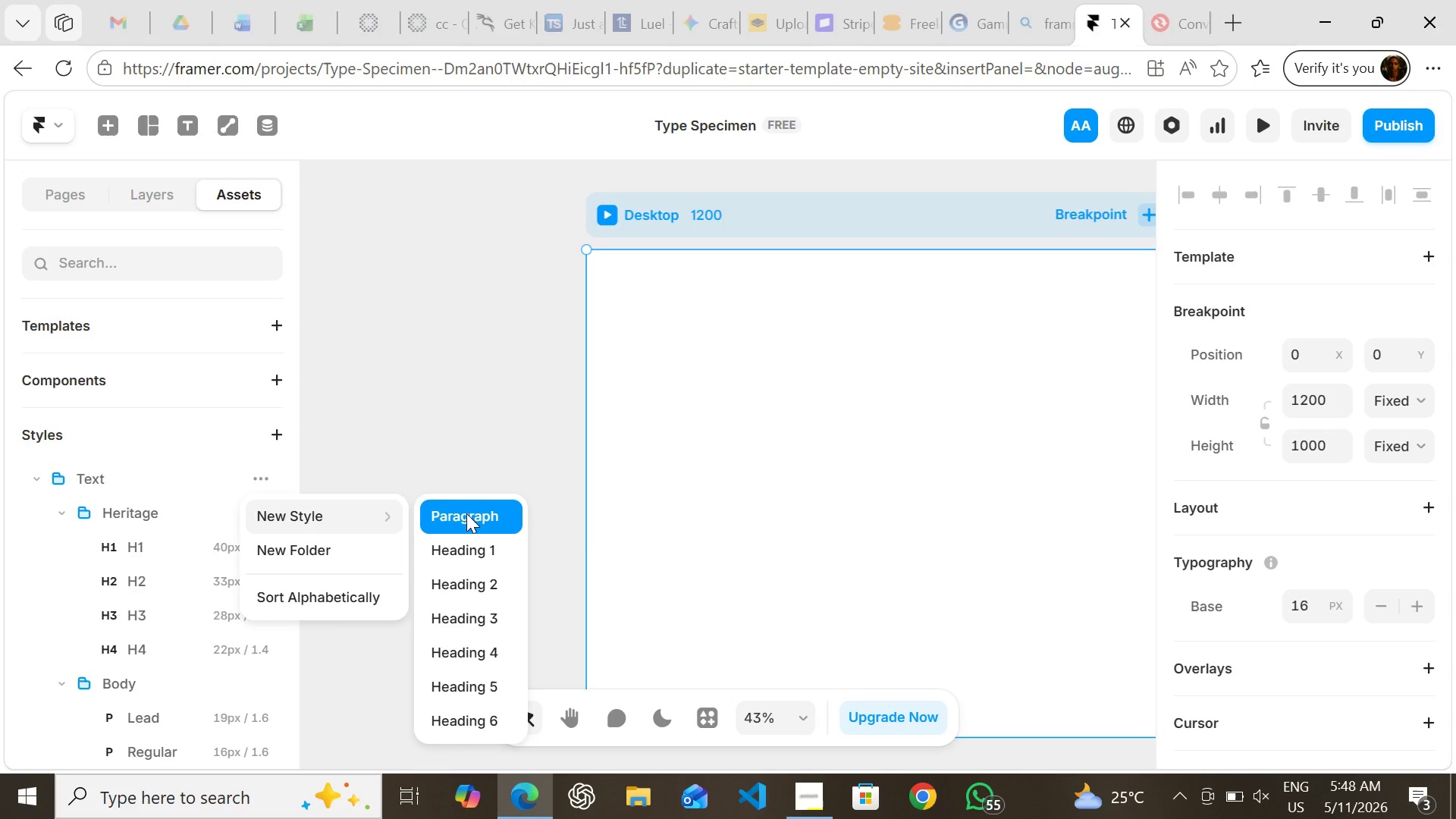 
left_click([466, 513])
 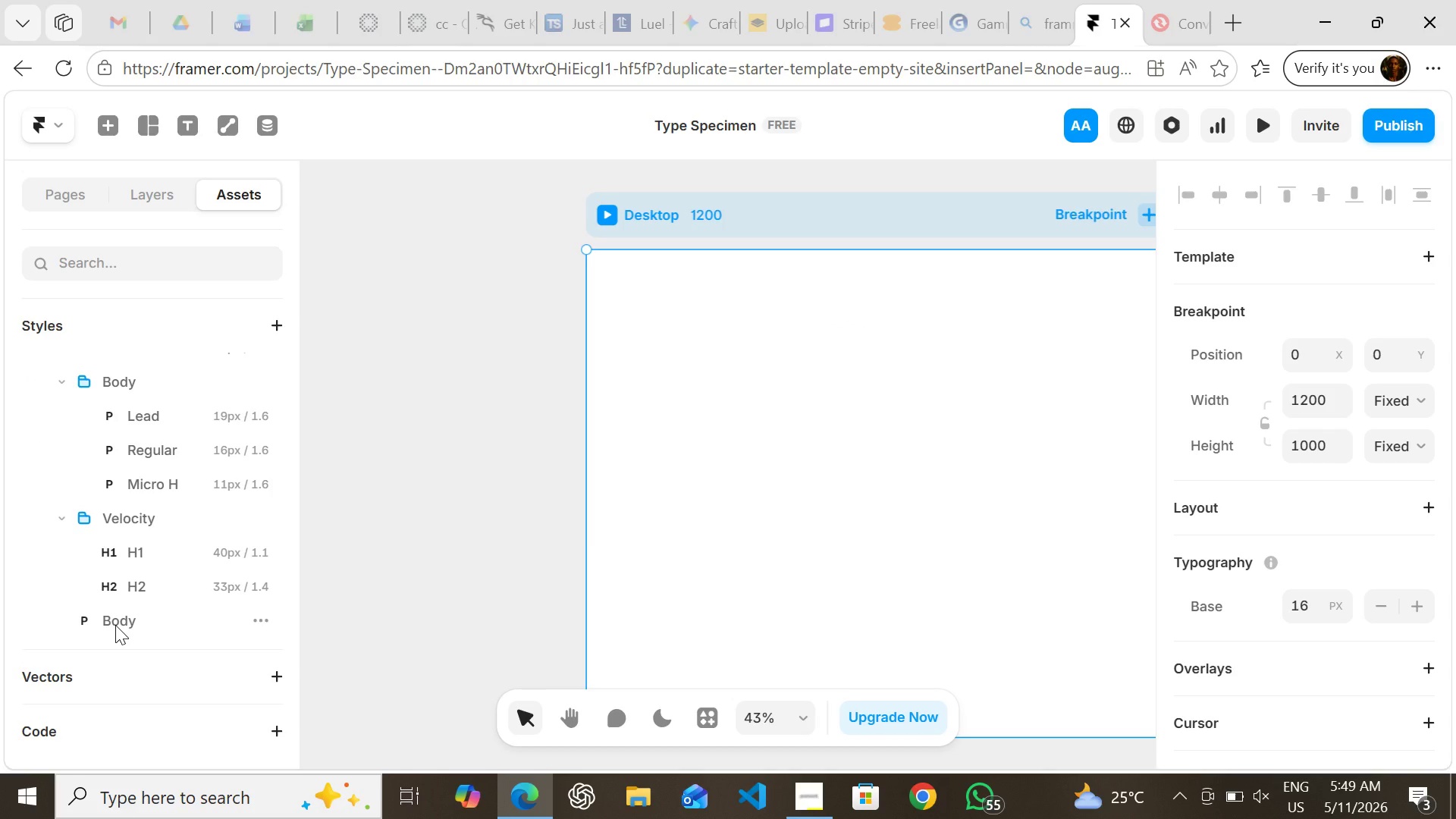 
double_click([115, 625])
 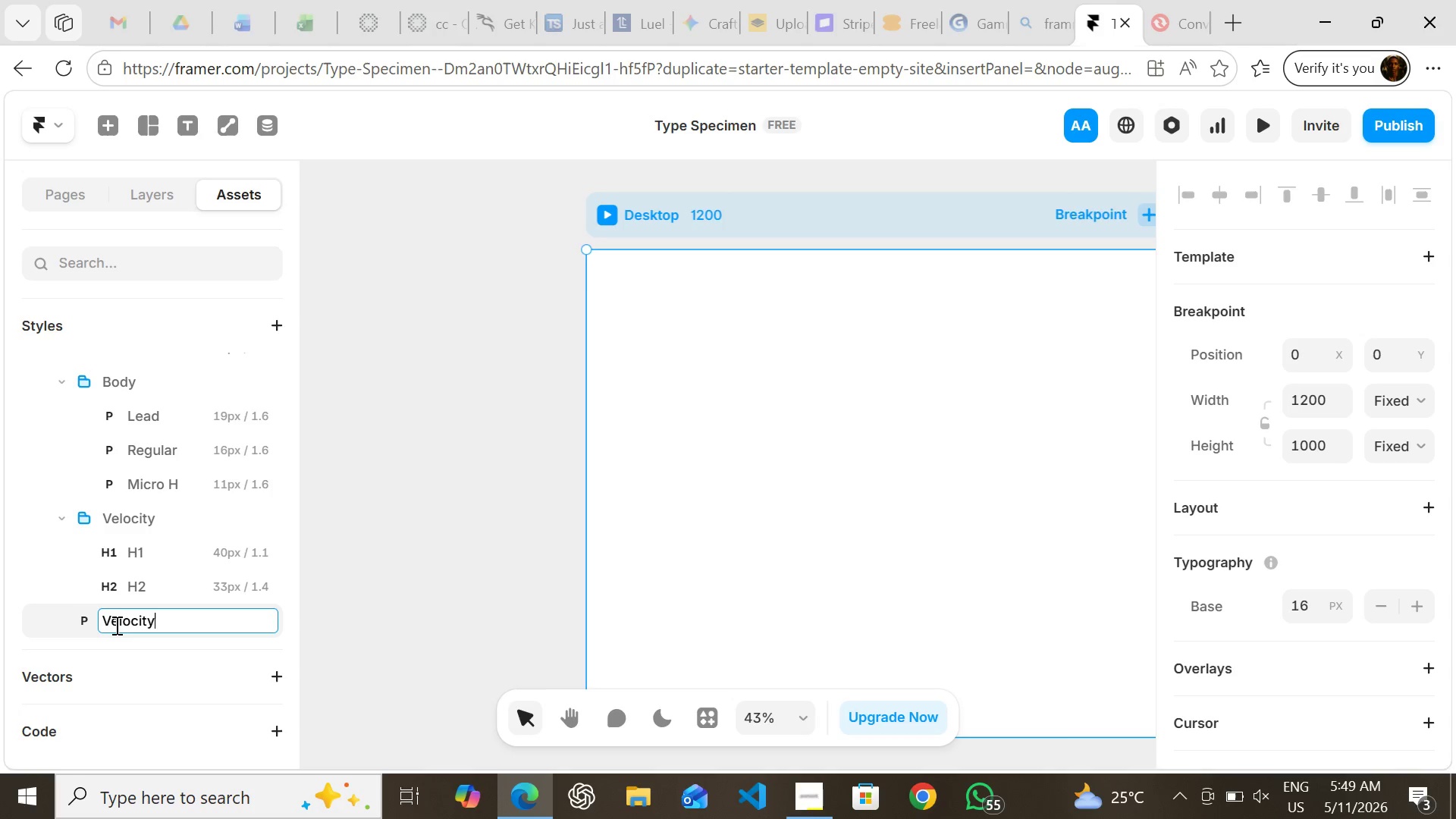 
key(Control+V)
 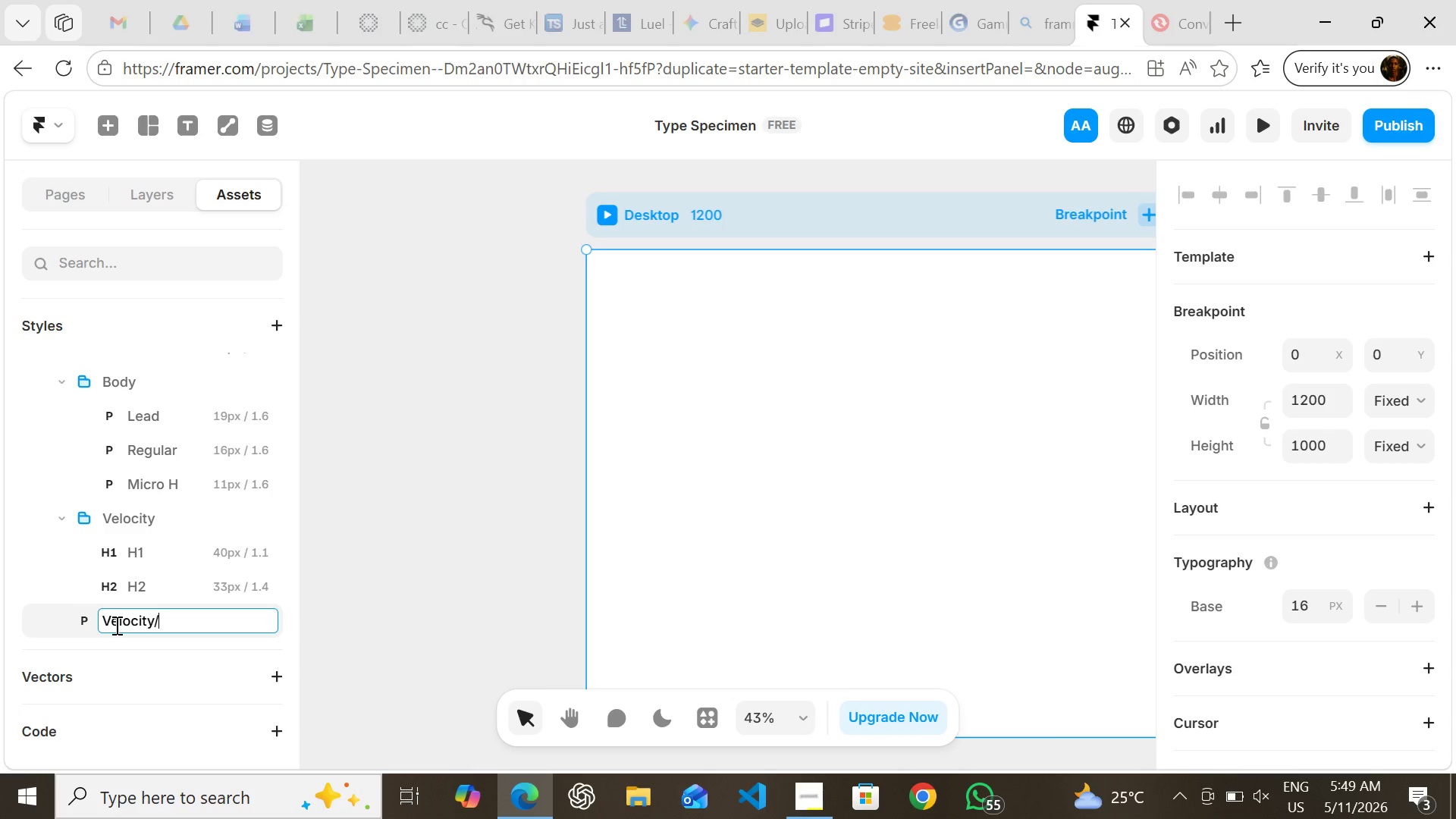 
type(/Body-)
 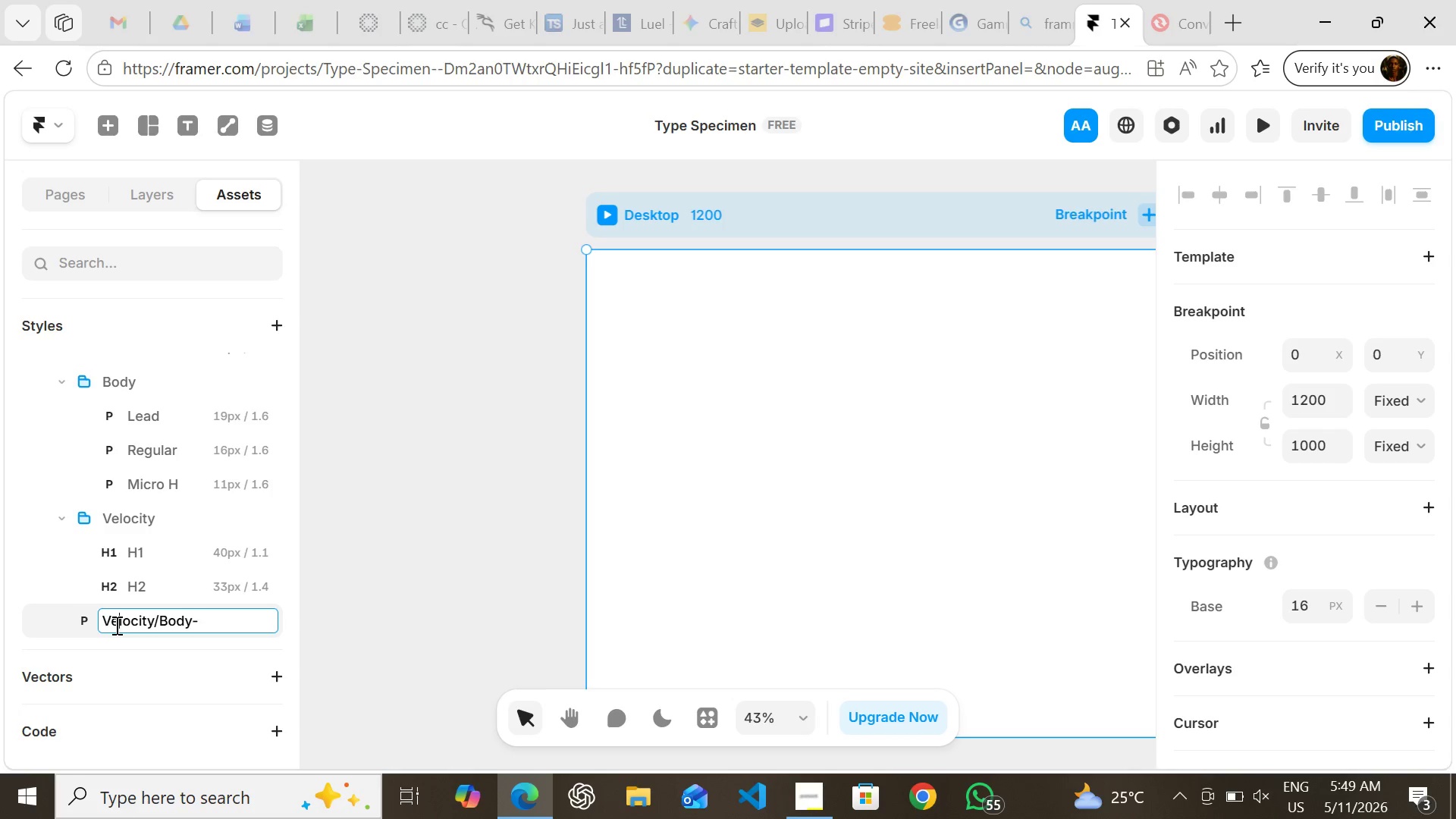 
key(Control+ControlRight)
 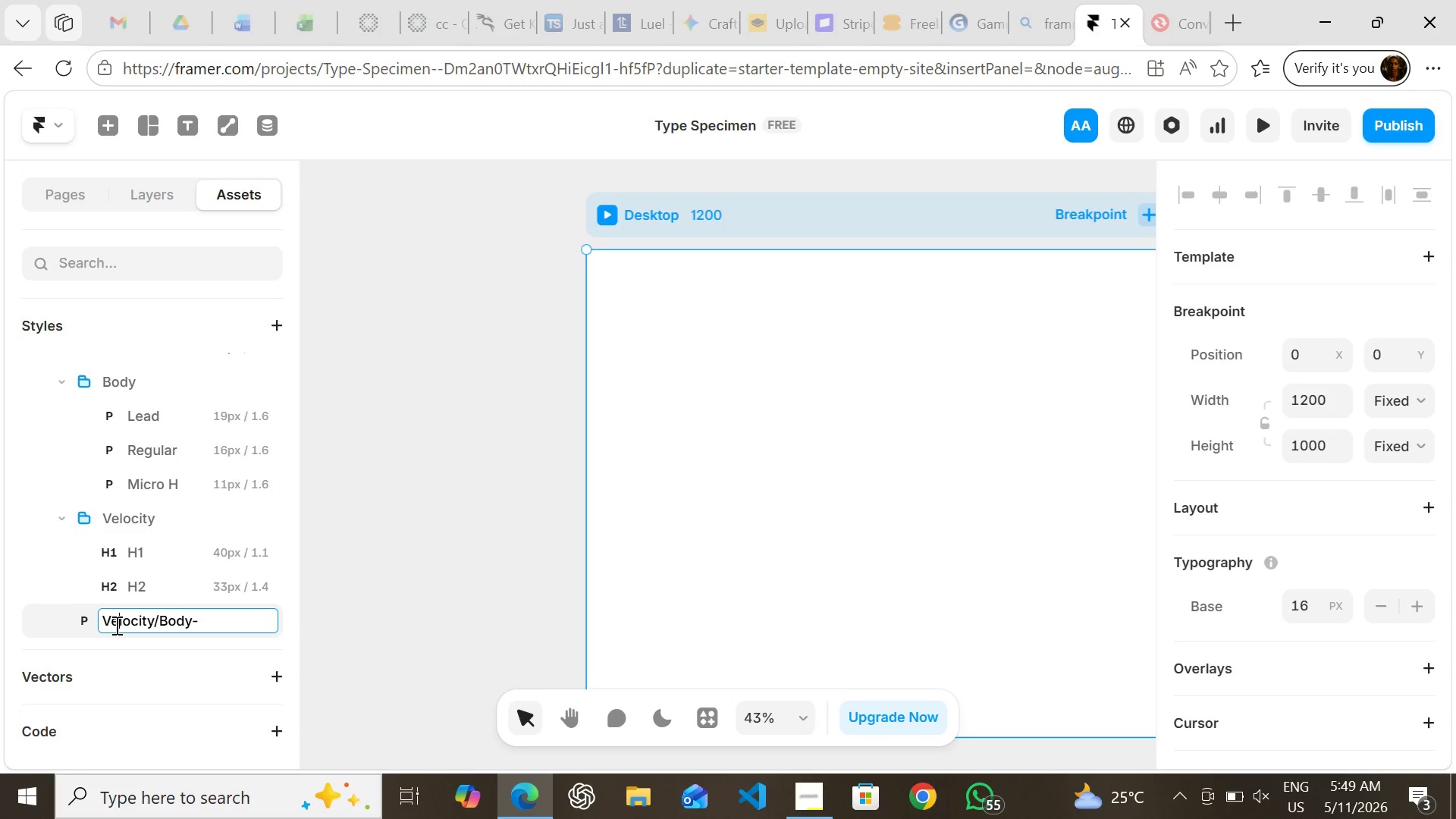 
left_click([115, 625])
 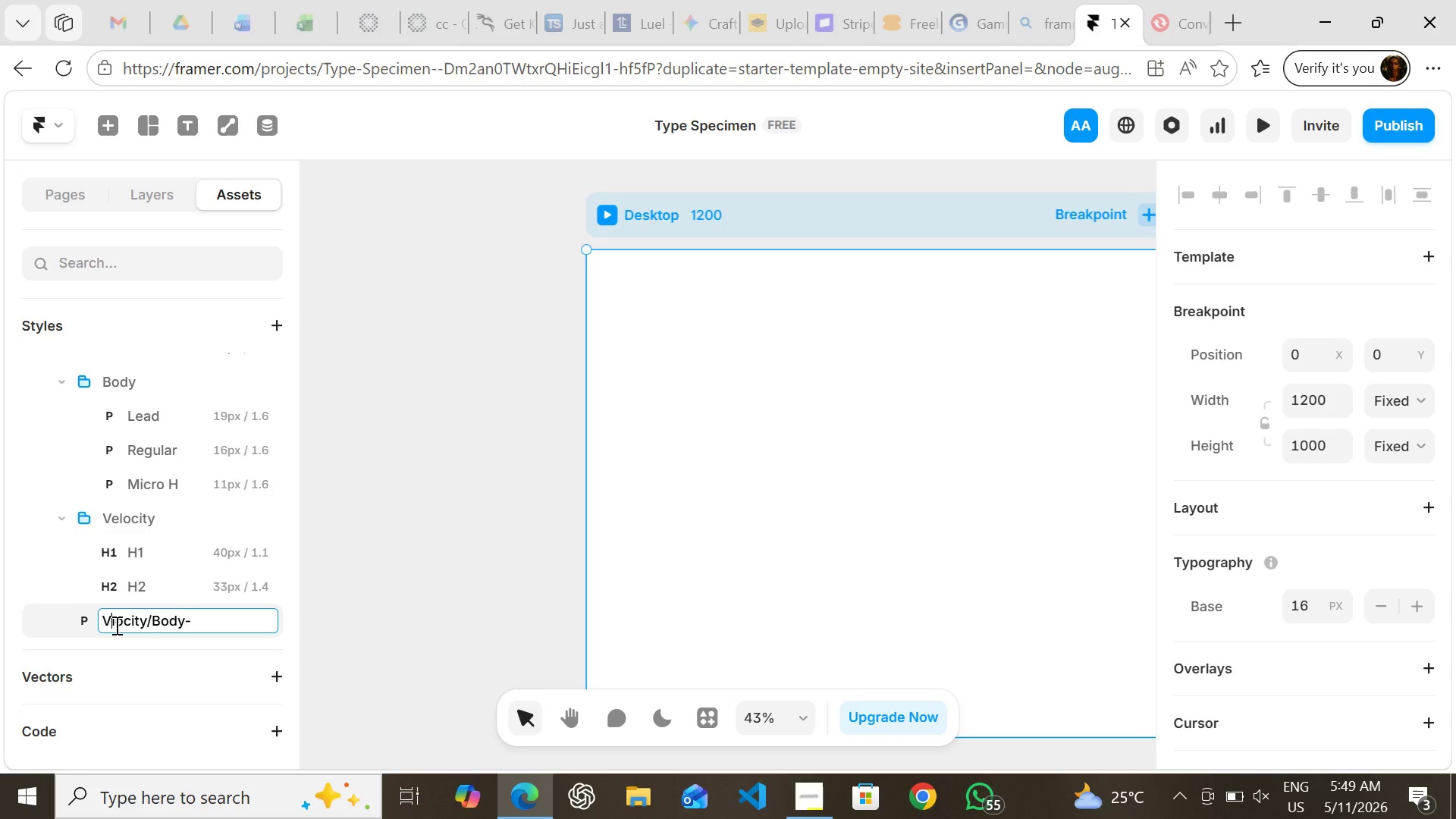 
key(Backspace)
 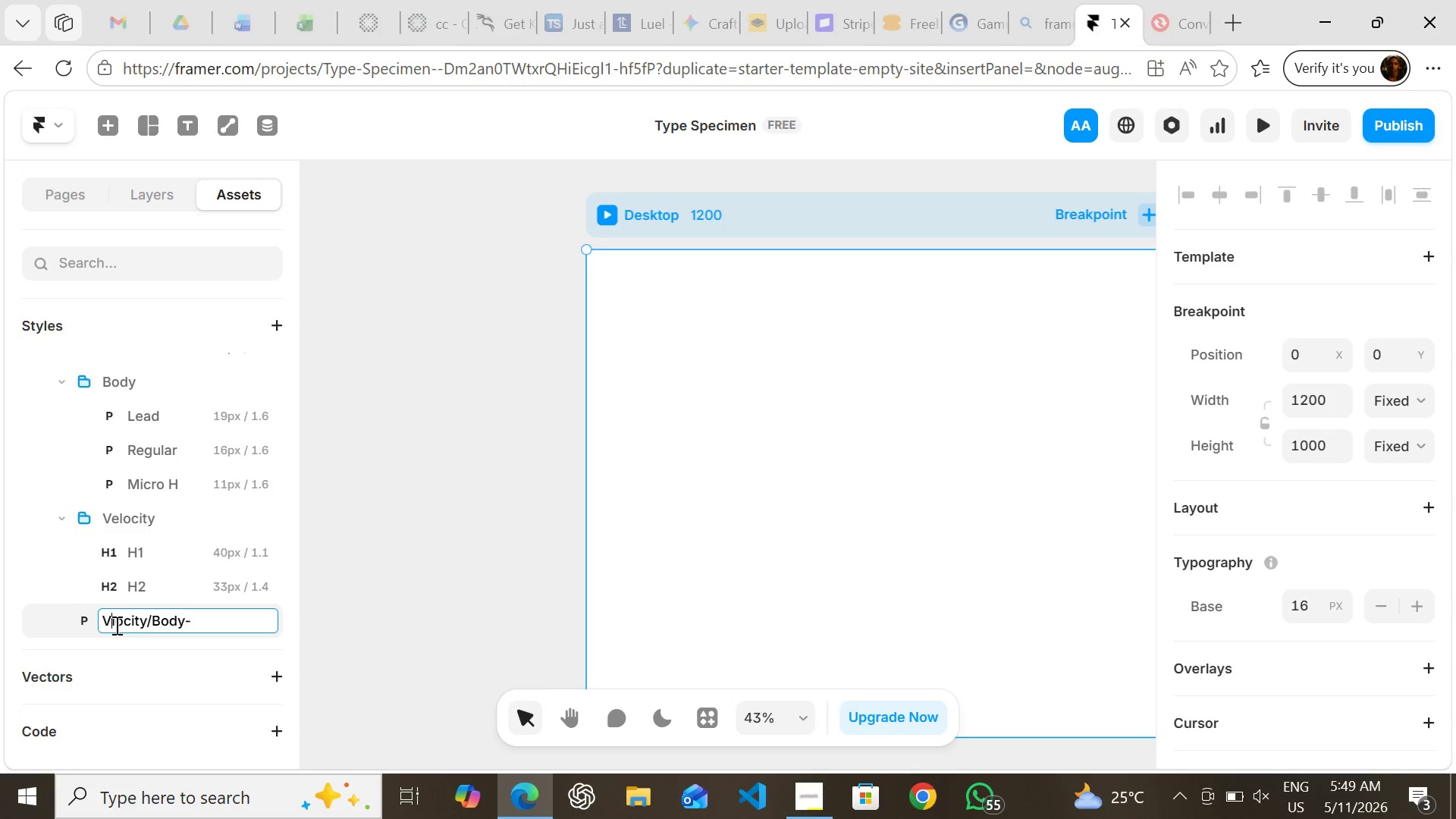 
key(Shift+ShiftLeft)
 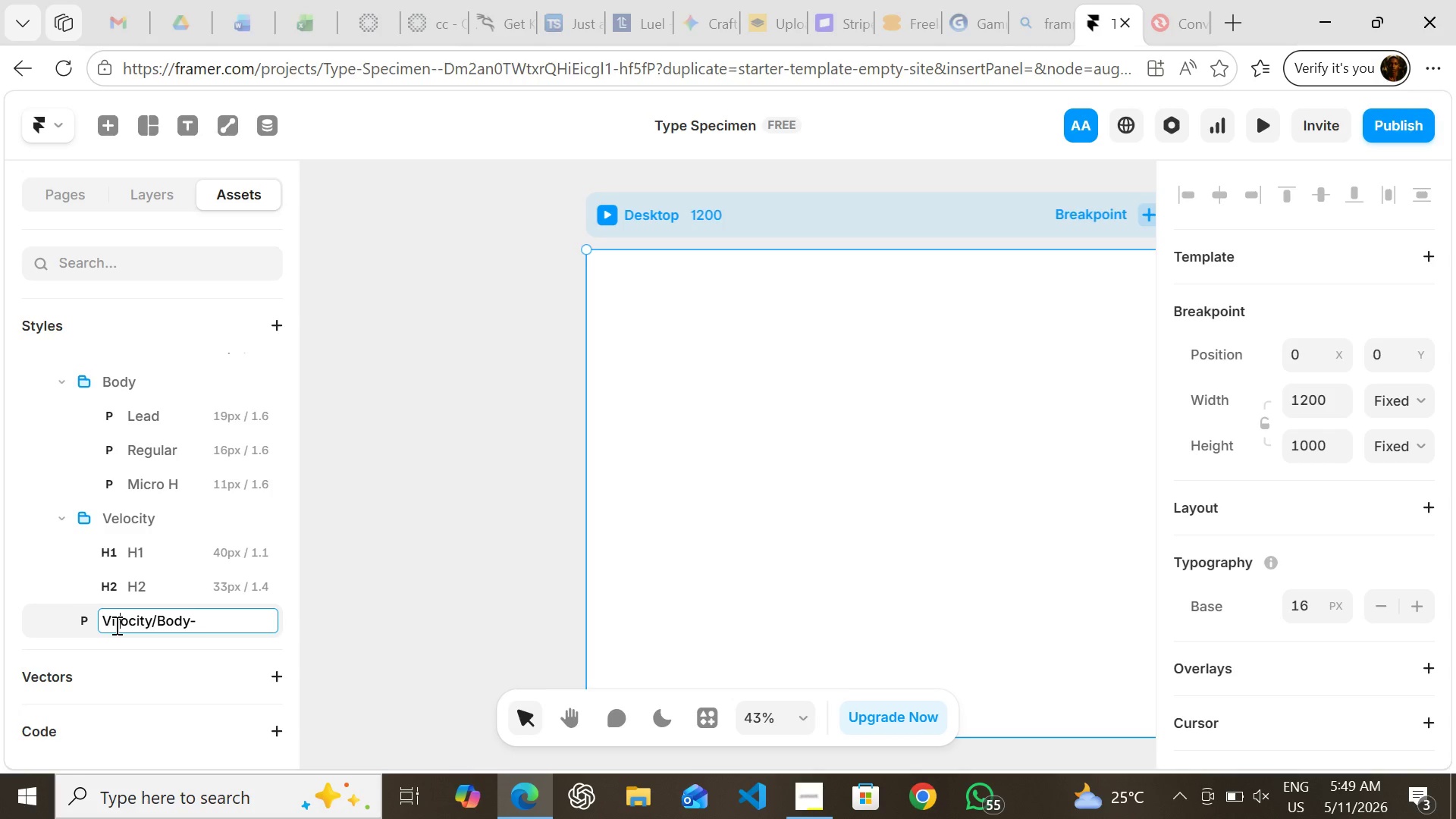 
left_click([115, 625])
 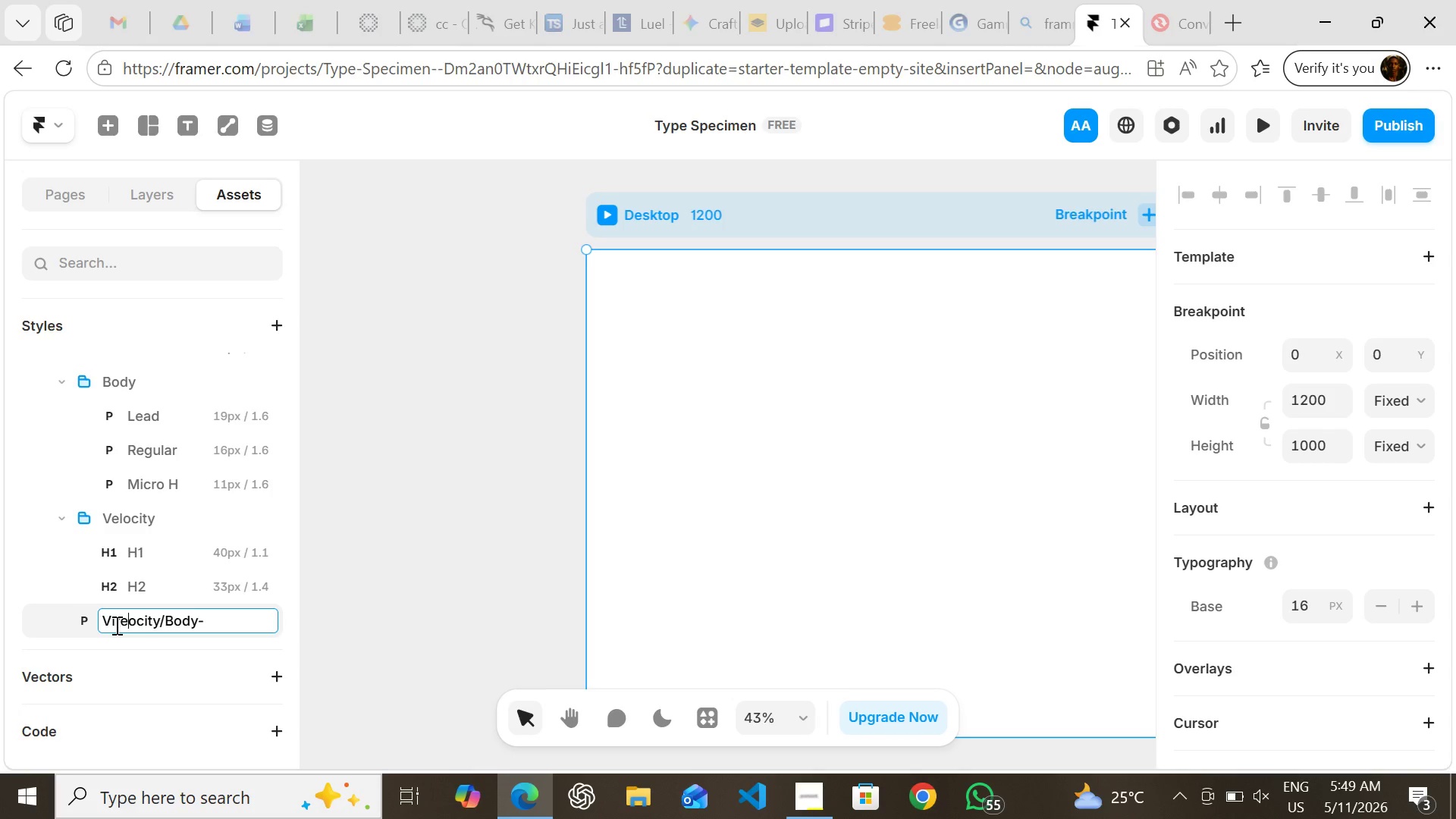 
type(regular)
 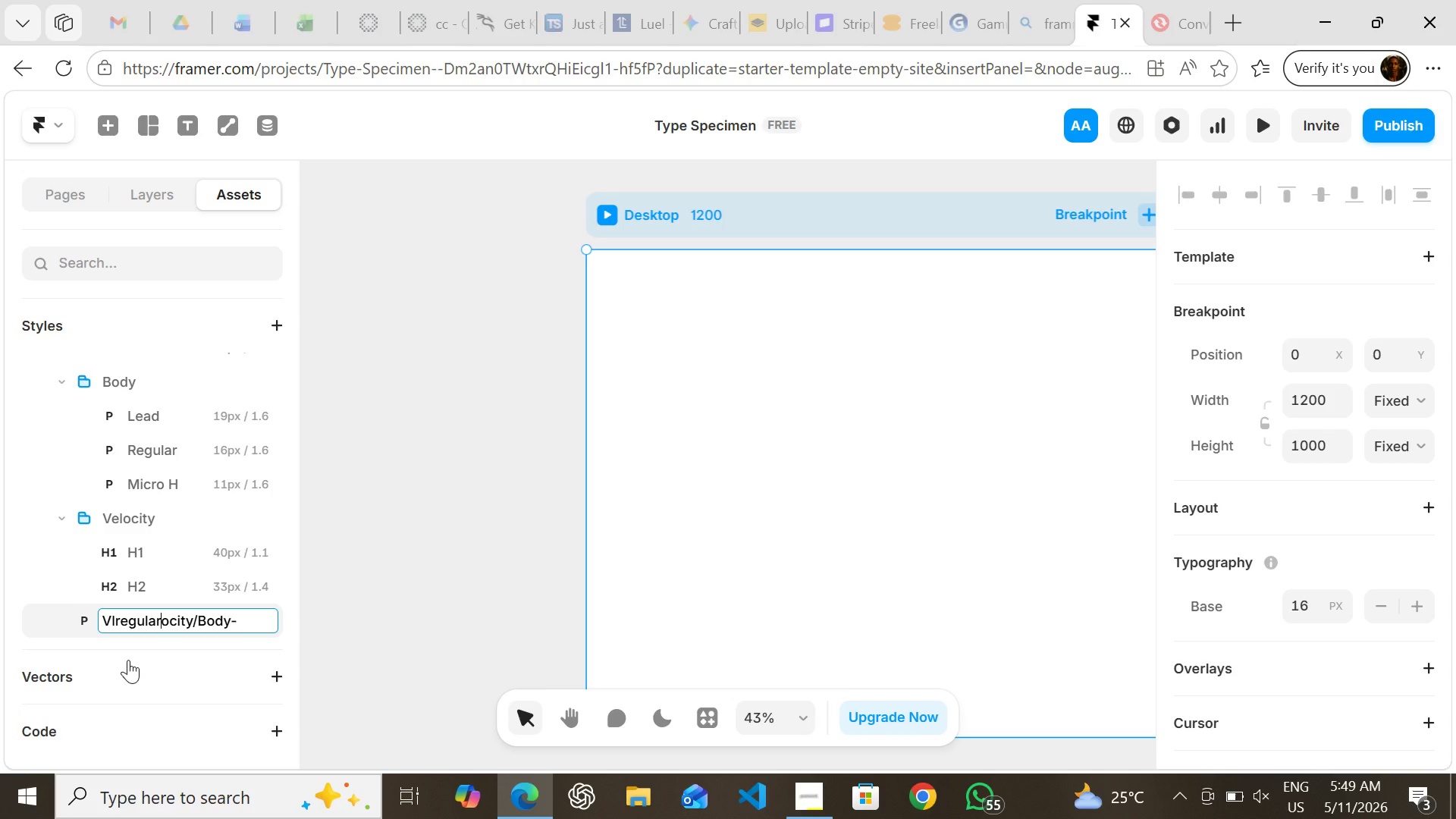 
key(Control+Z)
 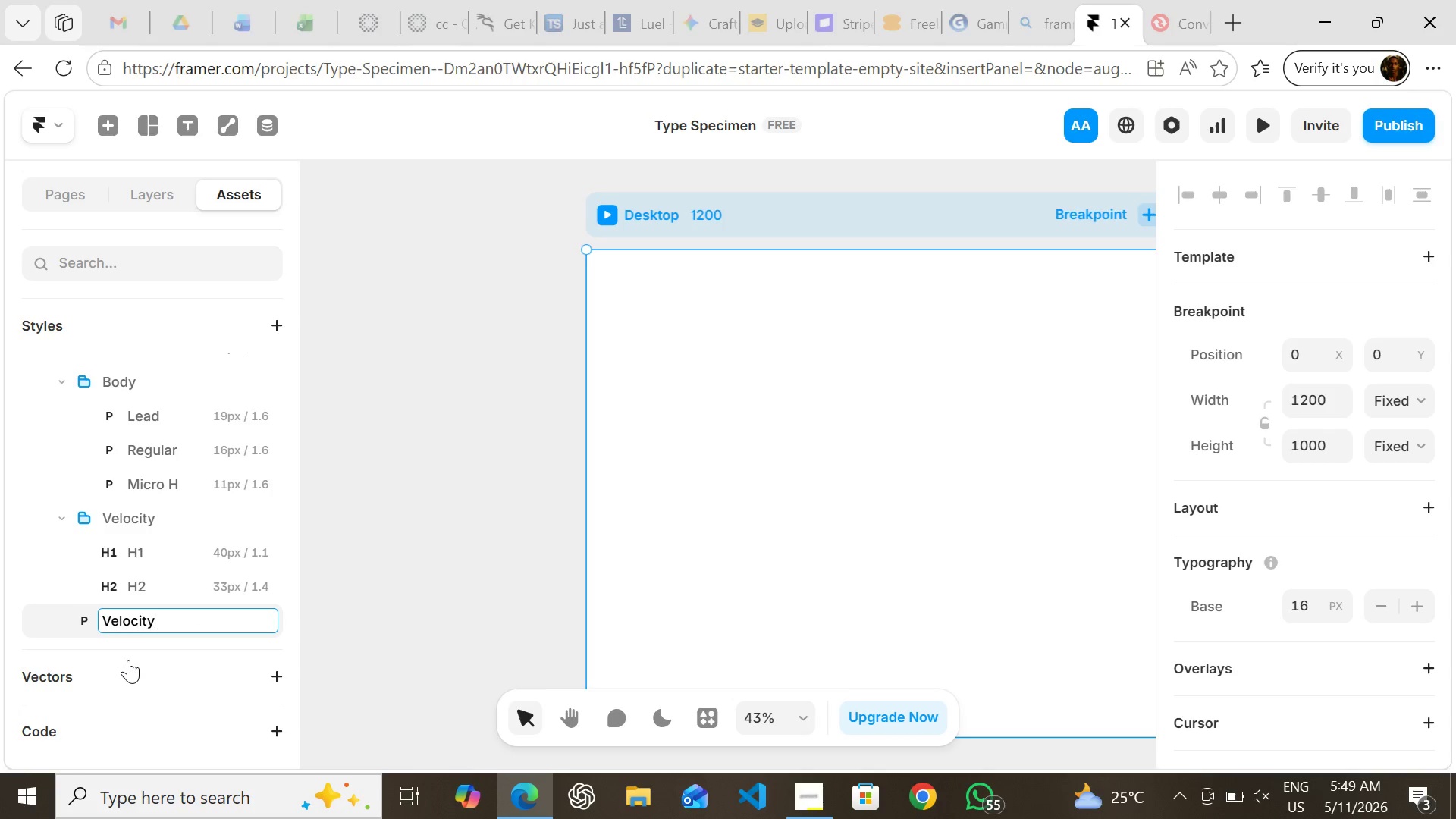 
key(Control+Z)
 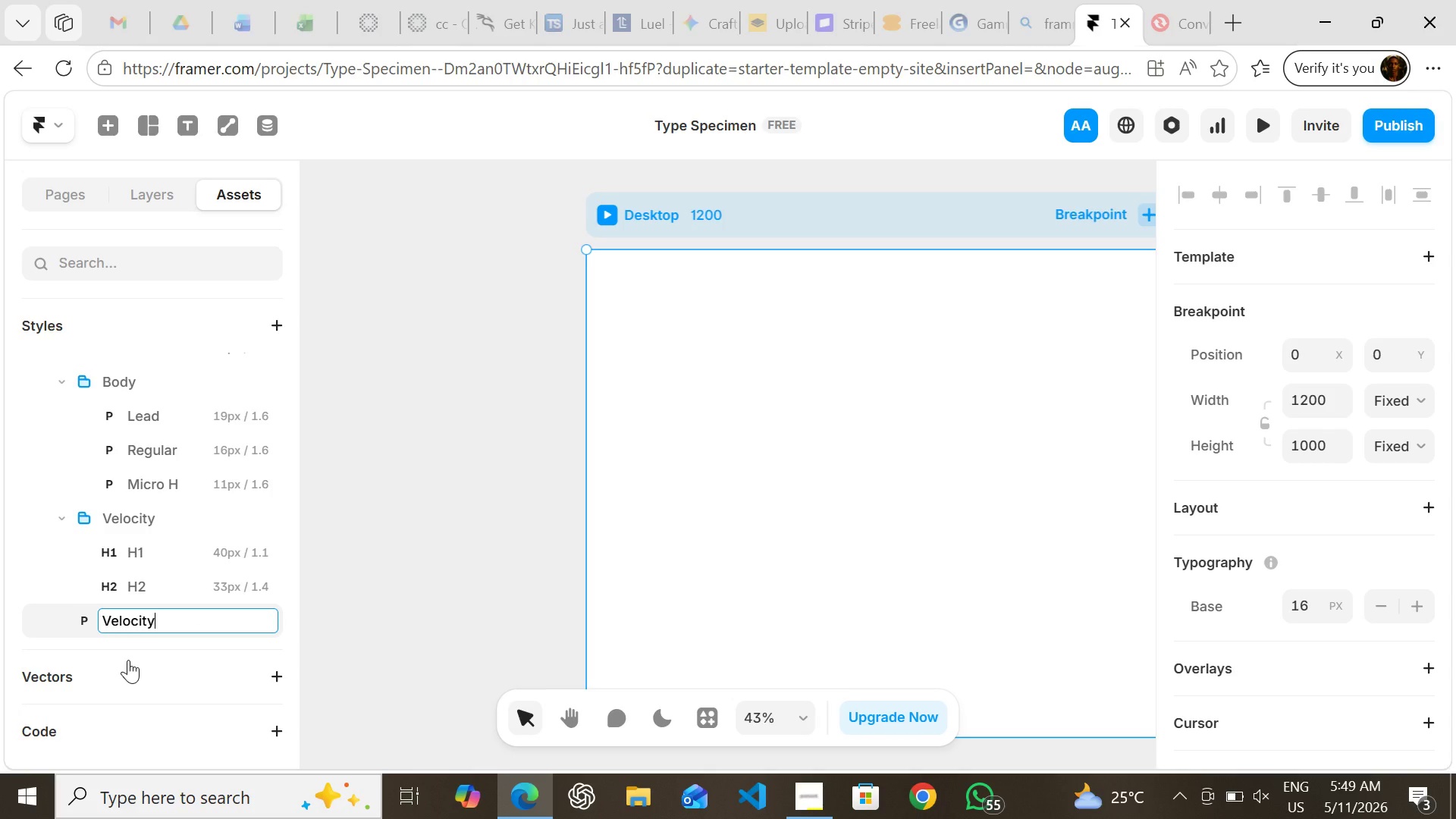 
key(Control+Z)
 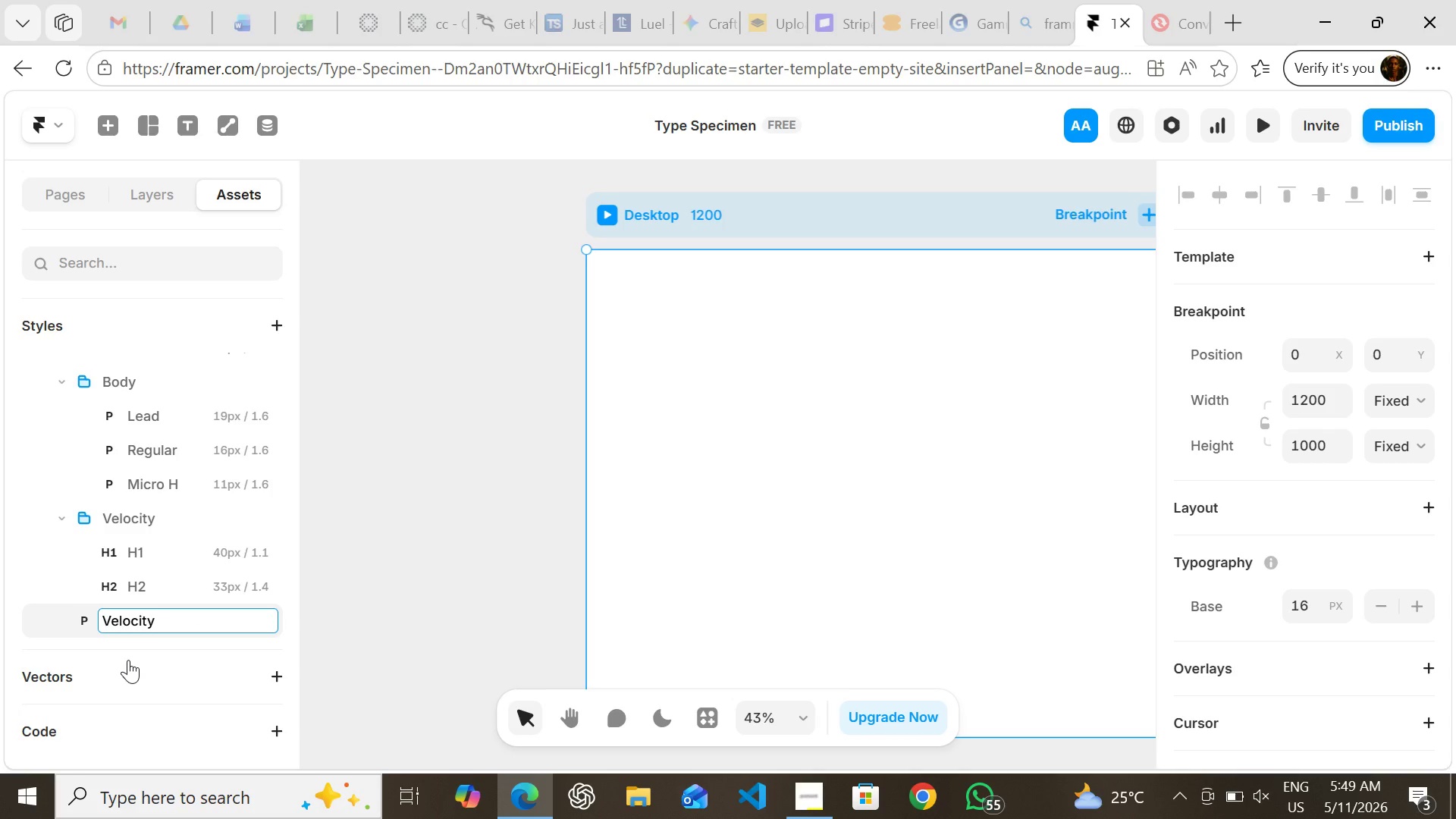 
type(/Body=)
key(Backspace)
type(=)
key(Backspace)
type(-Regular)
 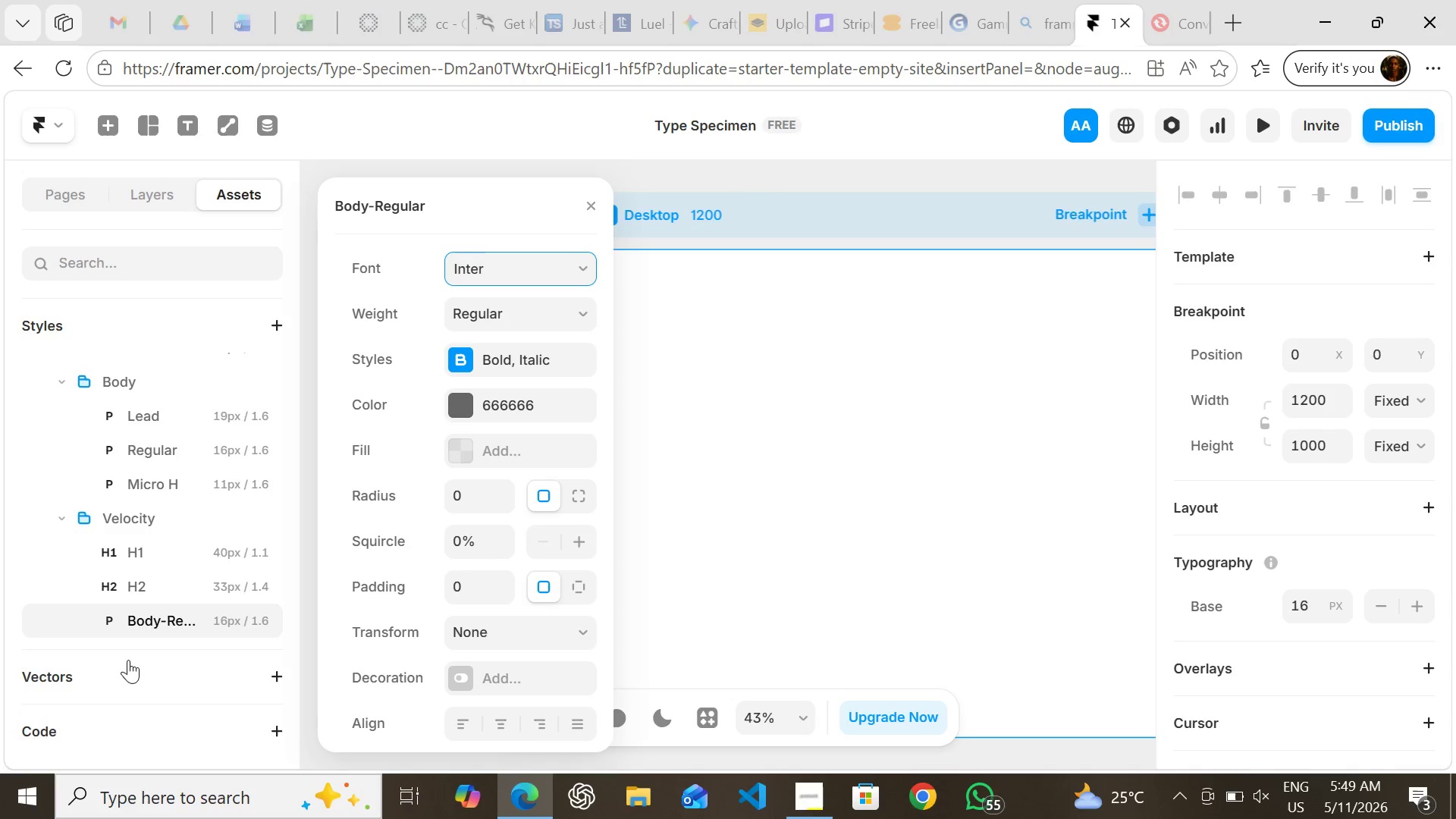 
key(Enter)
 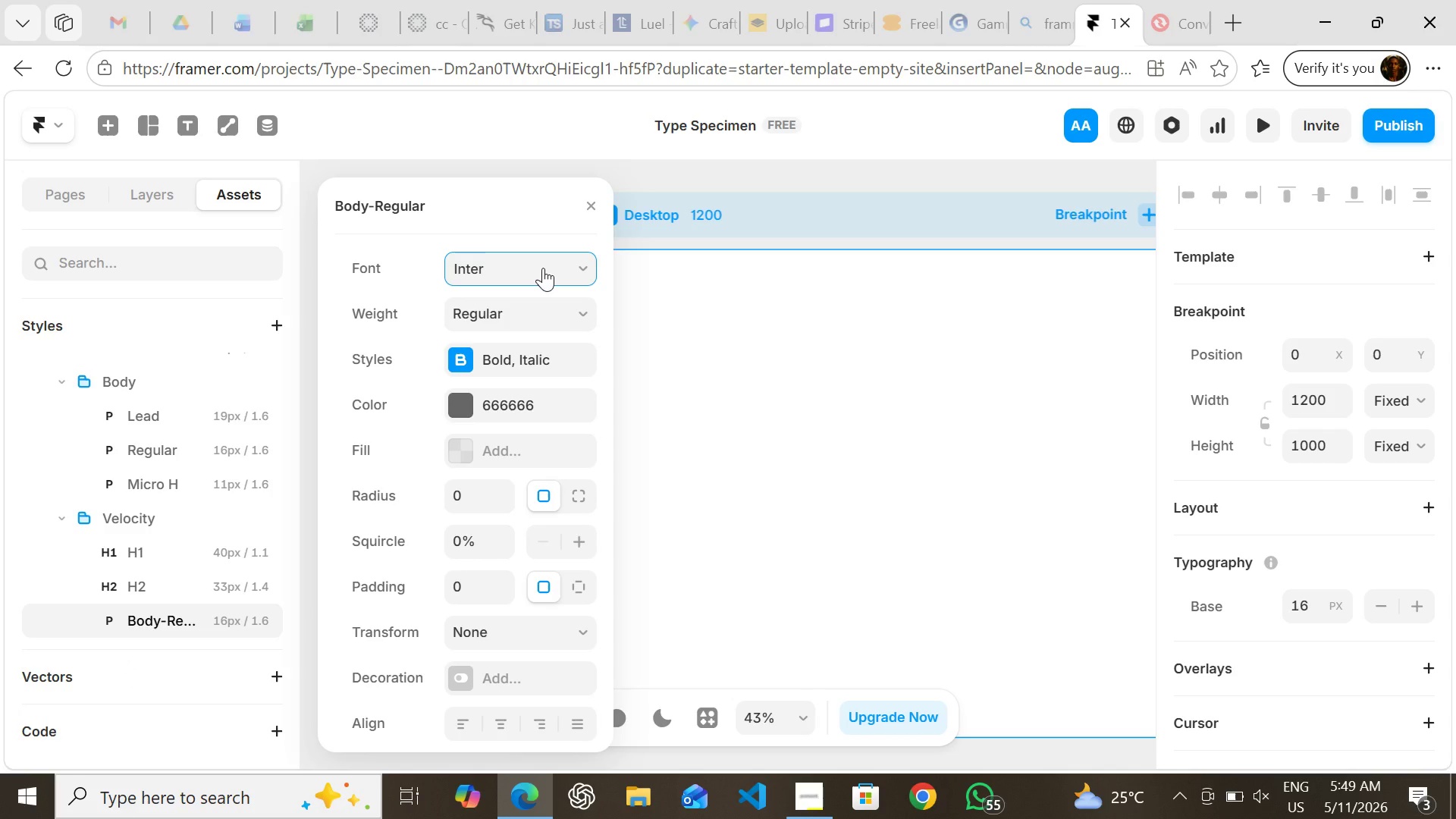 
wait(6.48)
 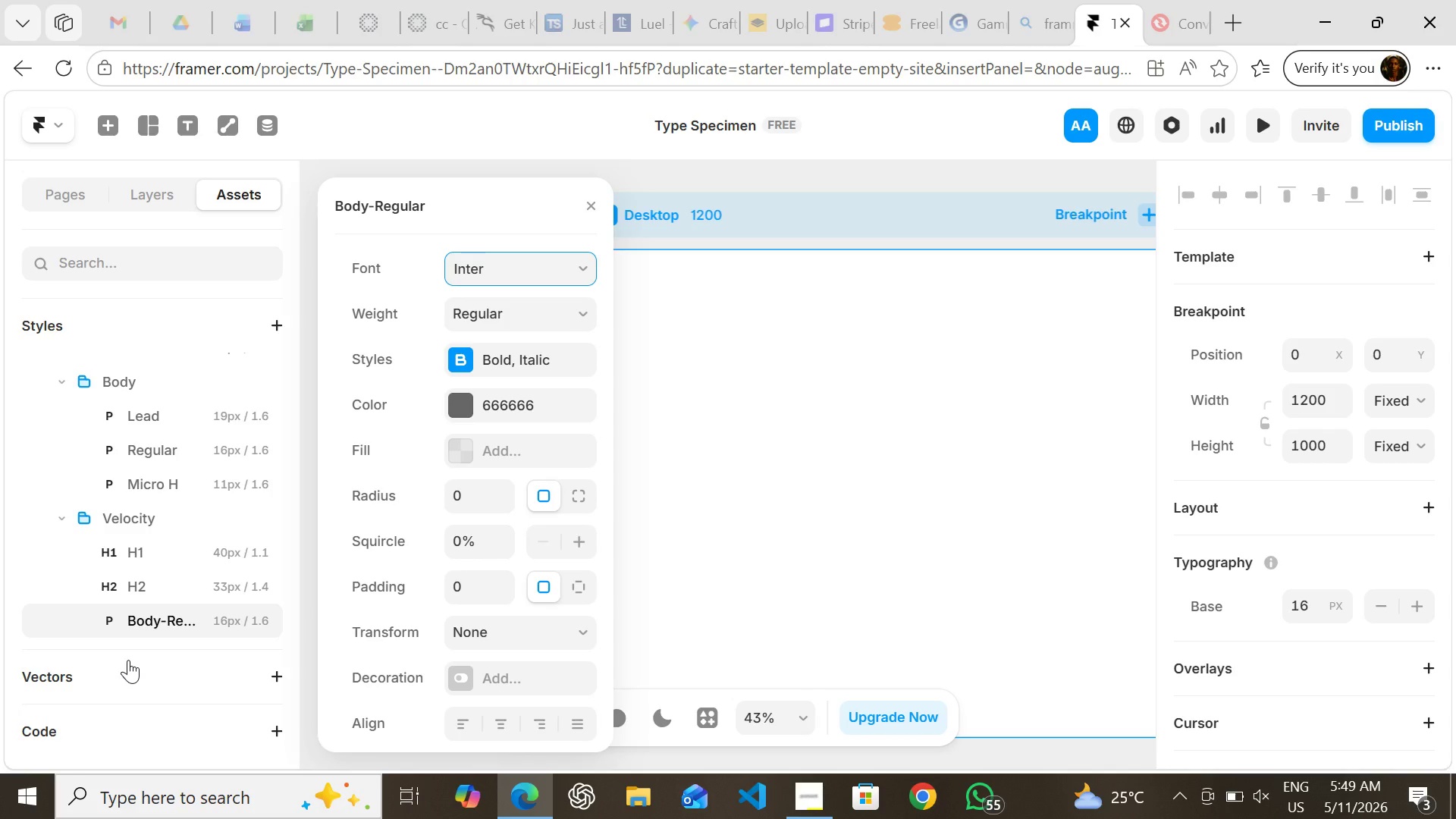 
left_click([543, 268])
 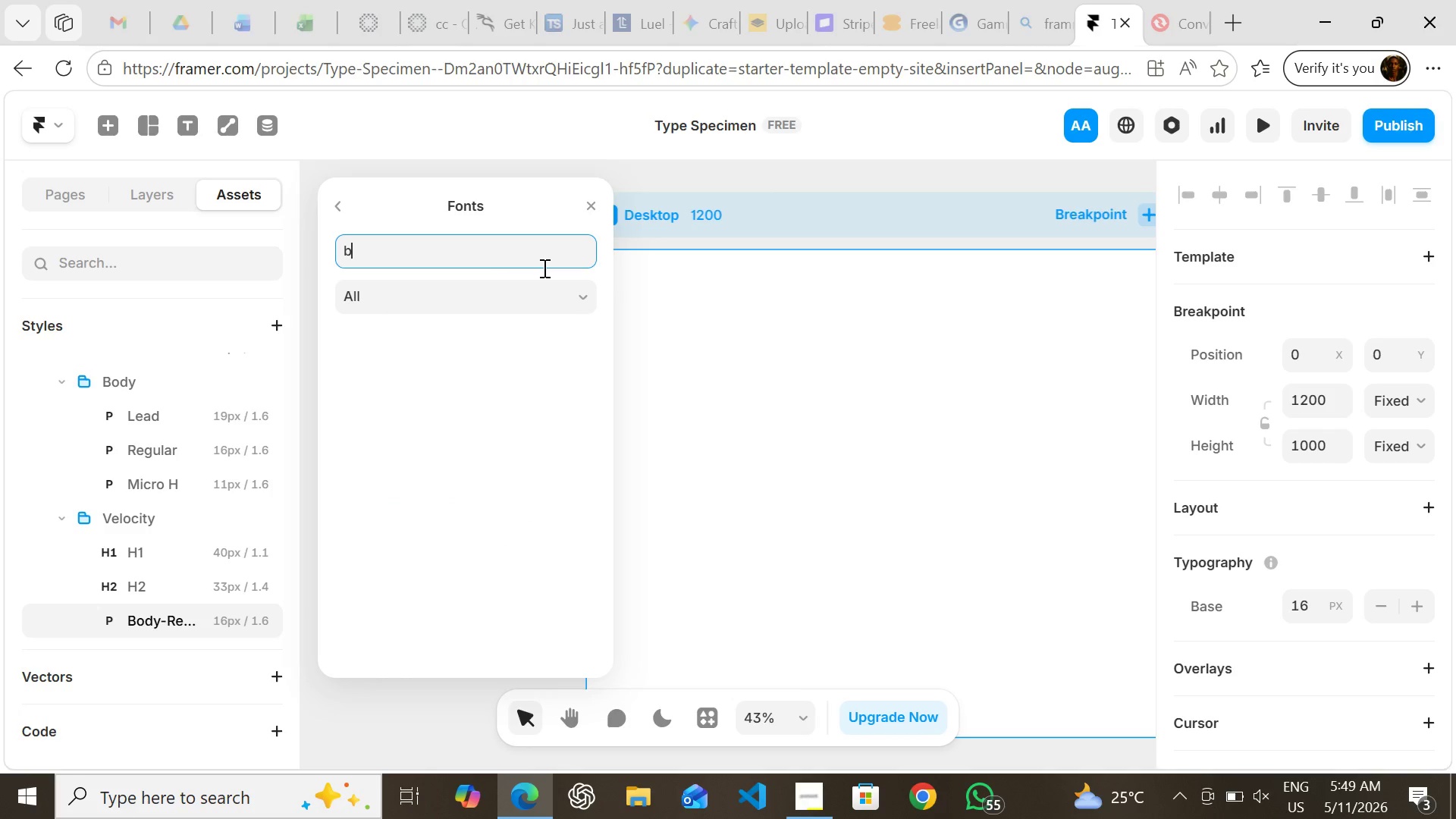 
type(bar)
 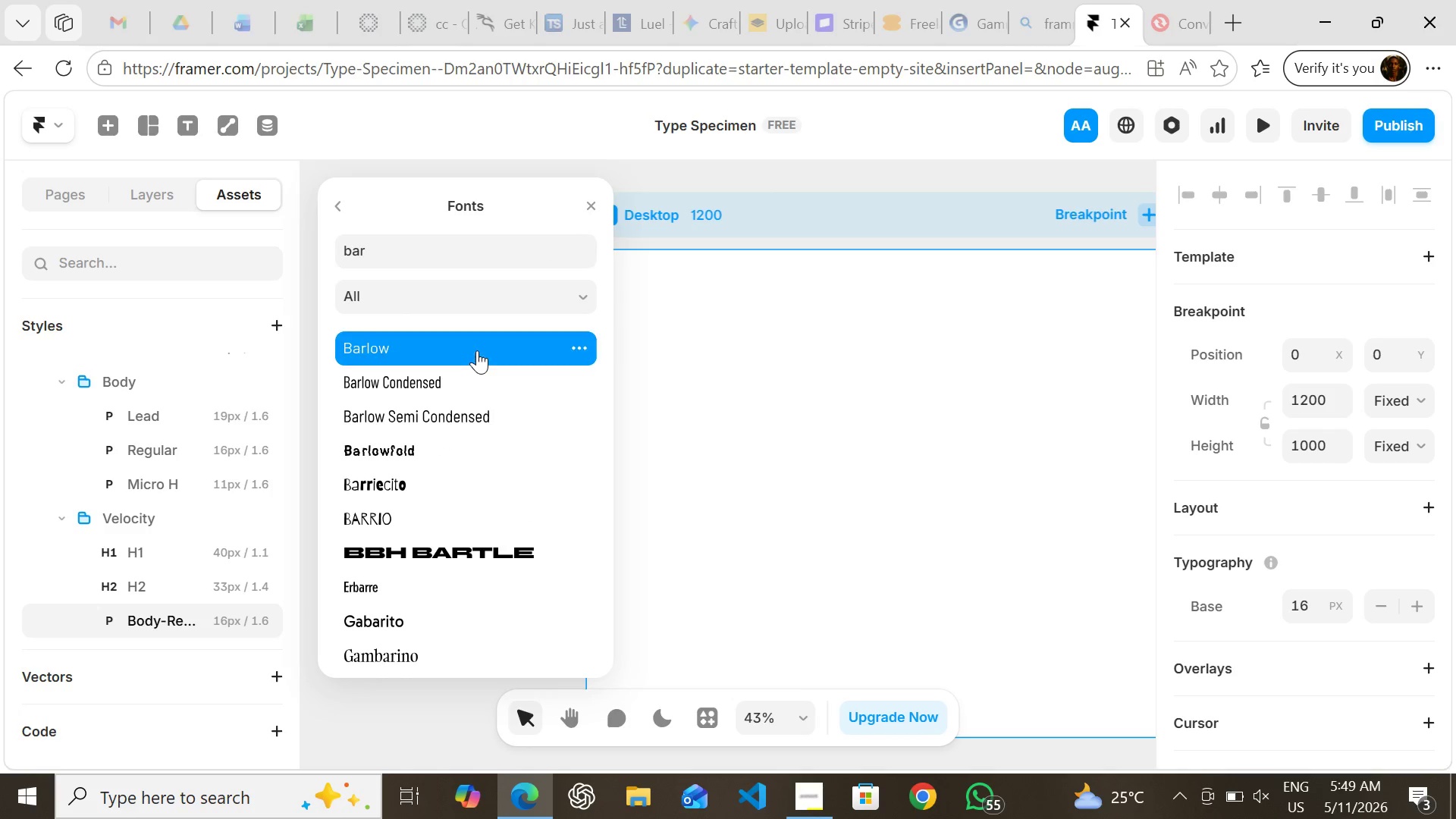 
left_click([477, 350])
 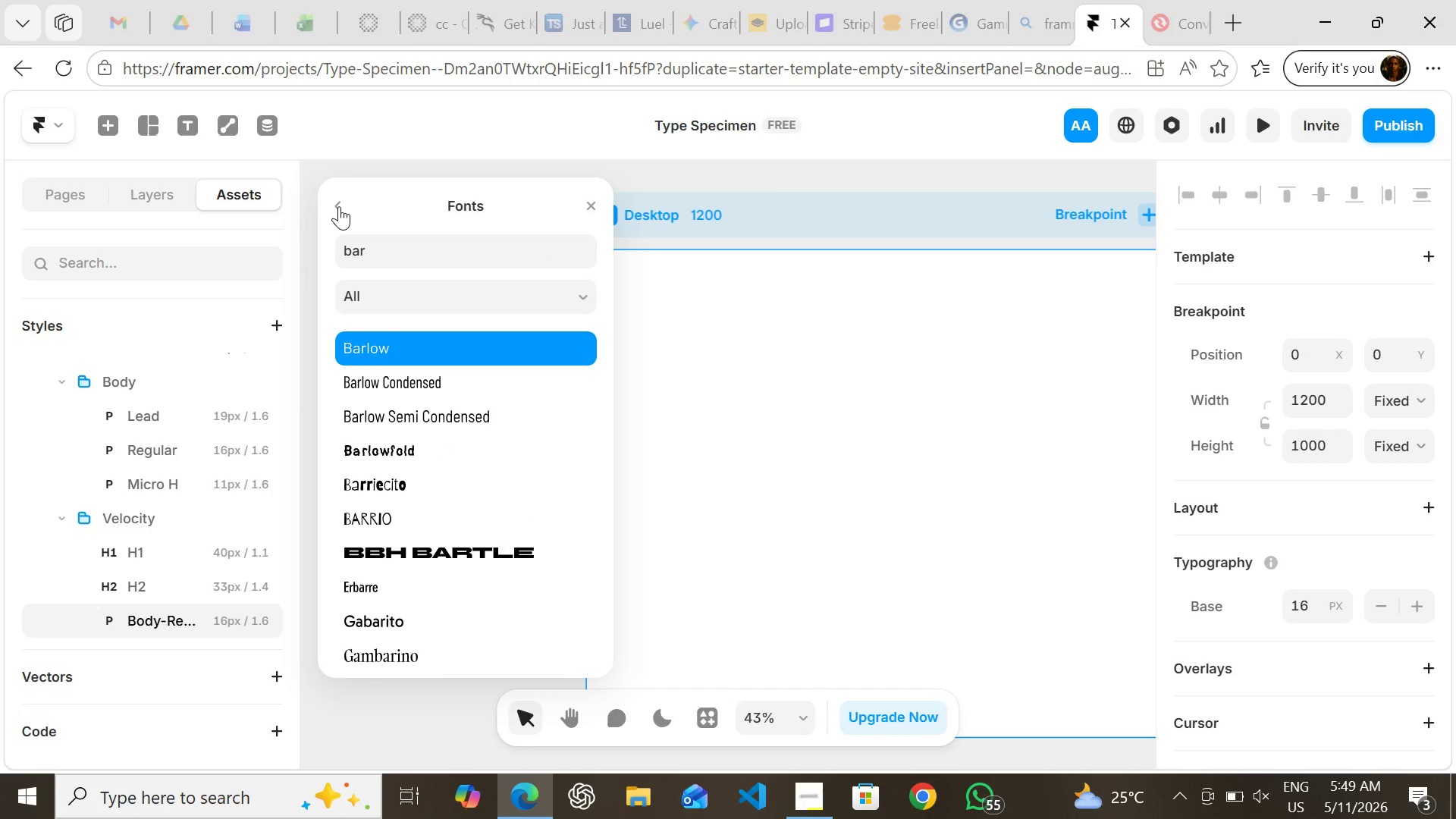 
left_click([339, 206])
 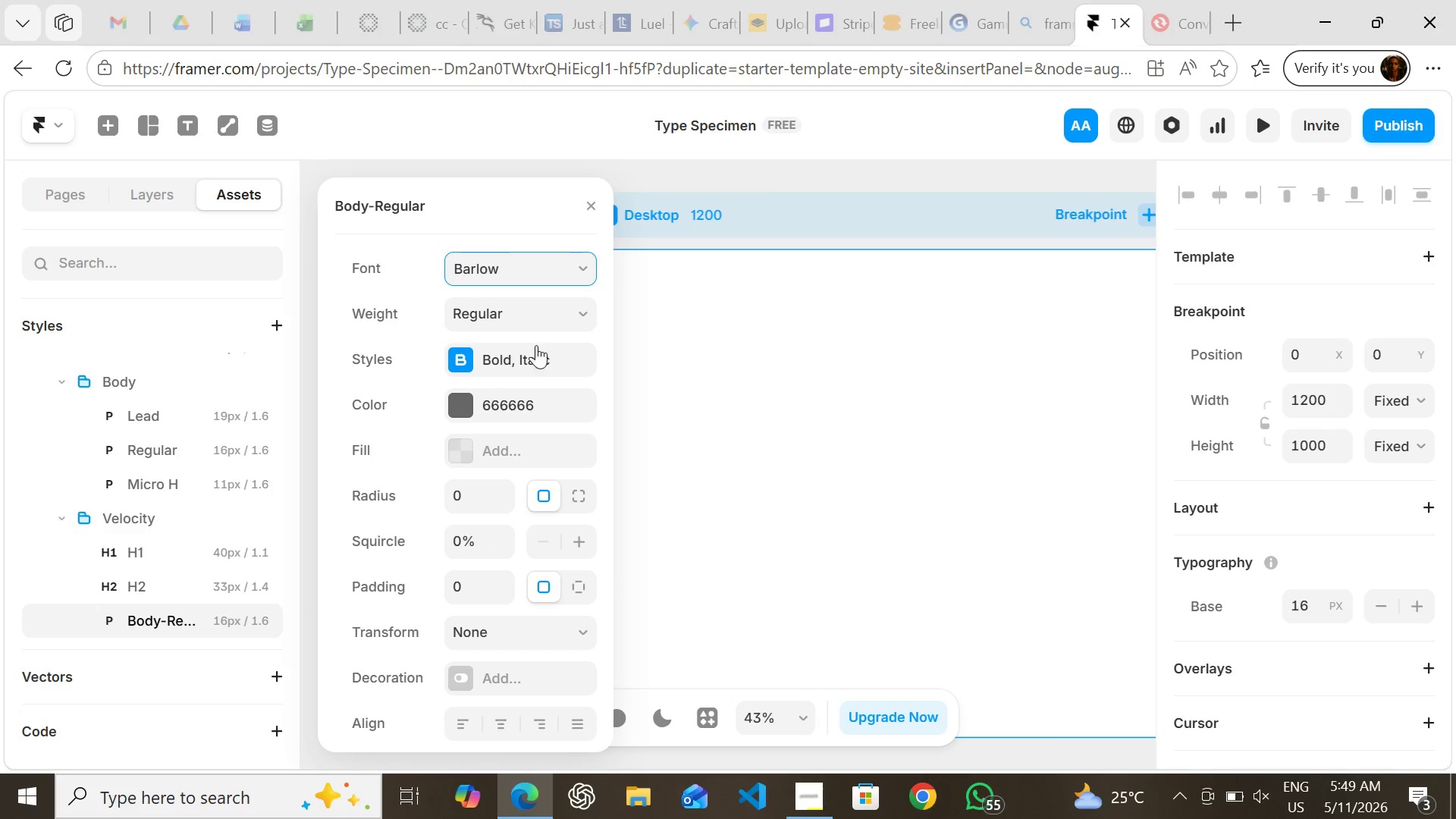 
wait(7.02)
 